 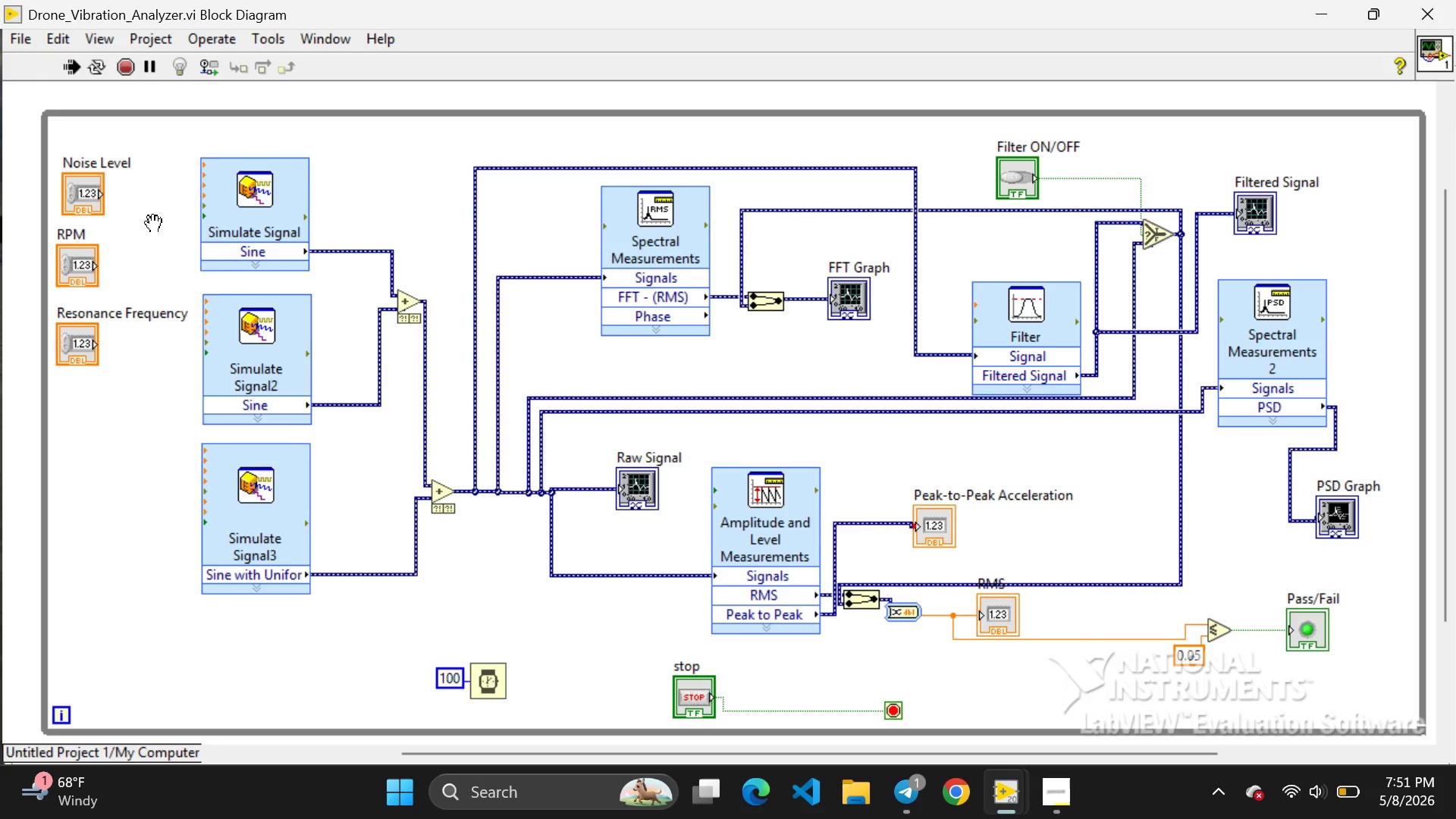 
right_click([176, 680])
 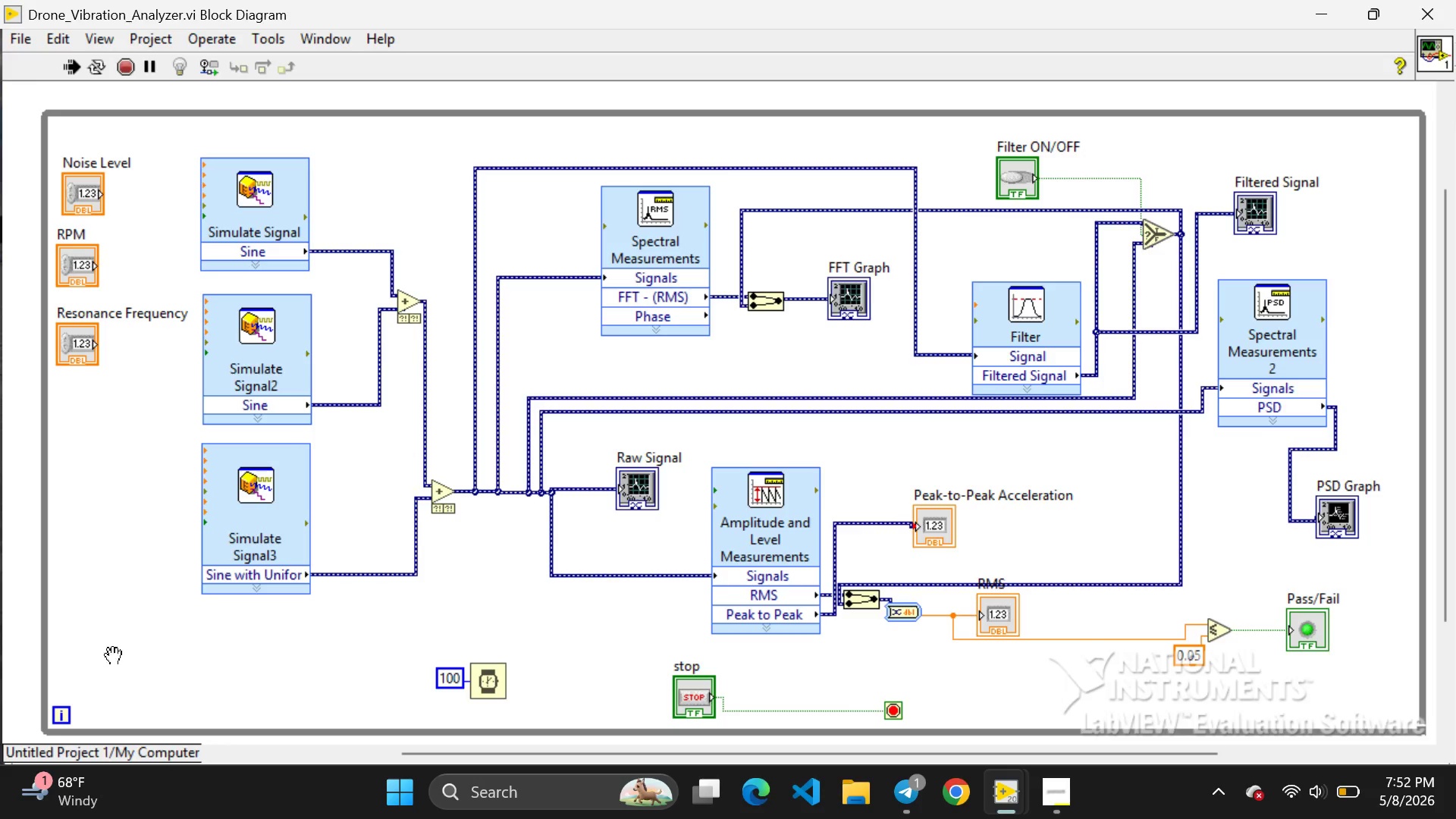 
left_click([127, 645])
 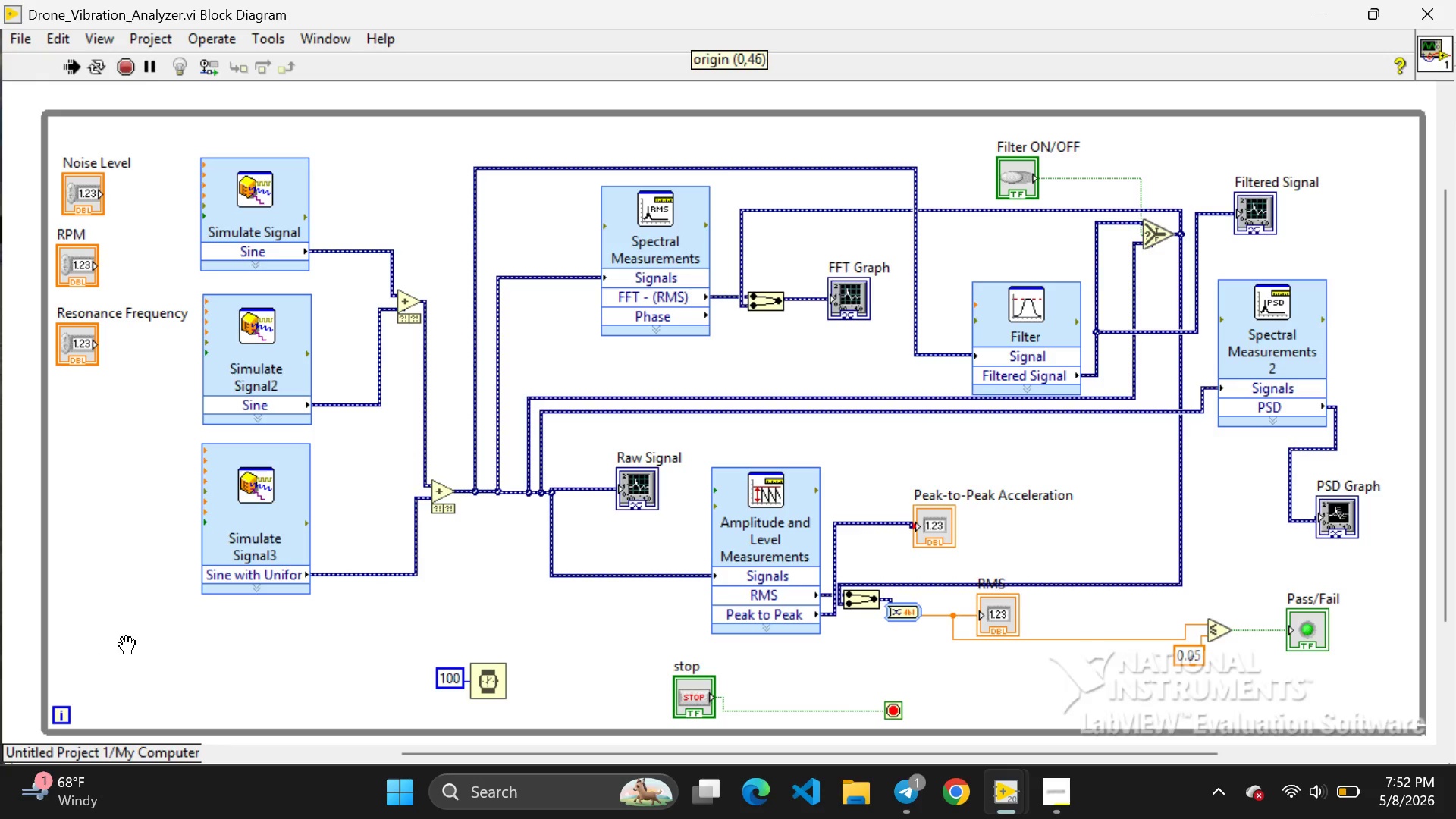 
double_click([127, 645])
 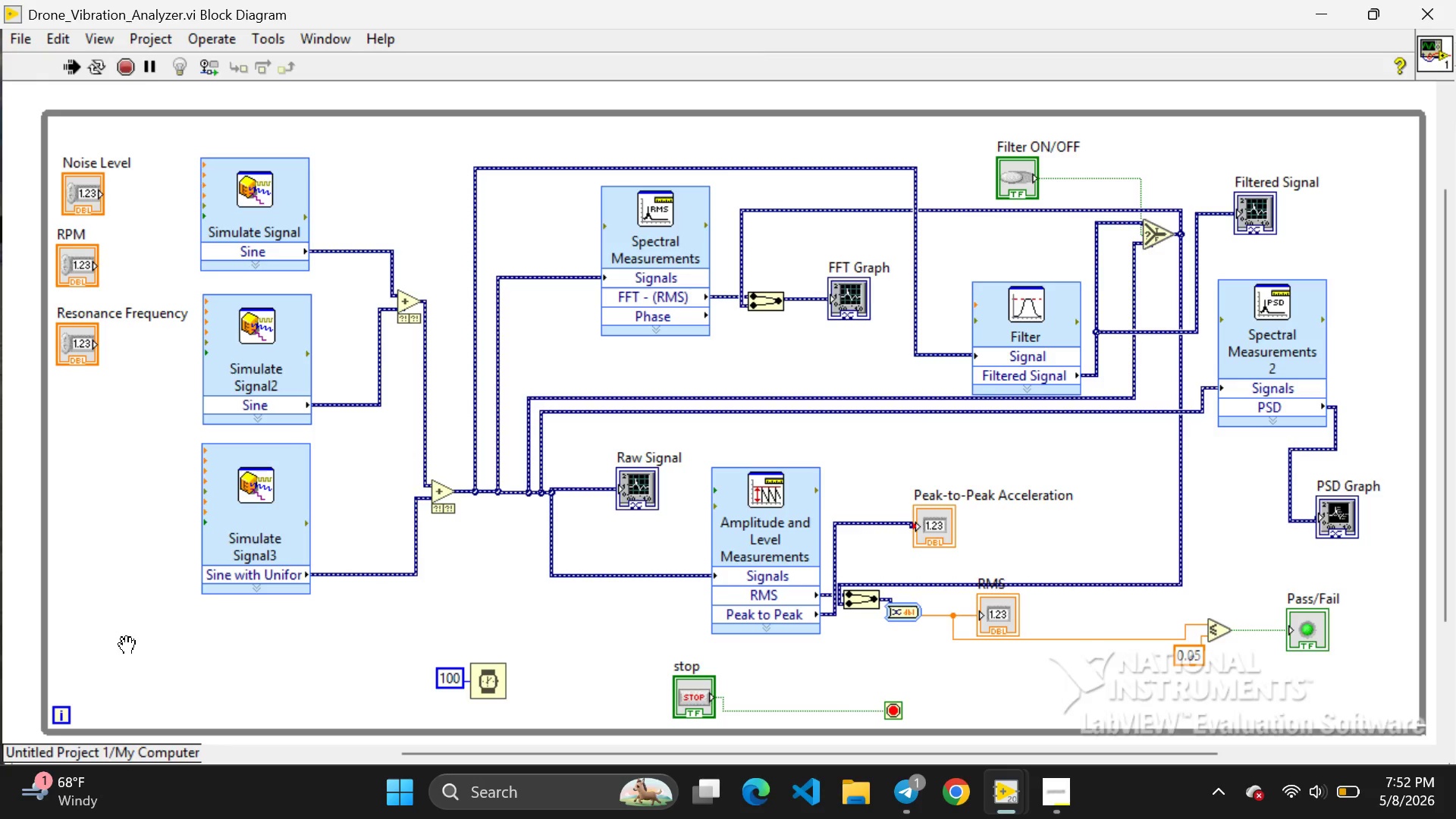 
left_click([127, 645])
 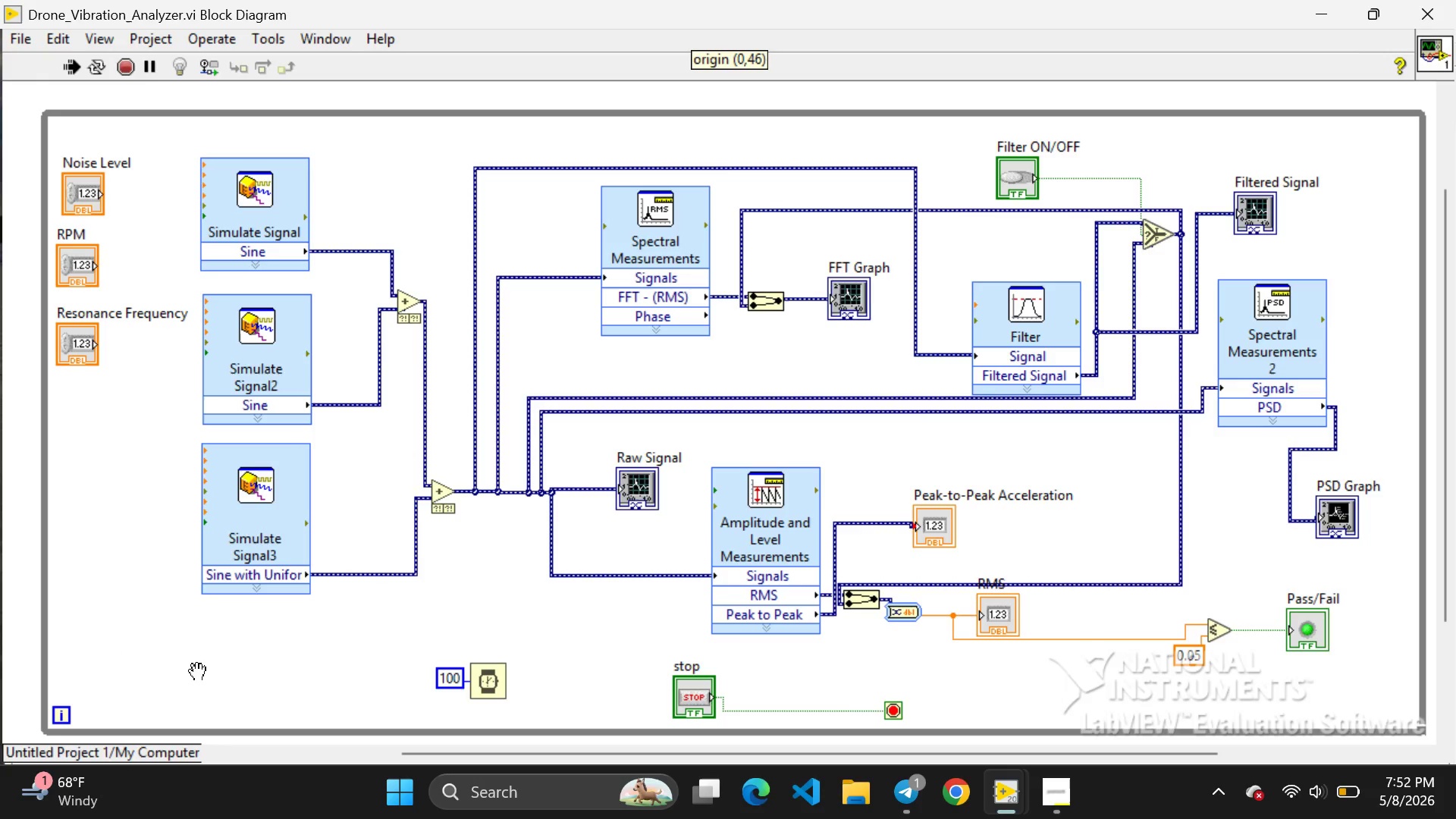 
double_click([197, 671])
 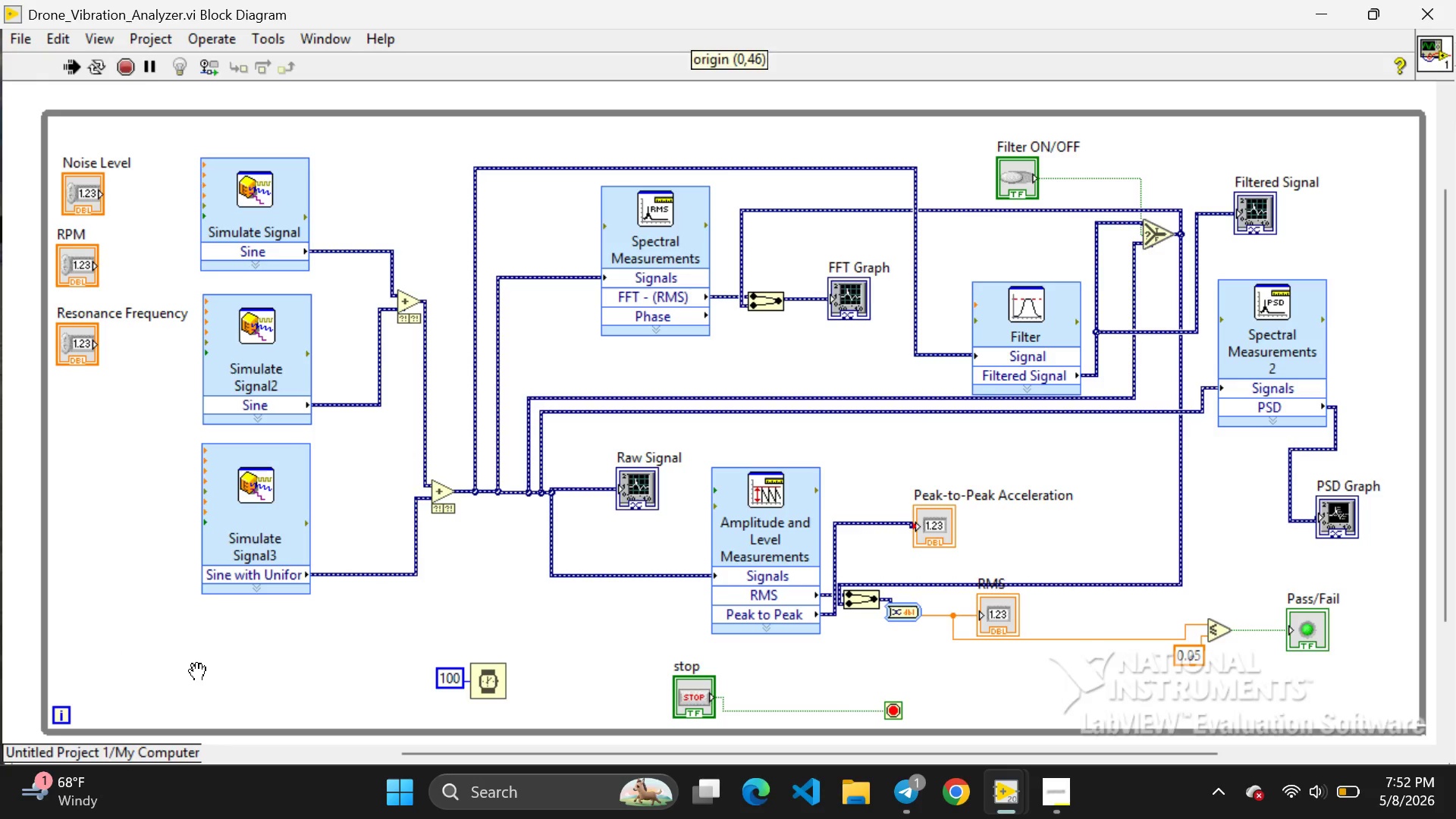 
left_click([197, 671])
 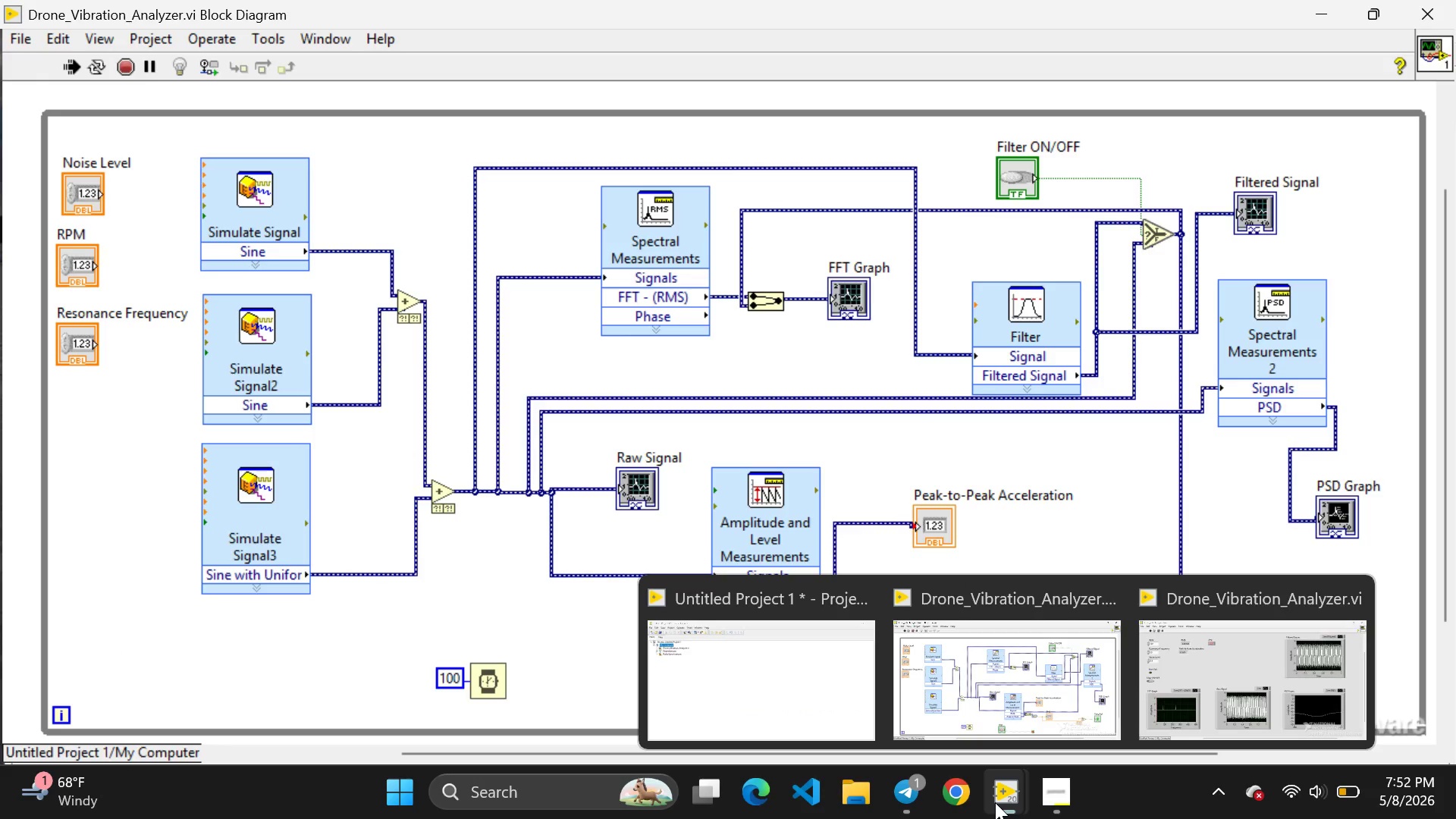 
left_click([1186, 682])
 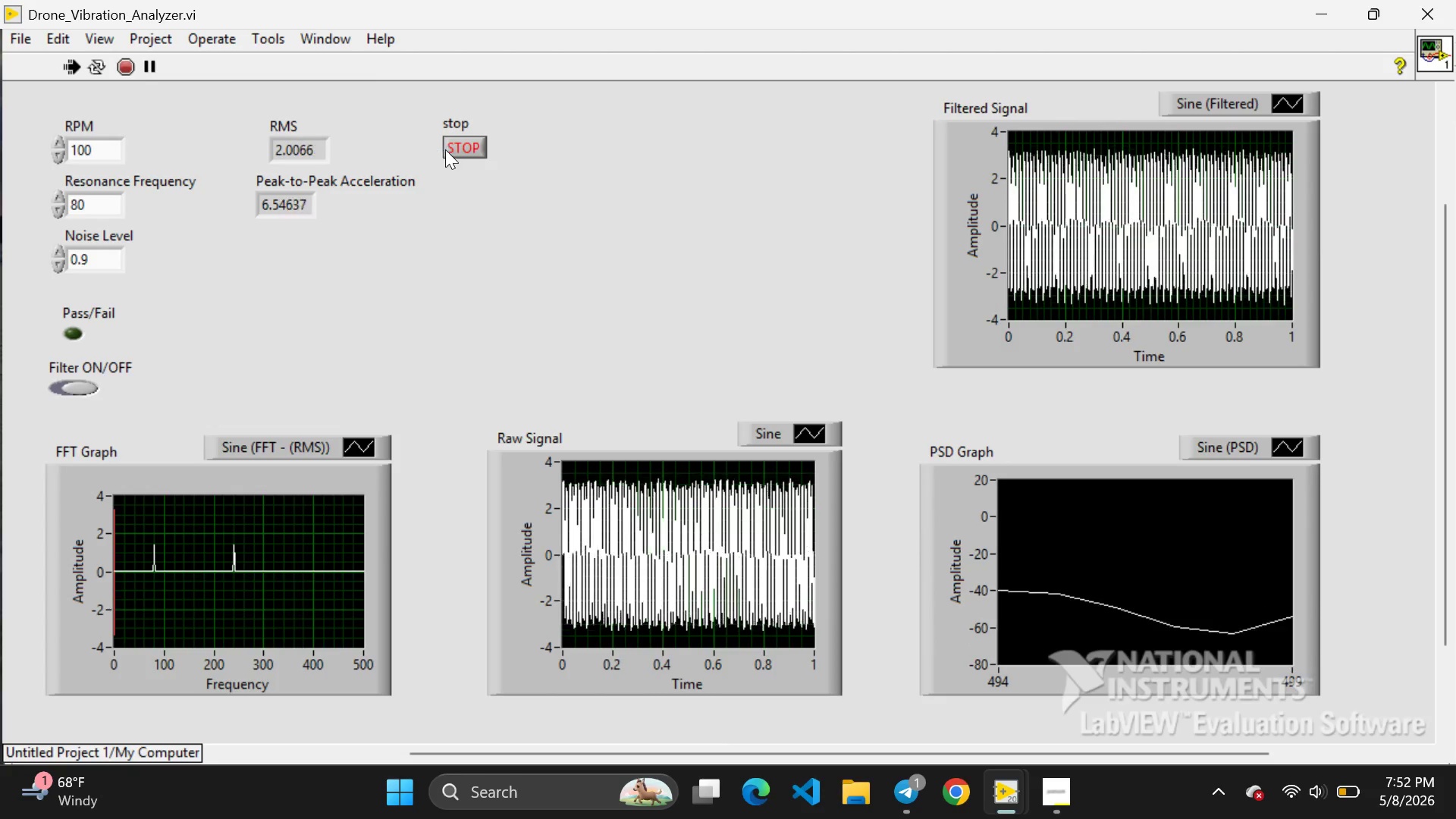 
left_click([453, 149])
 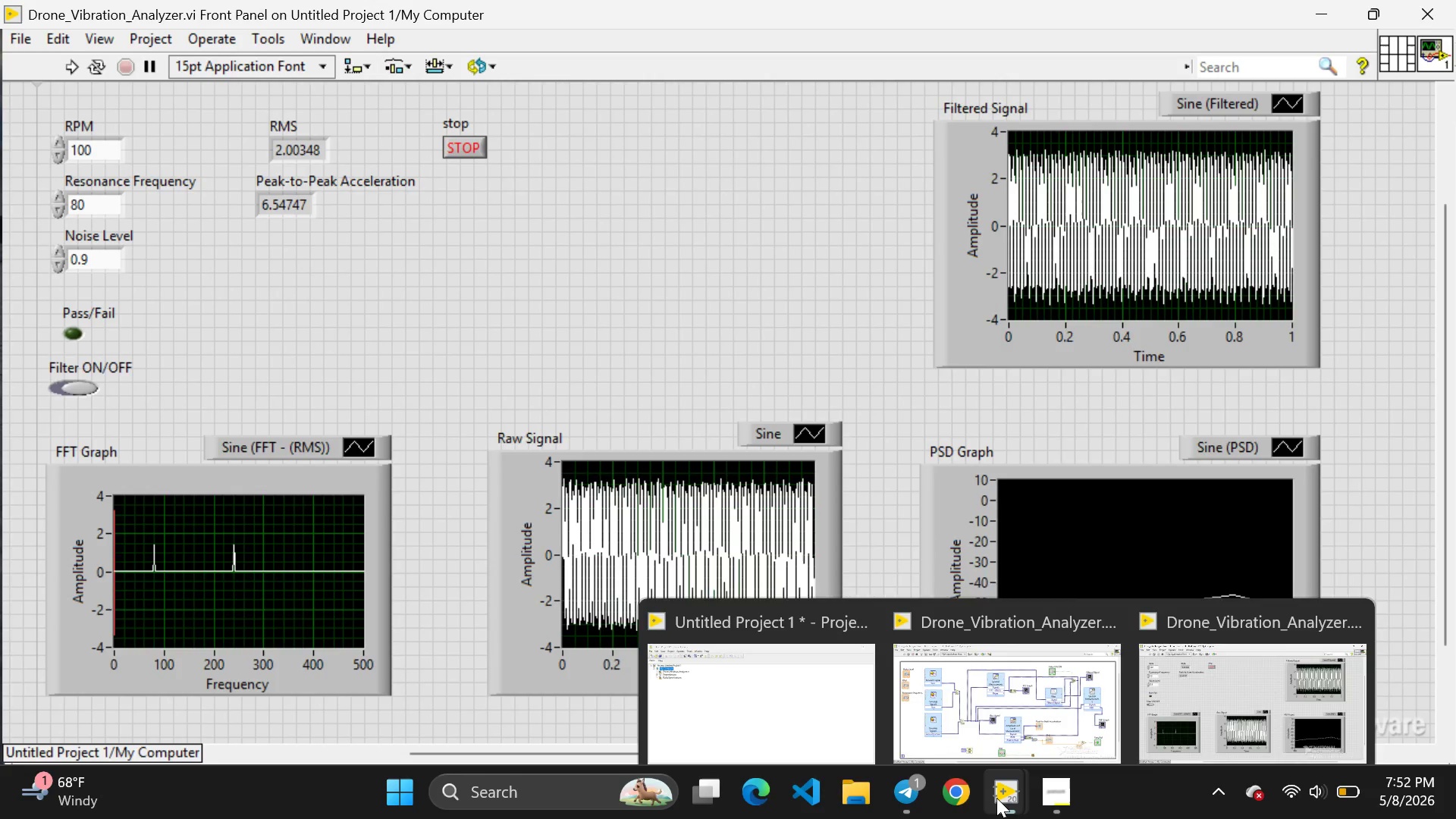 
left_click_drag(start_coordinate=[852, 681], to_coordinate=[937, 676])
 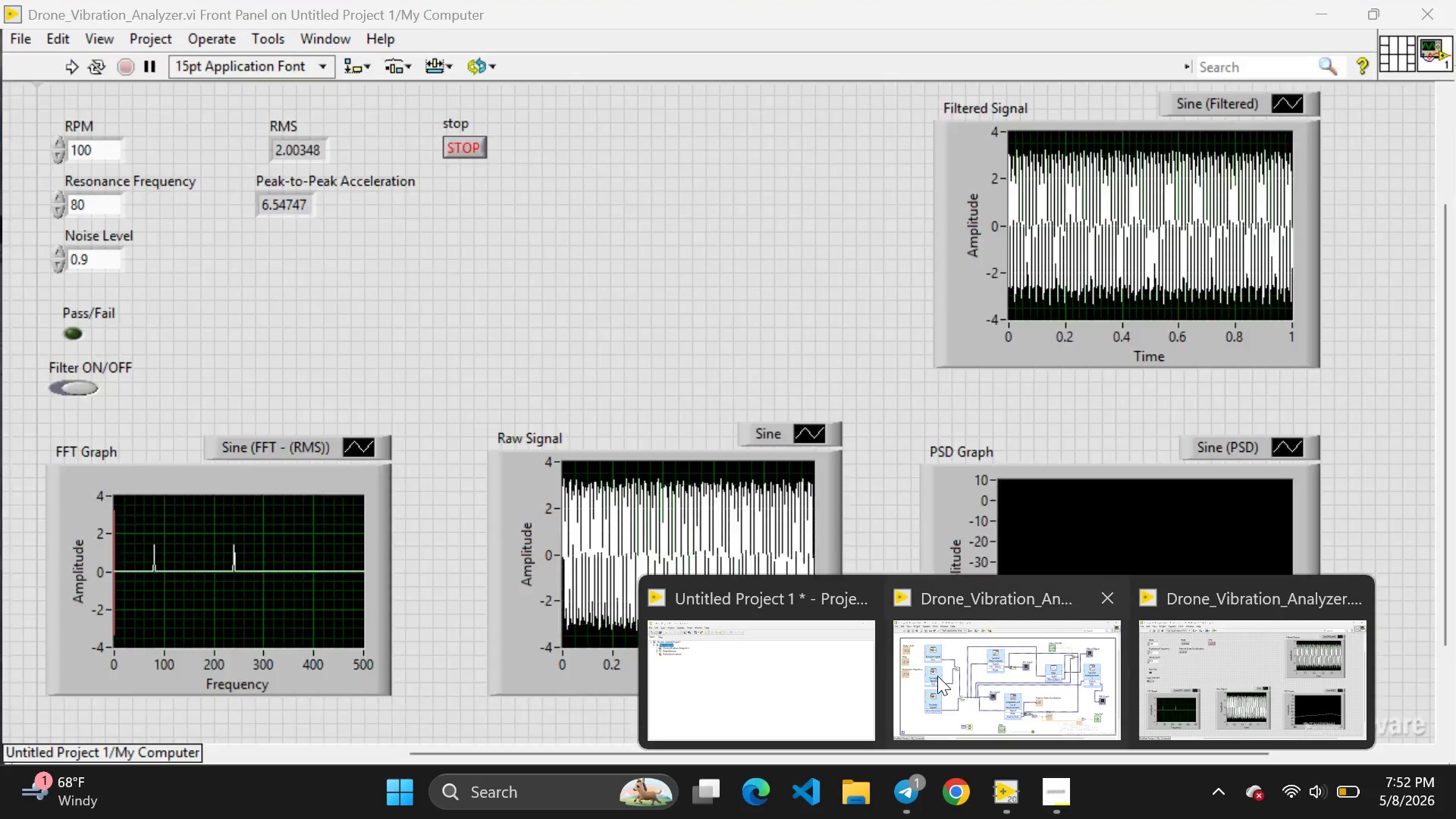 
left_click([937, 676])
 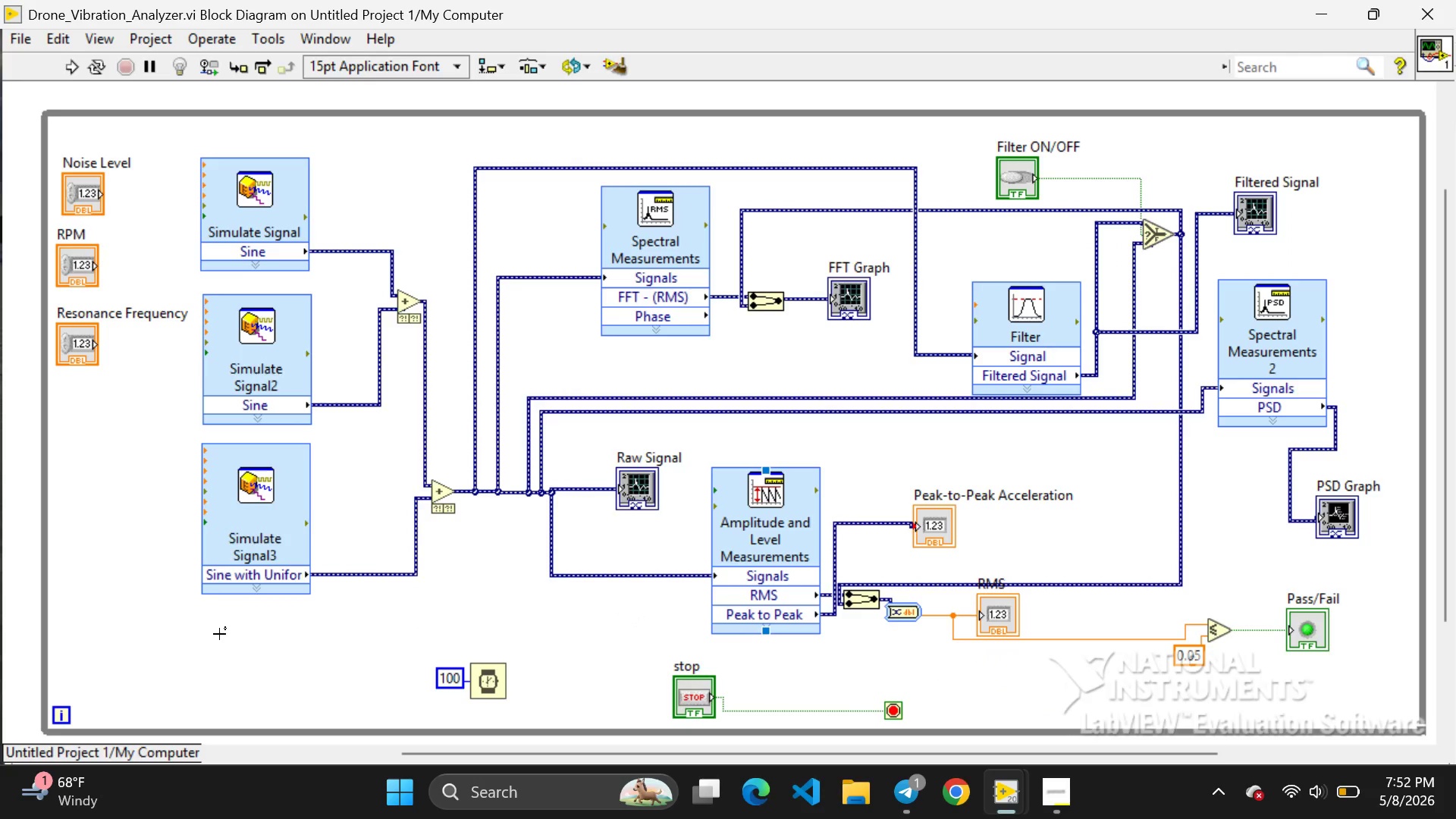 
right_click([219, 634])
 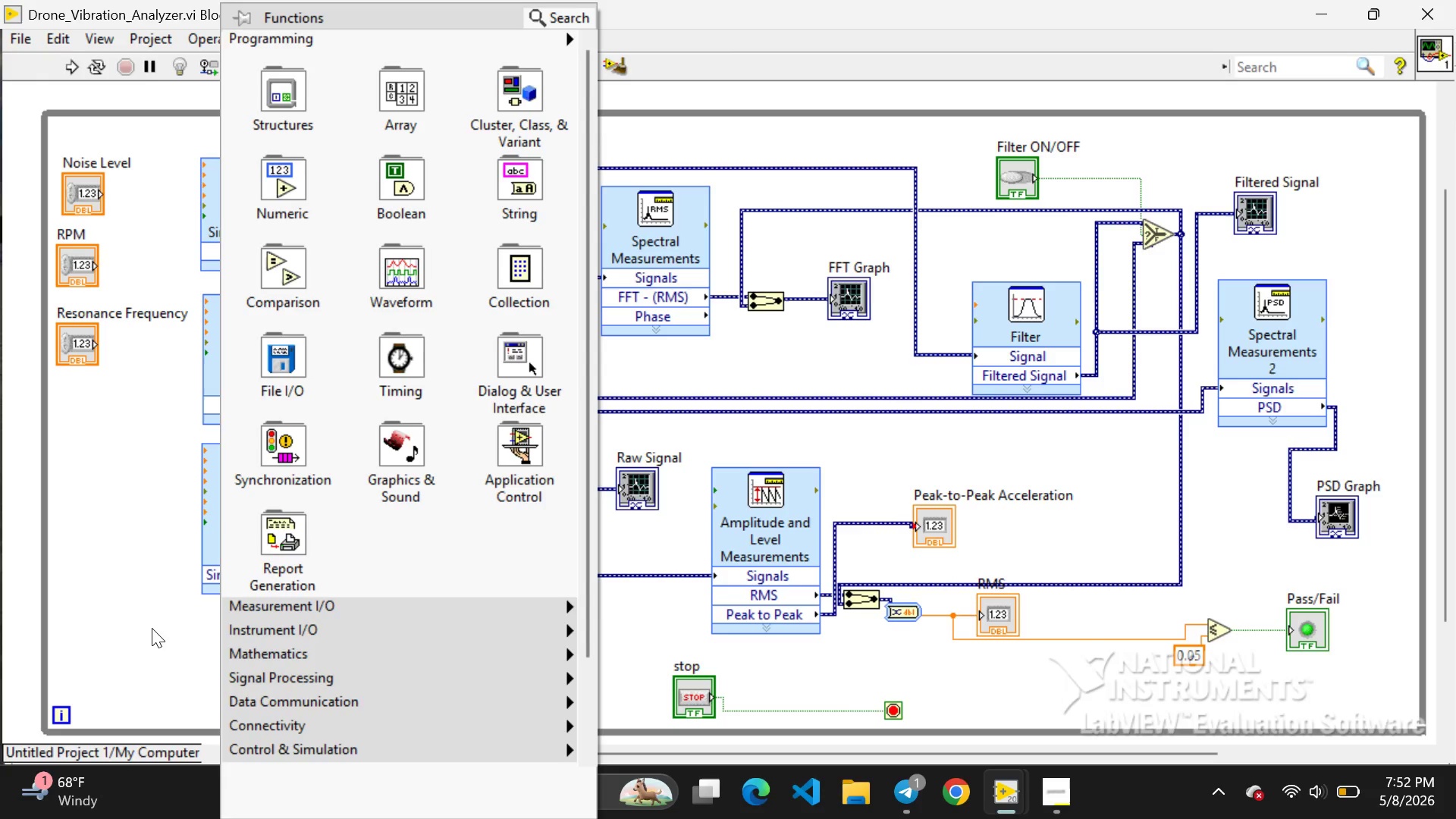 
wait(8.7)
 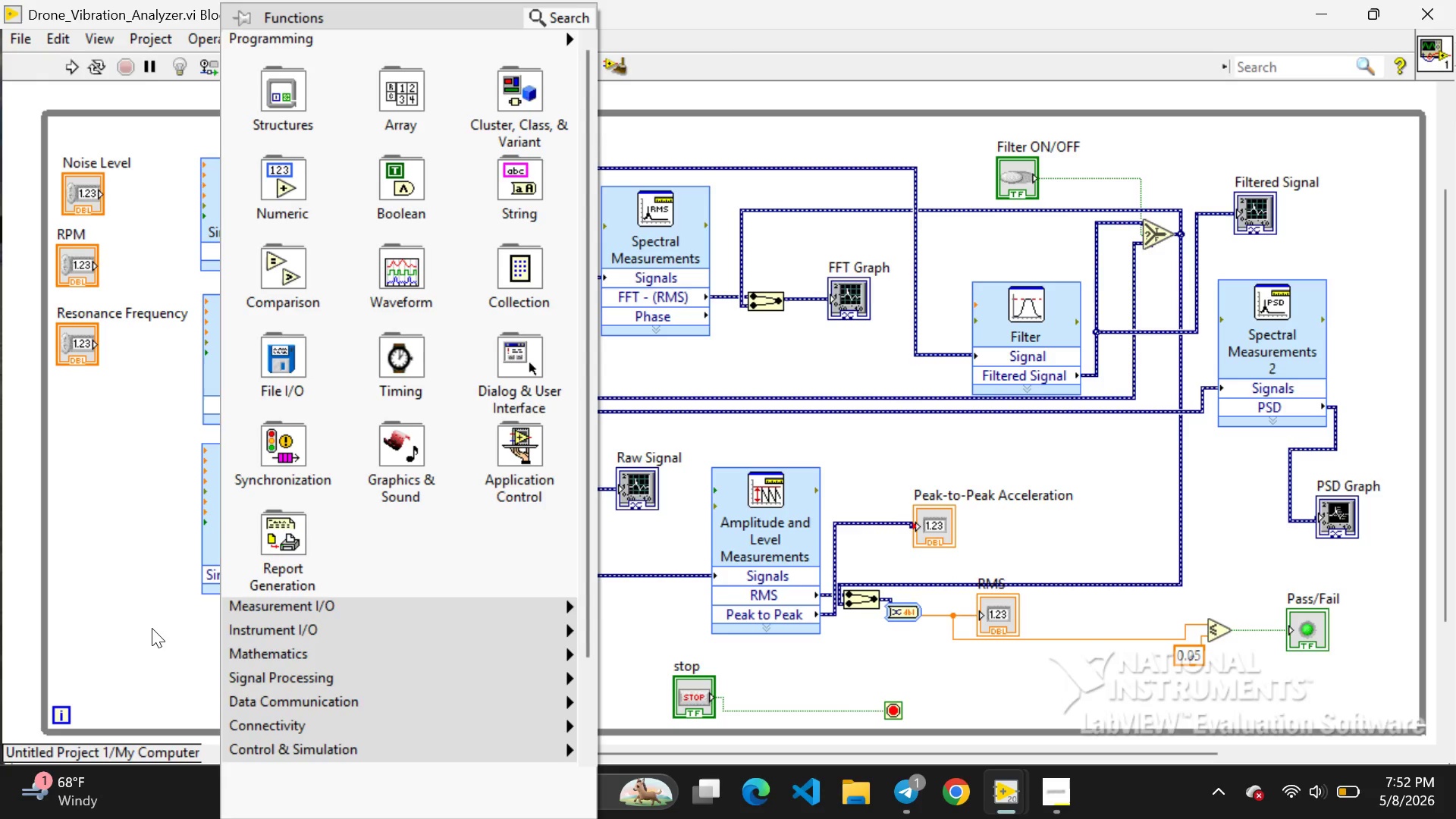 
left_click([293, 103])
 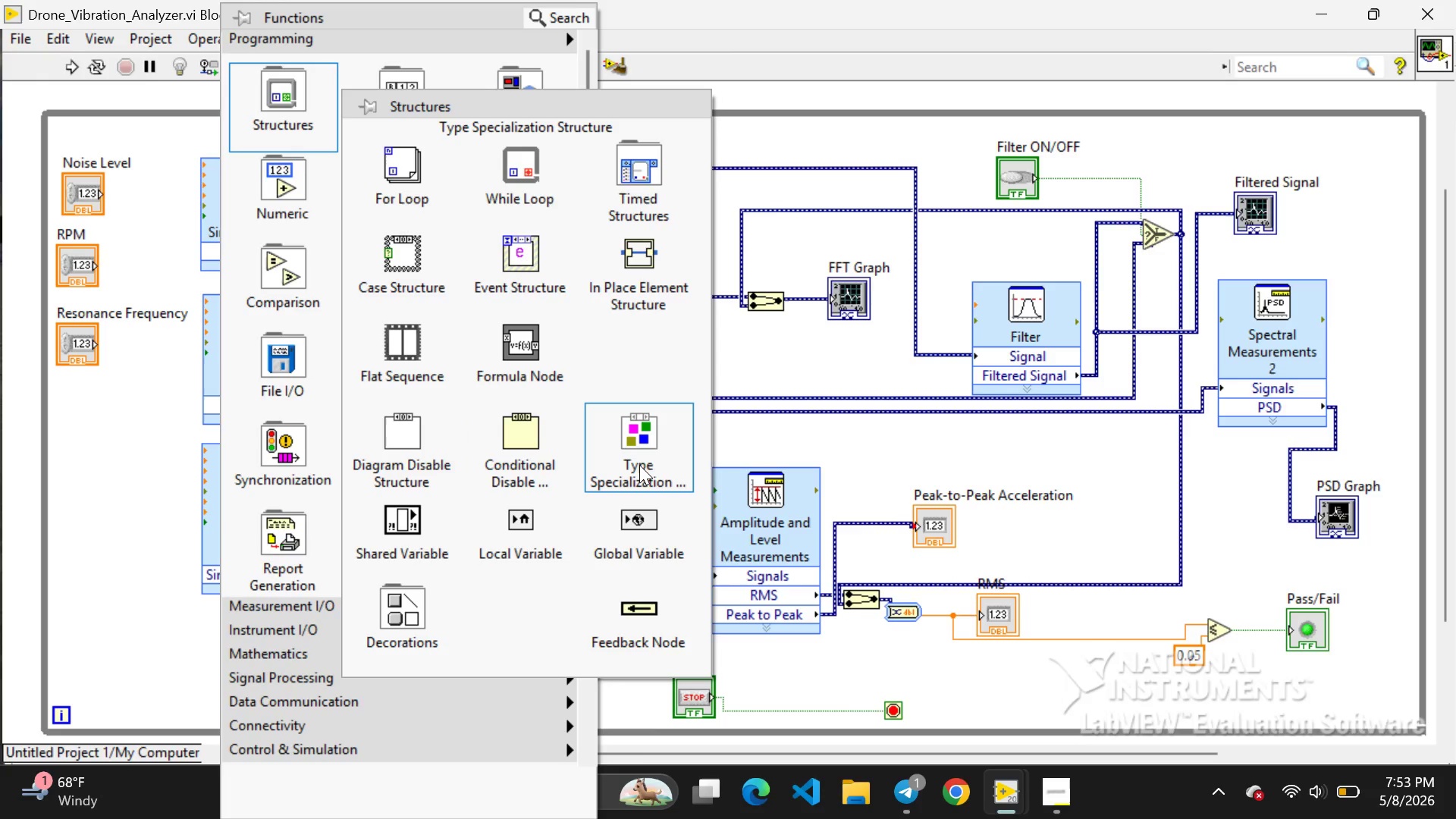 
wait(43.2)
 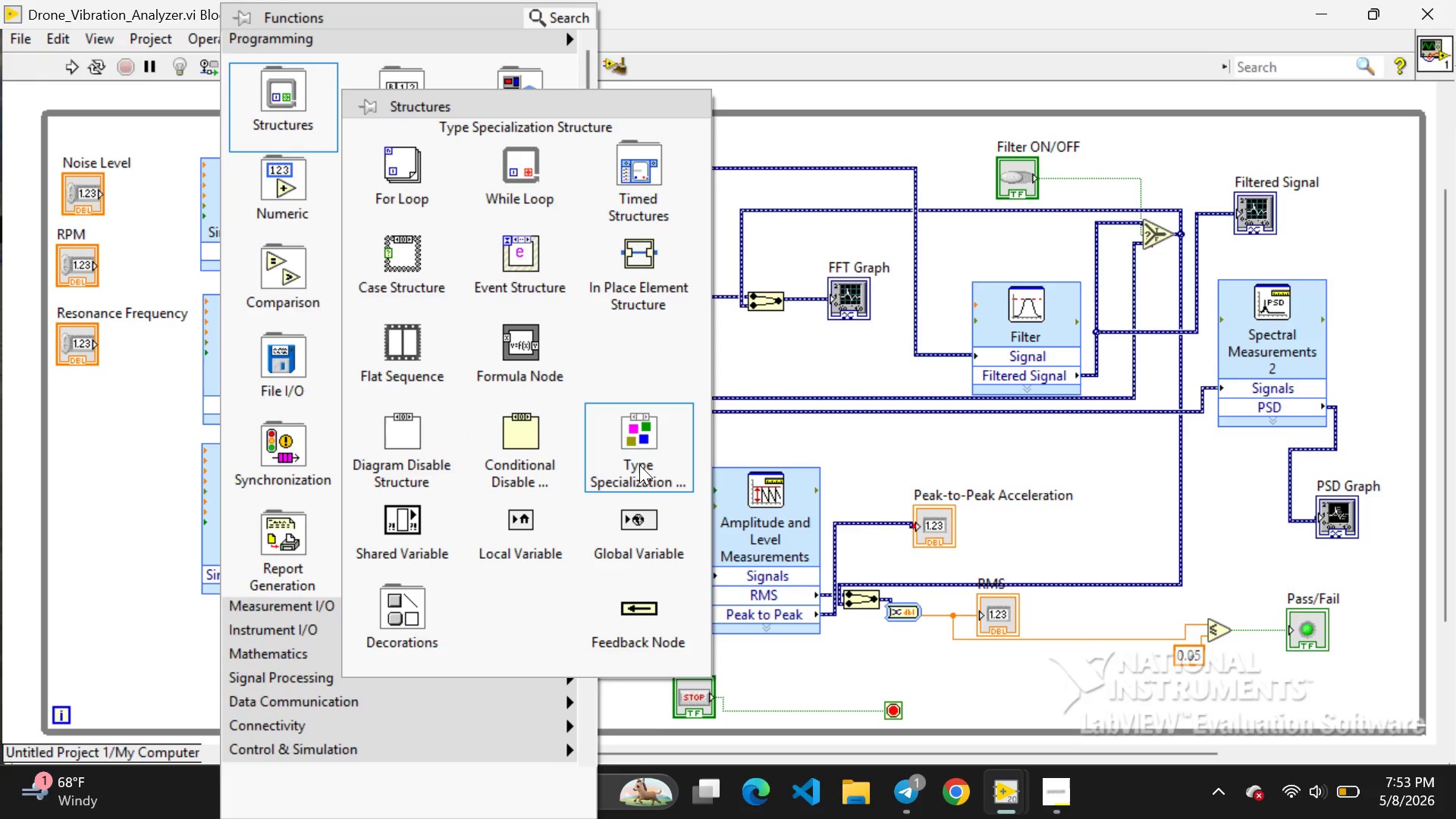 
mouse_move([407, 617])
 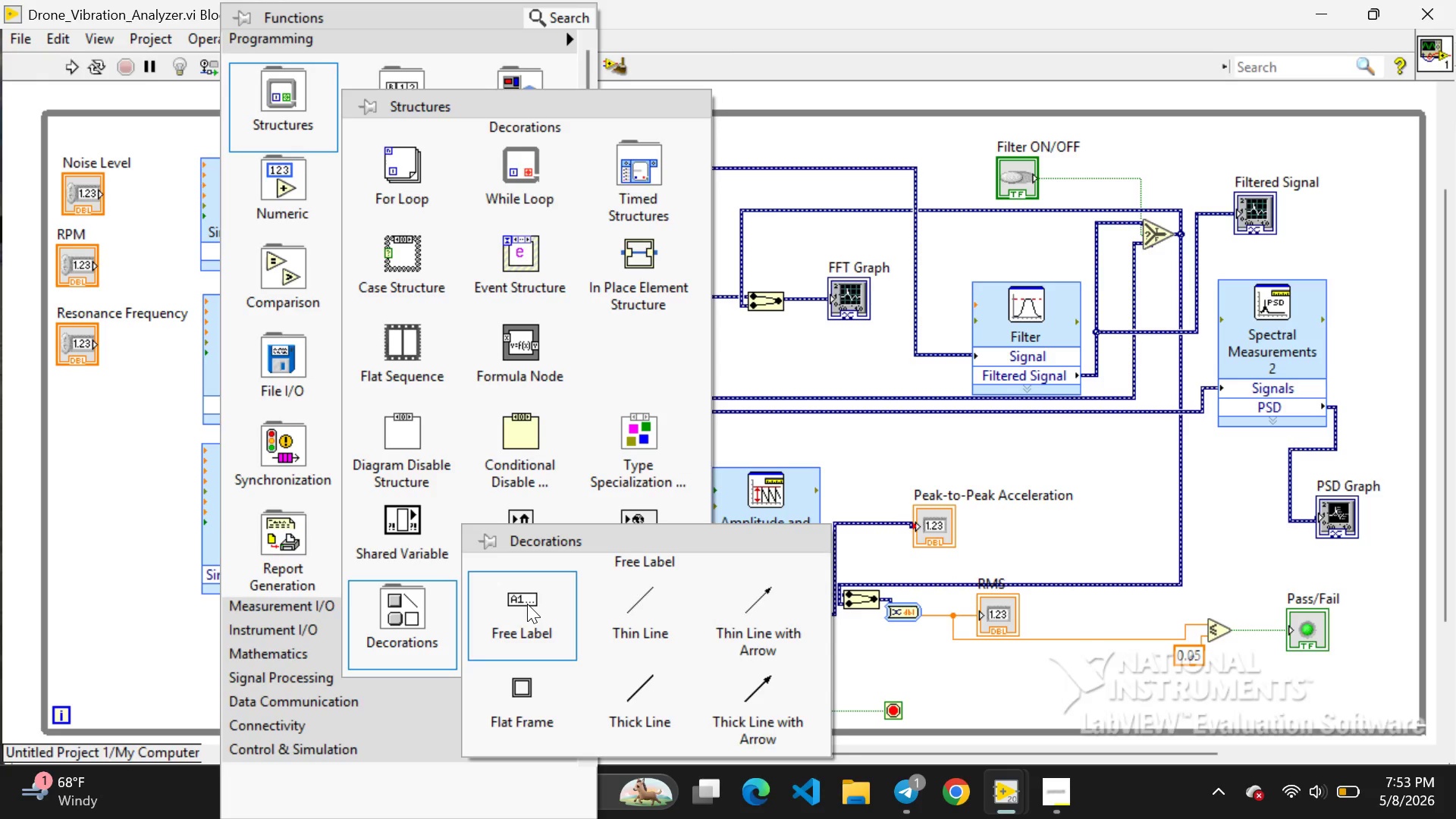 
left_click([527, 604])
 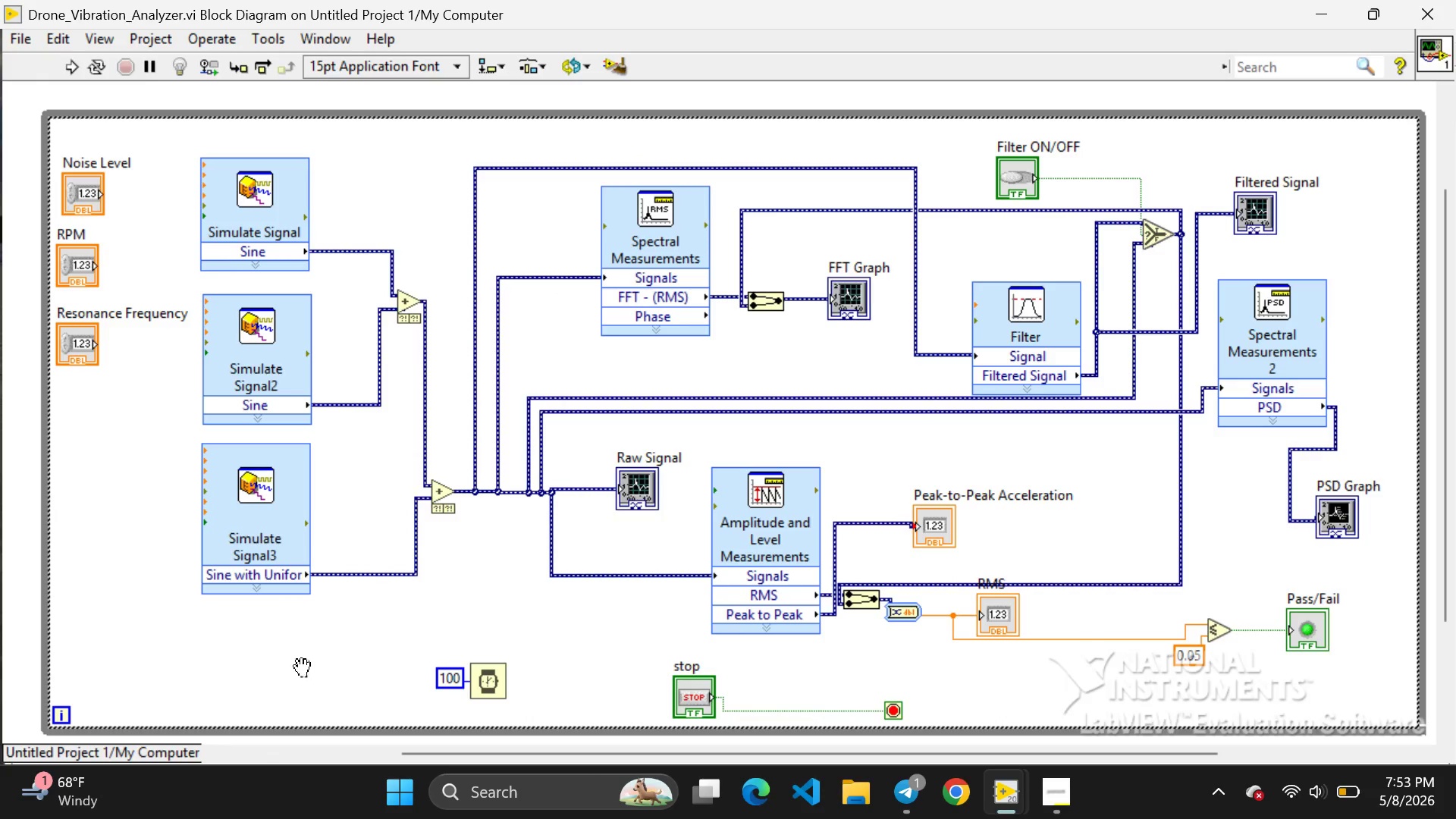 
left_click([300, 668])
 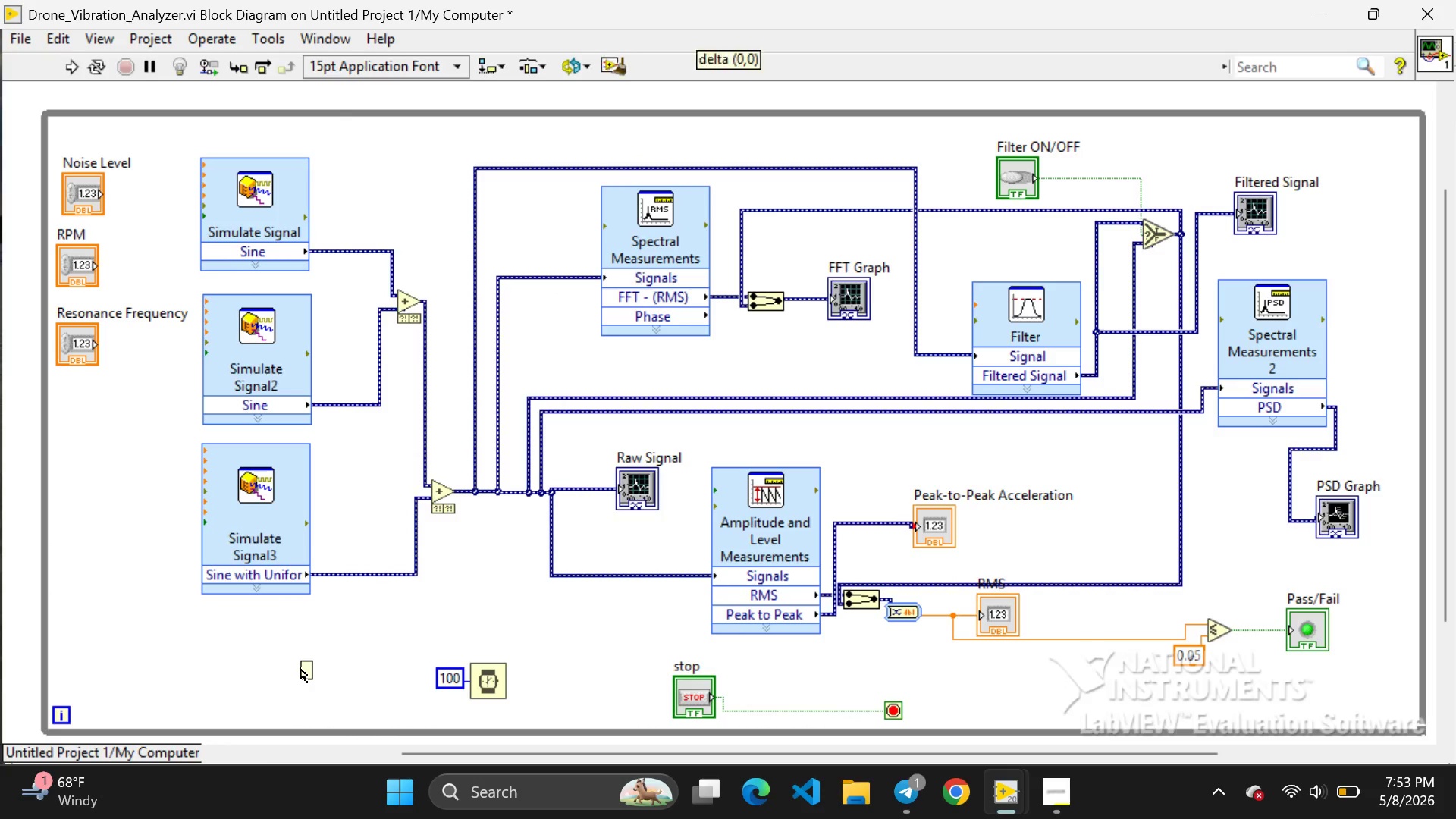 
double_click([300, 668])
 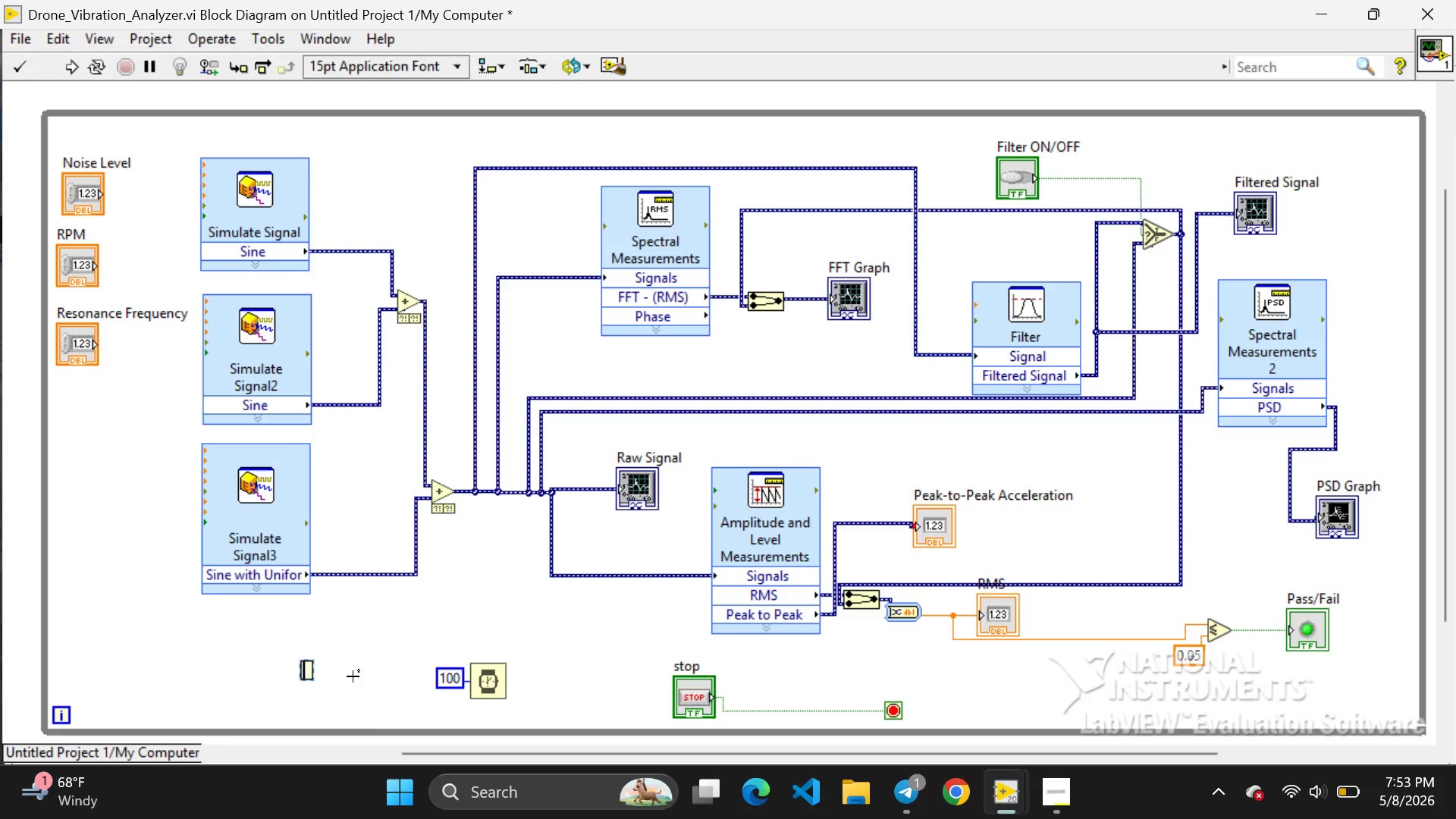 
wait(23.66)
 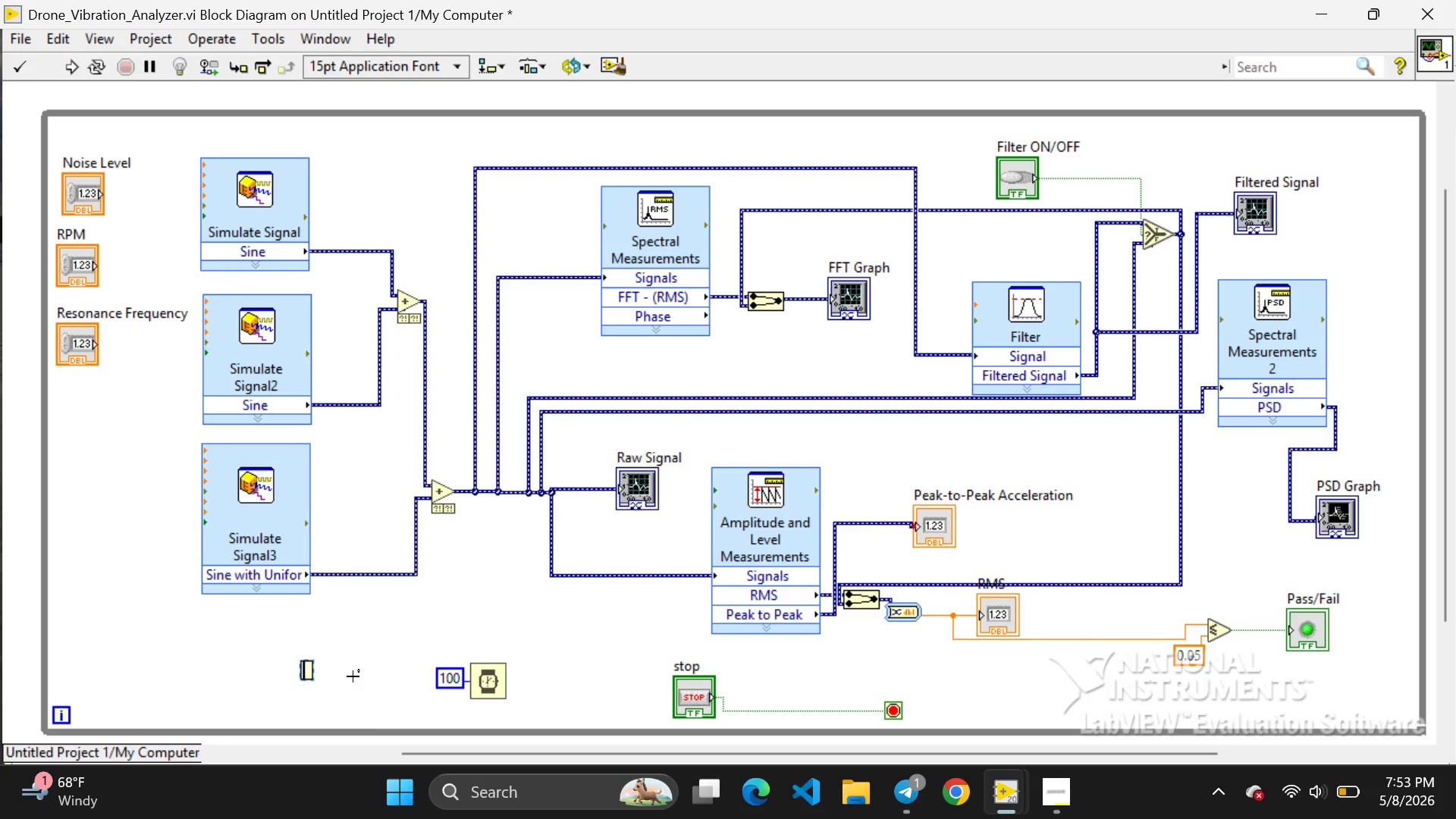 
type(th)
key(Backspace)
key(Backspace)
 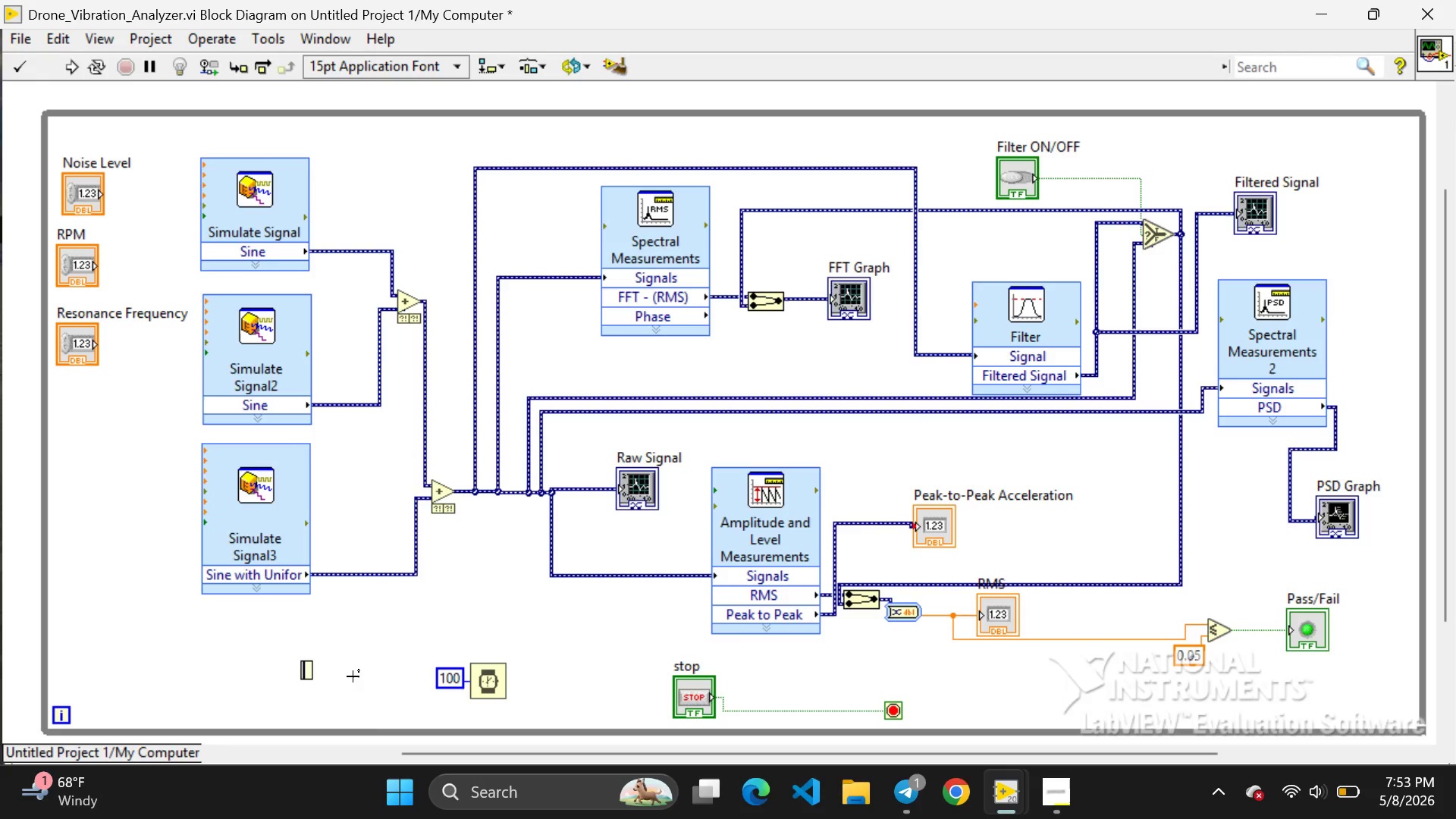 
wait(8.55)
 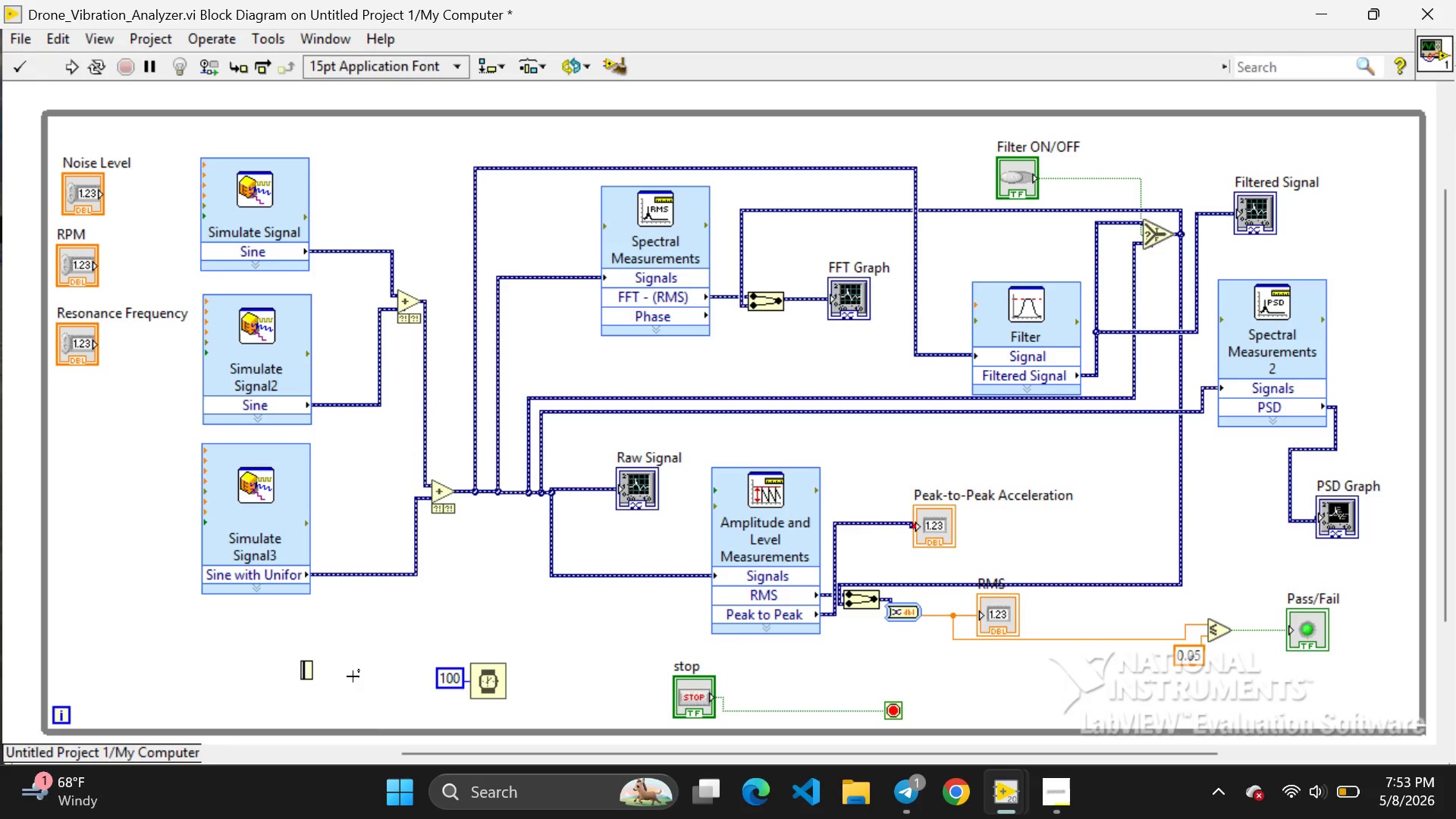 
hold_key(key=ShiftLeft, duration=0.38)
 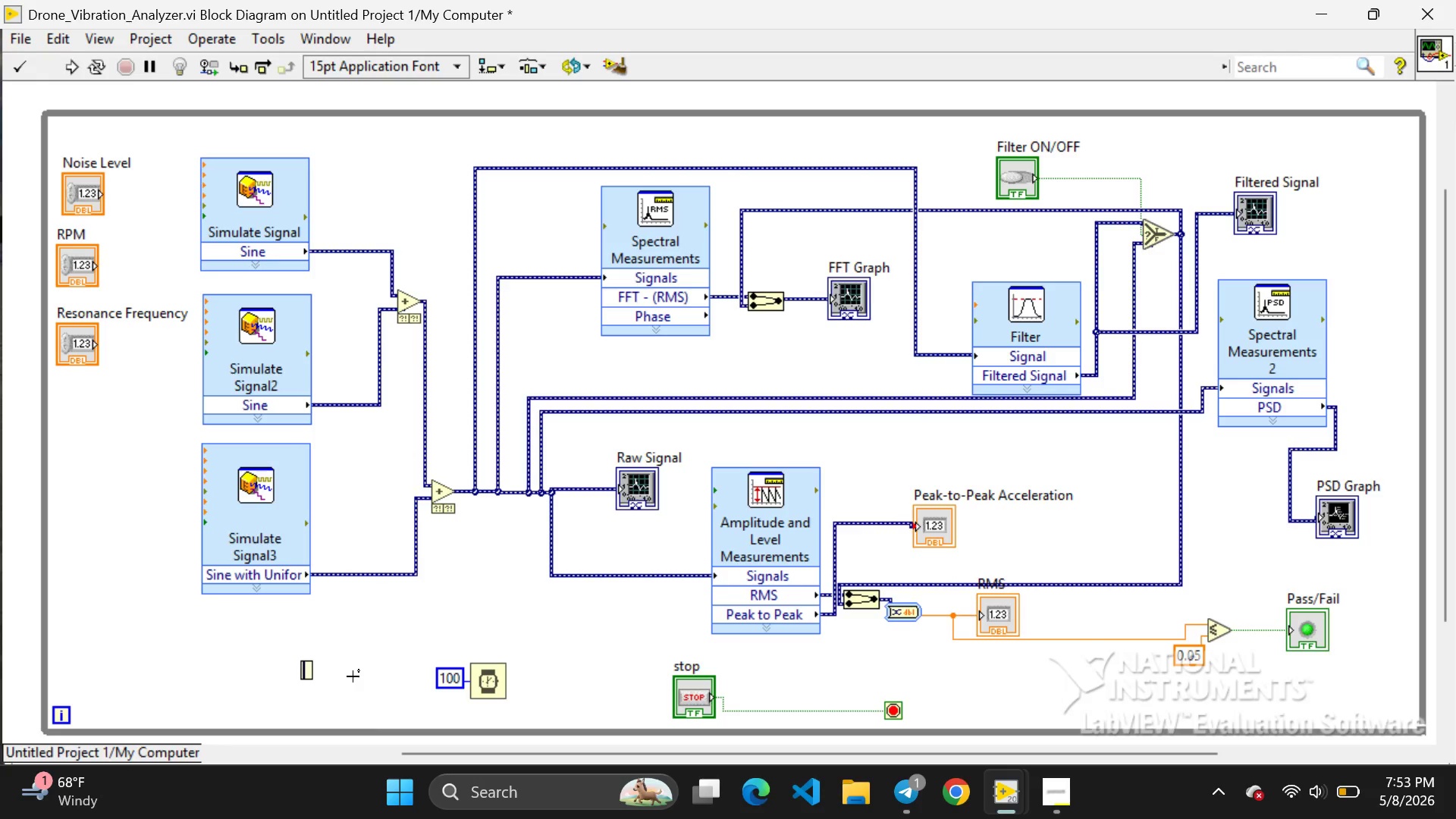 
type(Drone )
 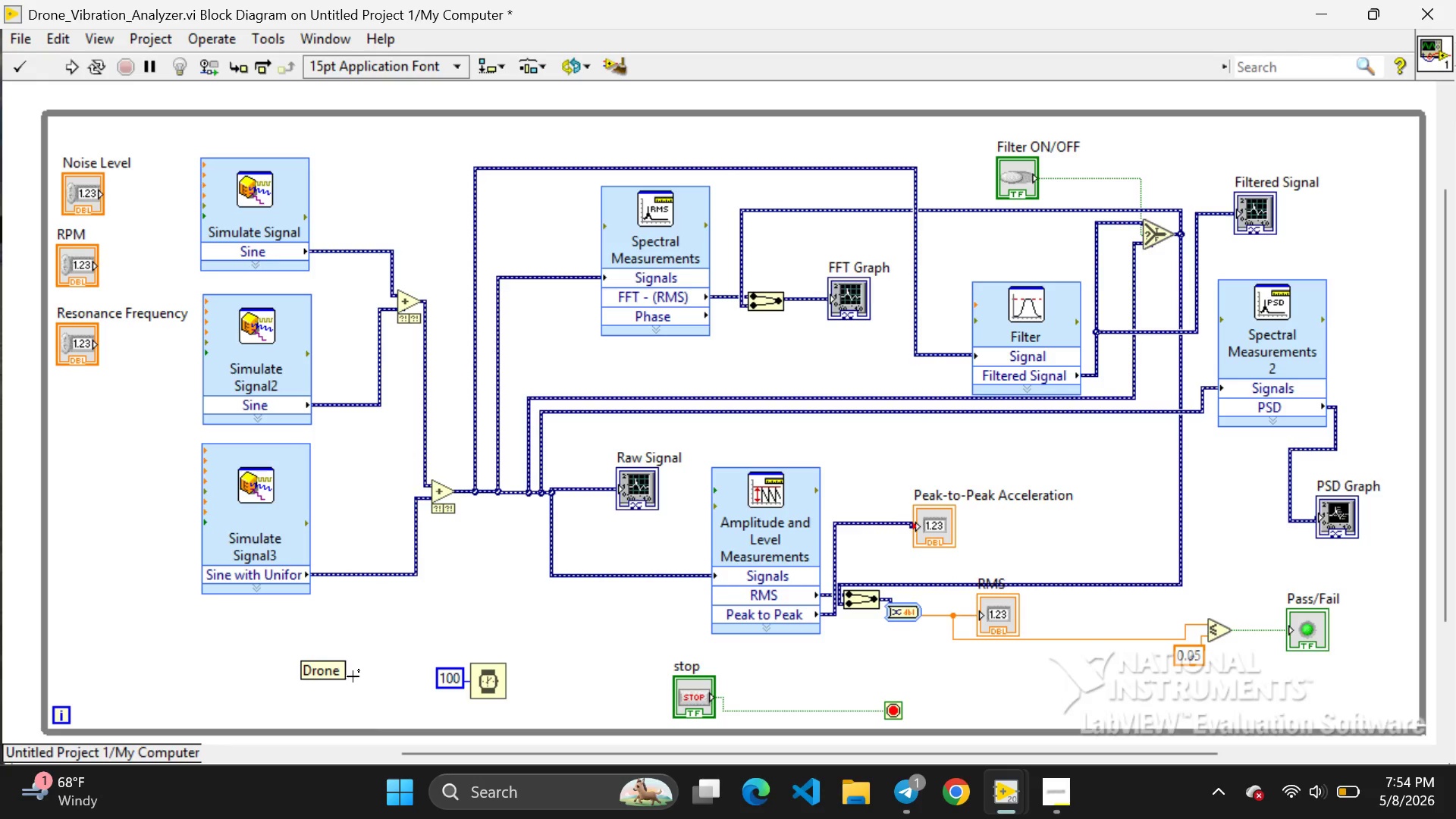 
key(V)
 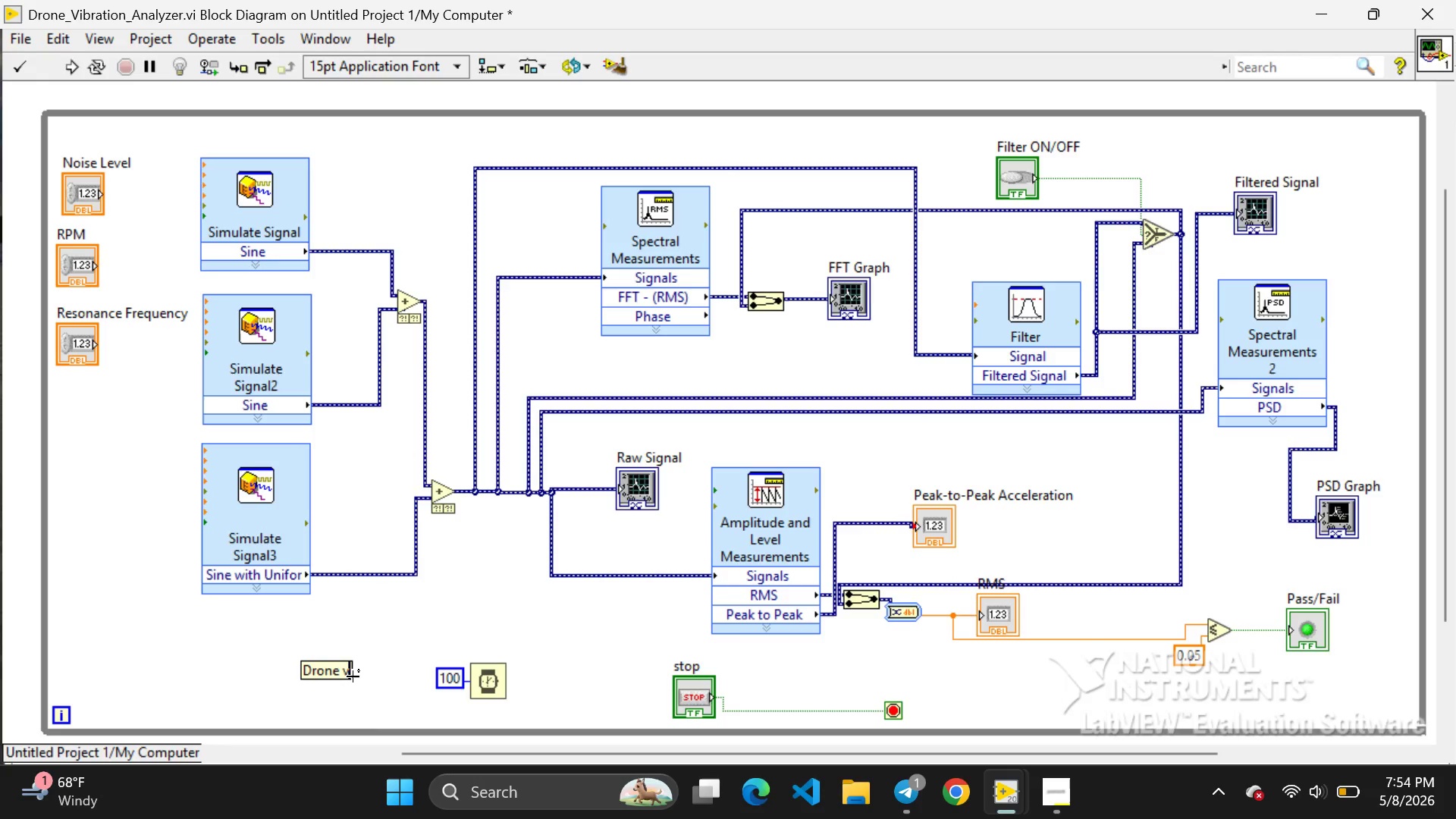 
key(Backspace)
type(Vibration S)
 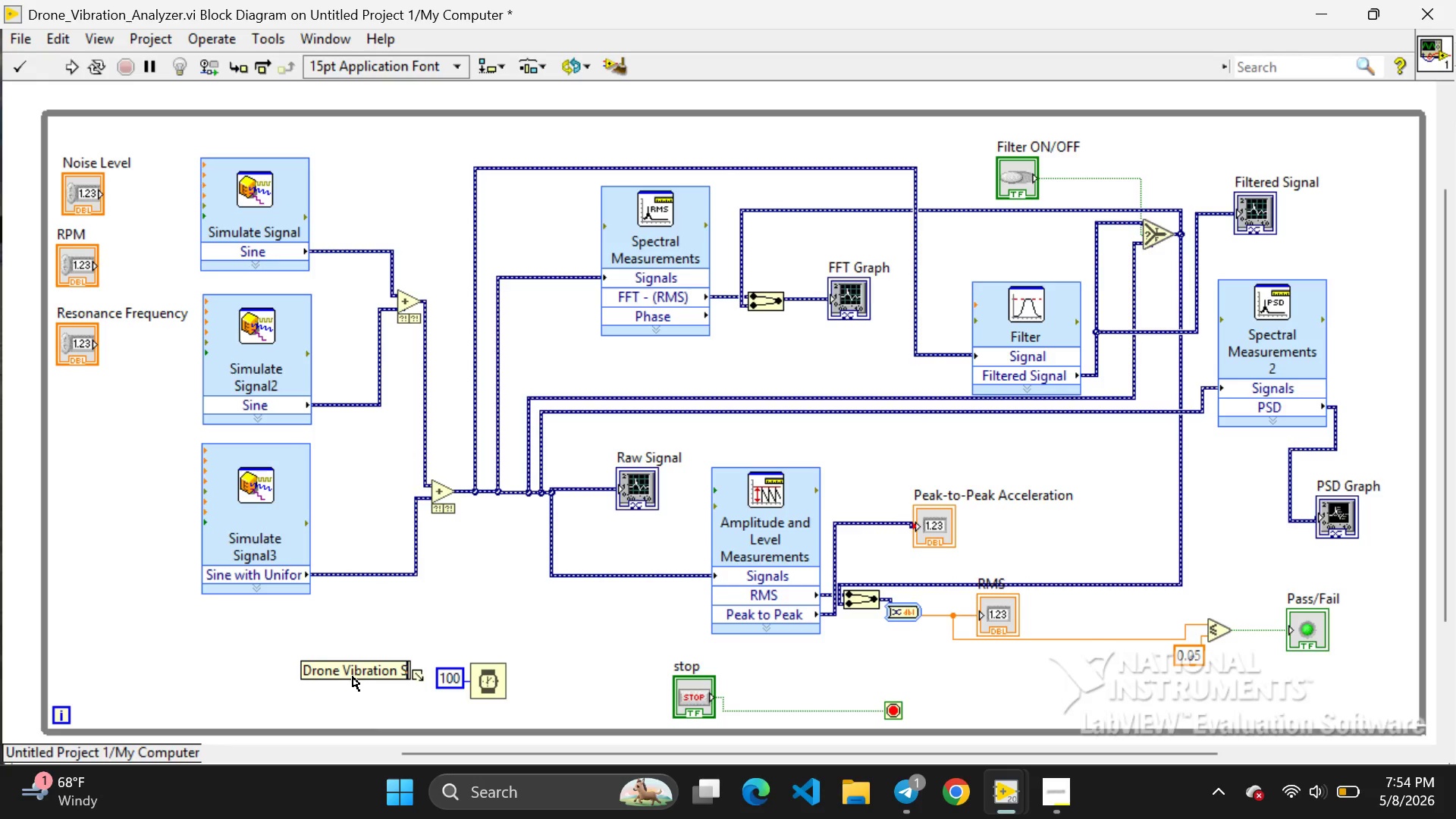 
wait(9.59)
 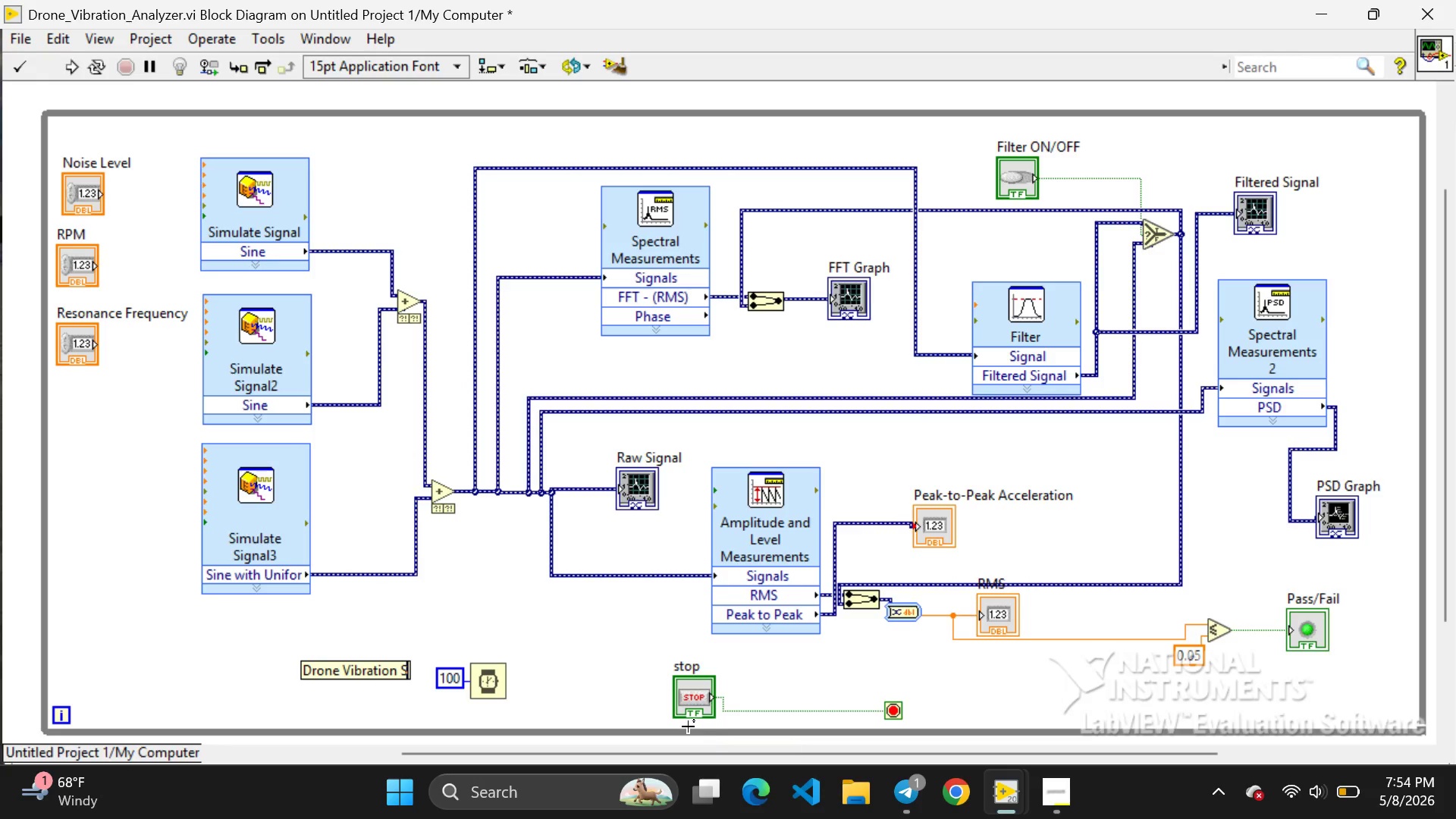 
left_click([570, 698])
 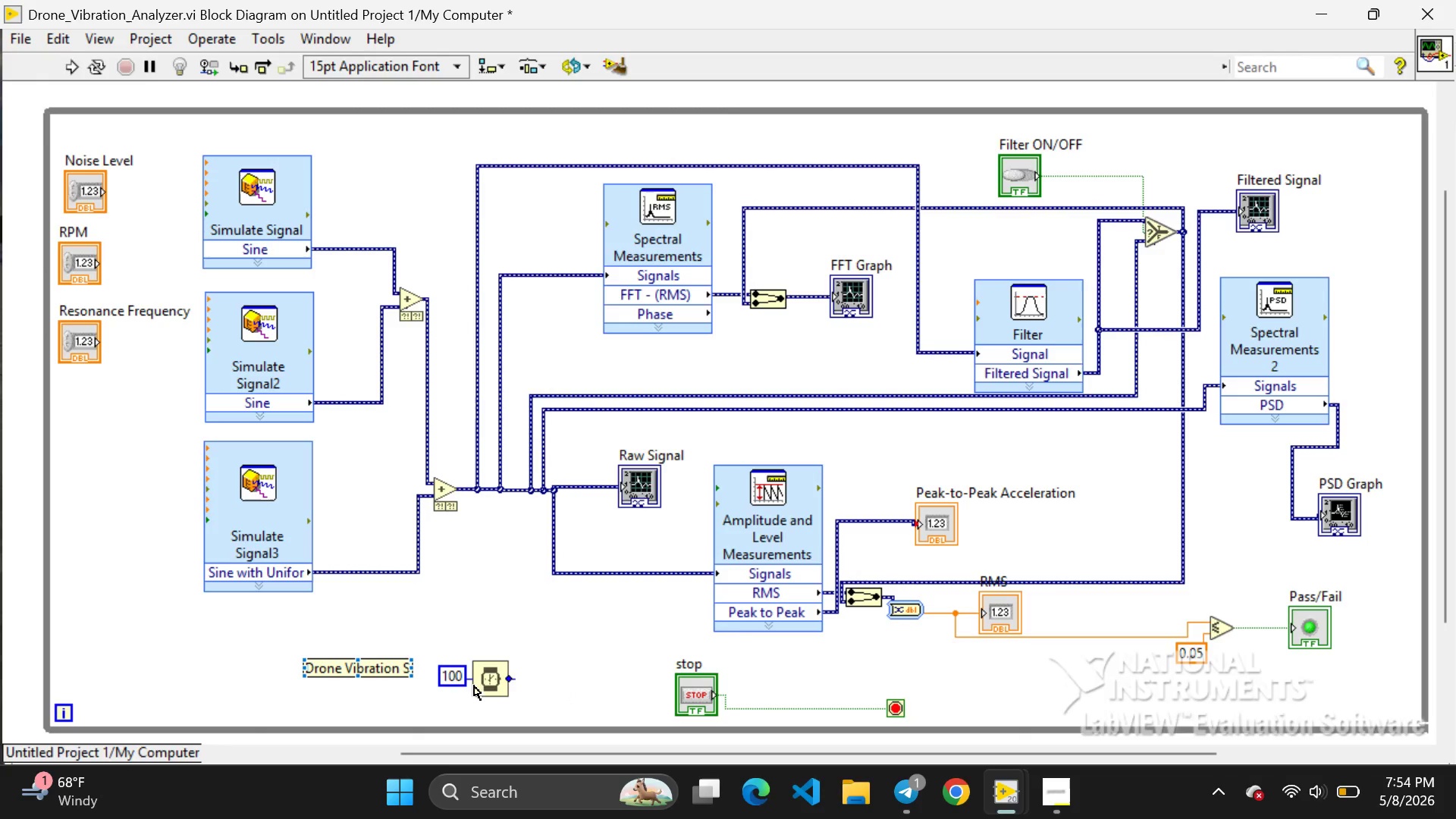 
left_click([485, 686])
 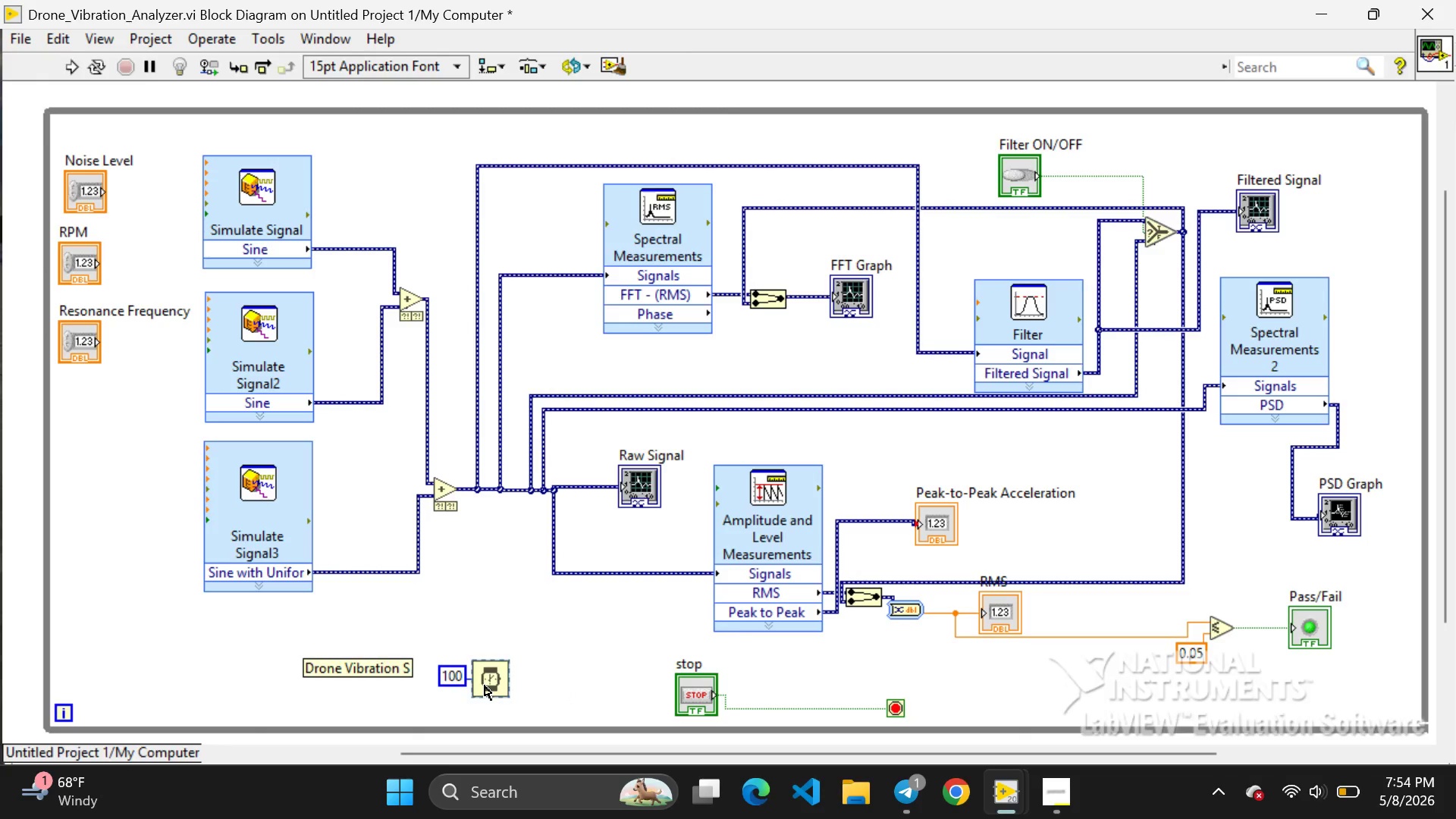 
left_click_drag(start_coordinate=[485, 686], to_coordinate=[497, 649])
 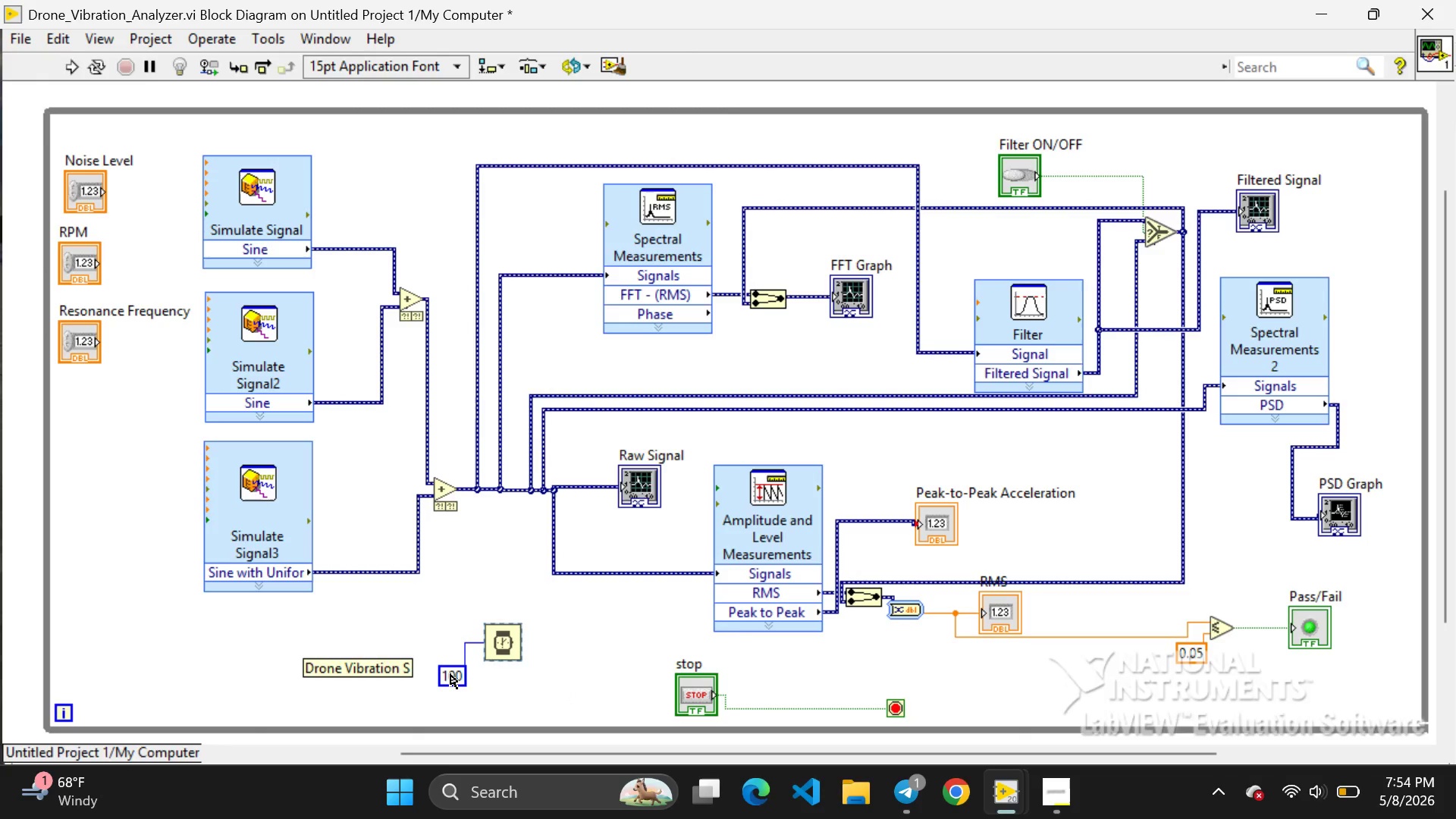 
left_click([450, 674])
 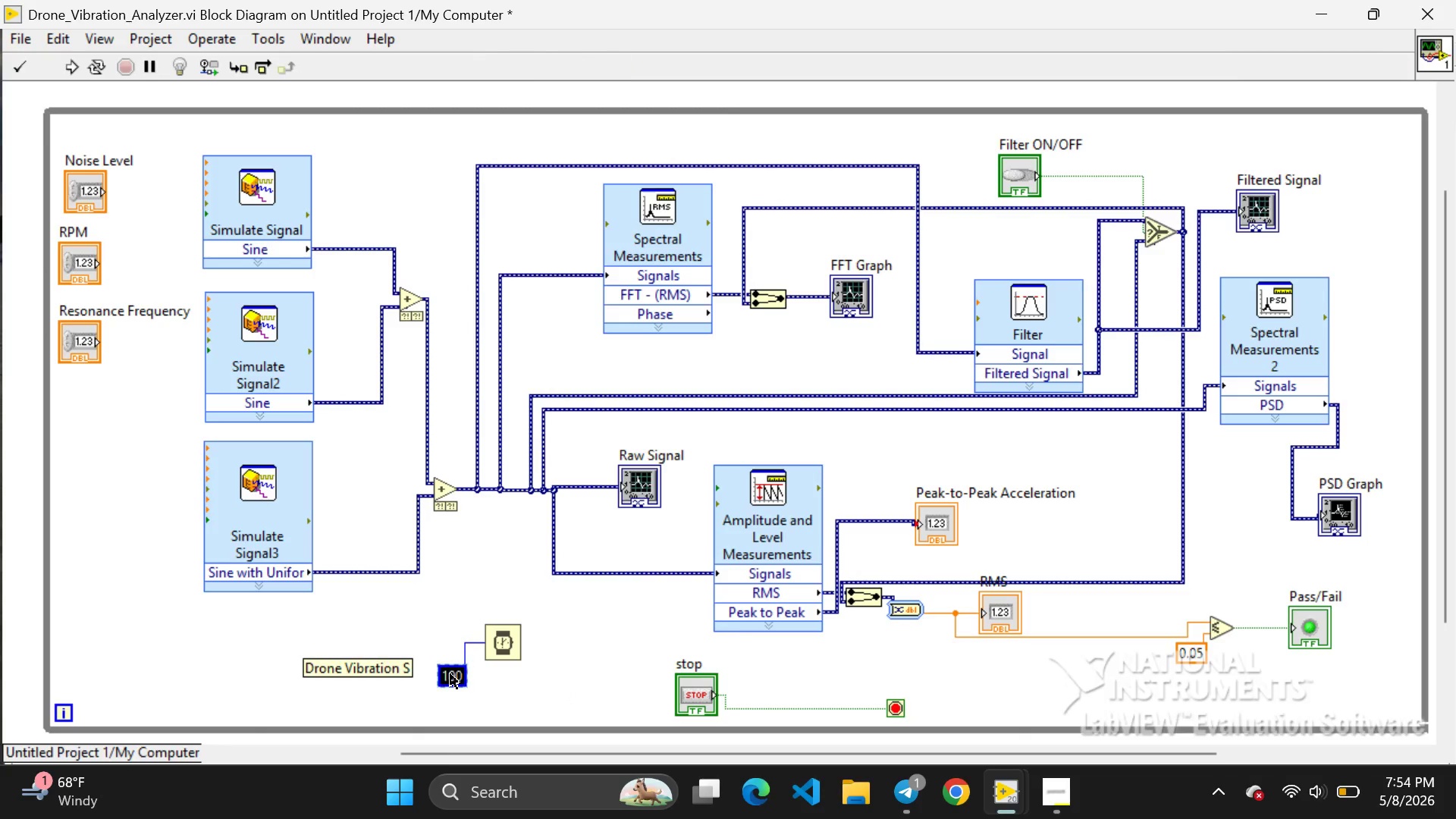 
left_click_drag(start_coordinate=[450, 674], to_coordinate=[446, 629])
 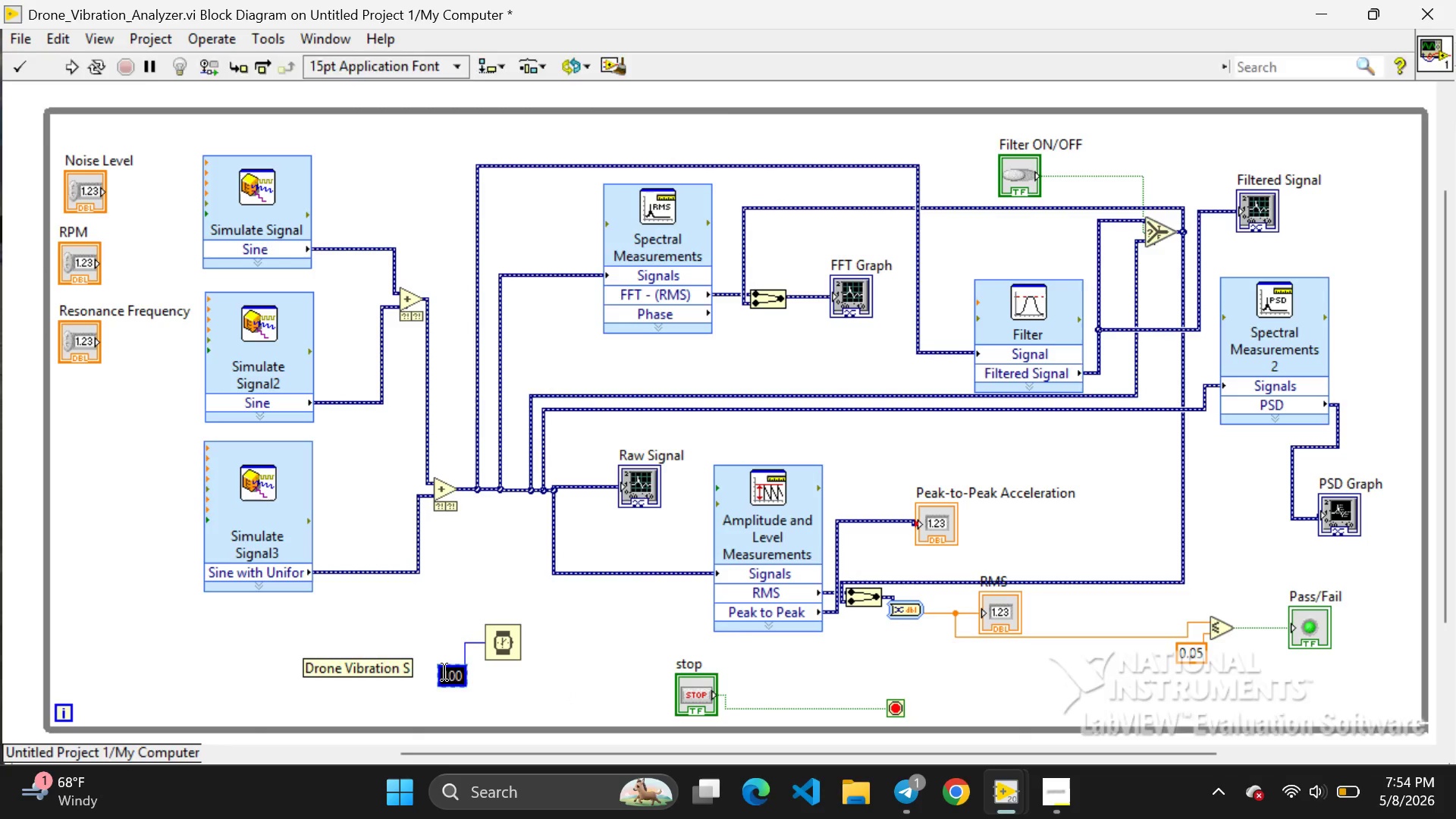 
left_click_drag(start_coordinate=[444, 672], to_coordinate=[444, 641])
 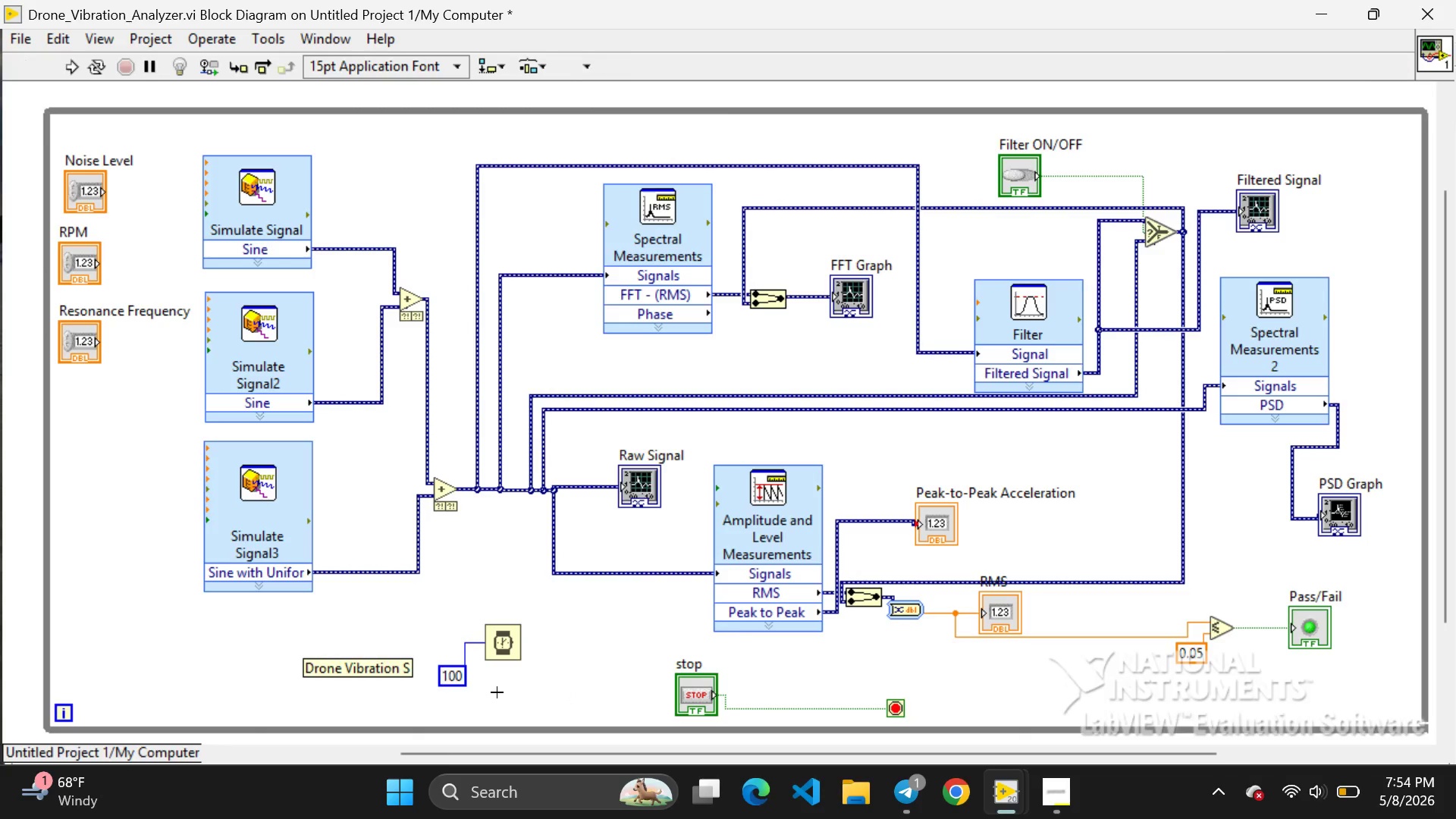 
left_click([497, 692])
 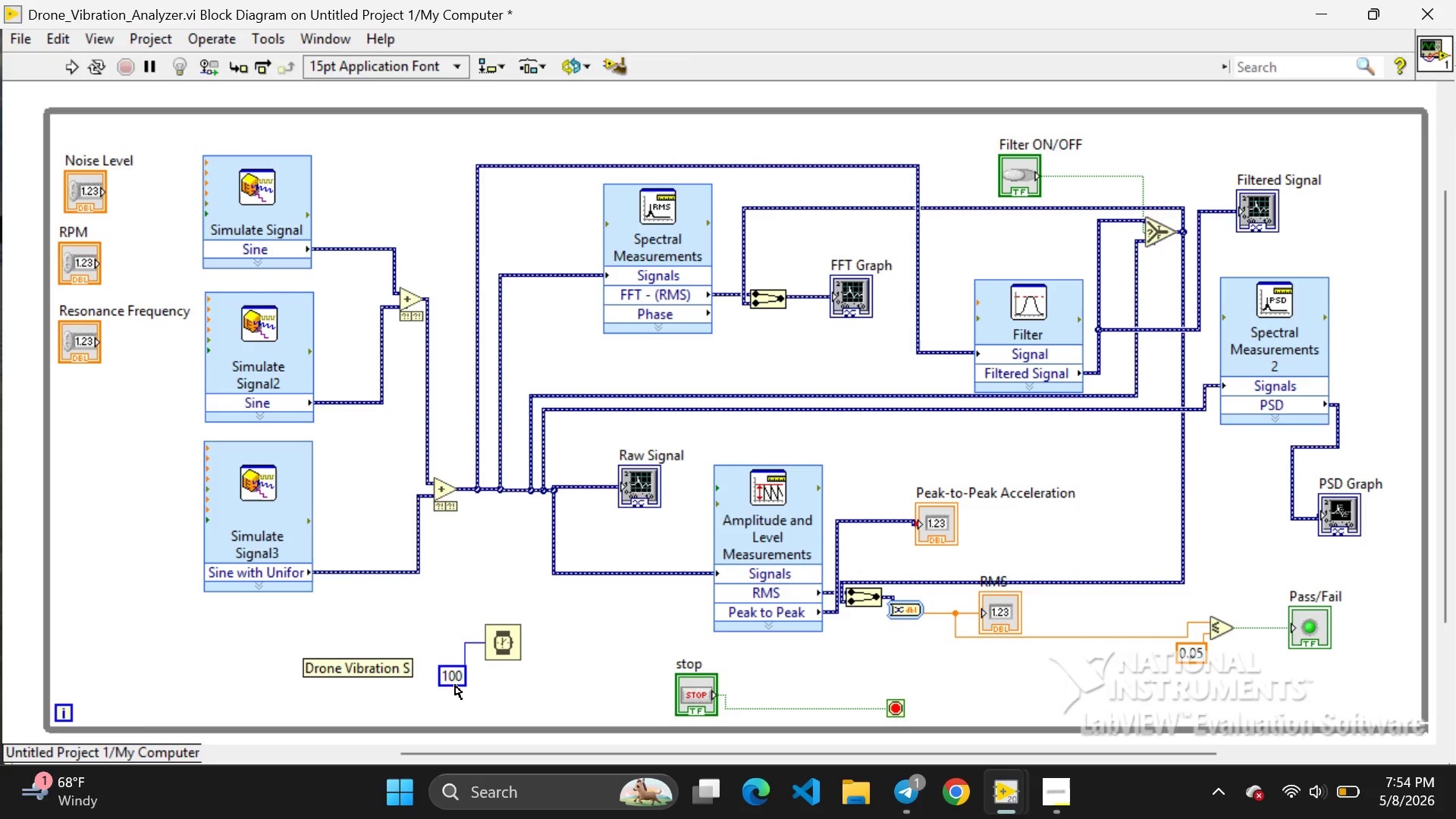 
left_click([455, 685])
 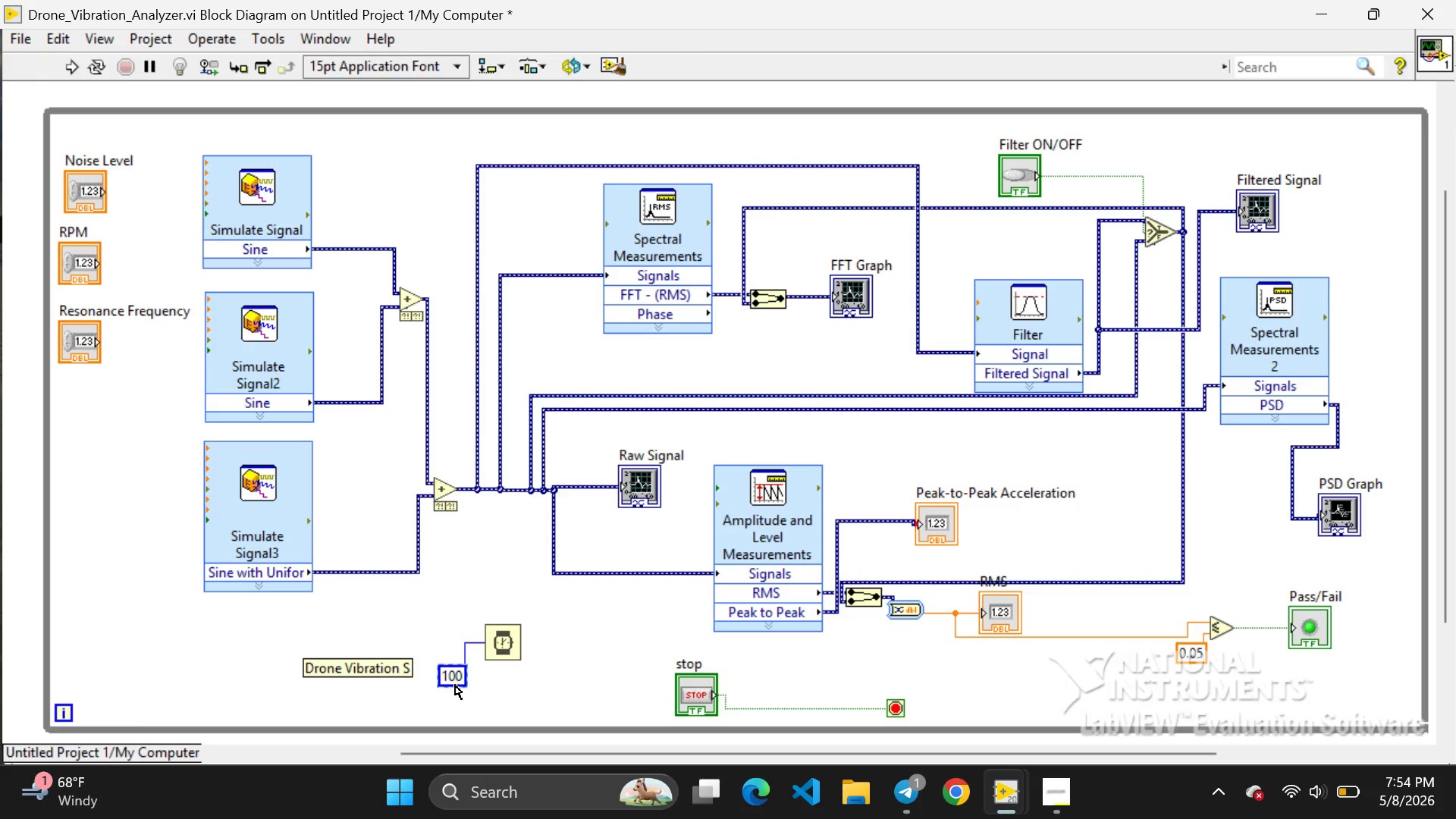 
left_click_drag(start_coordinate=[455, 685], to_coordinate=[451, 631])
 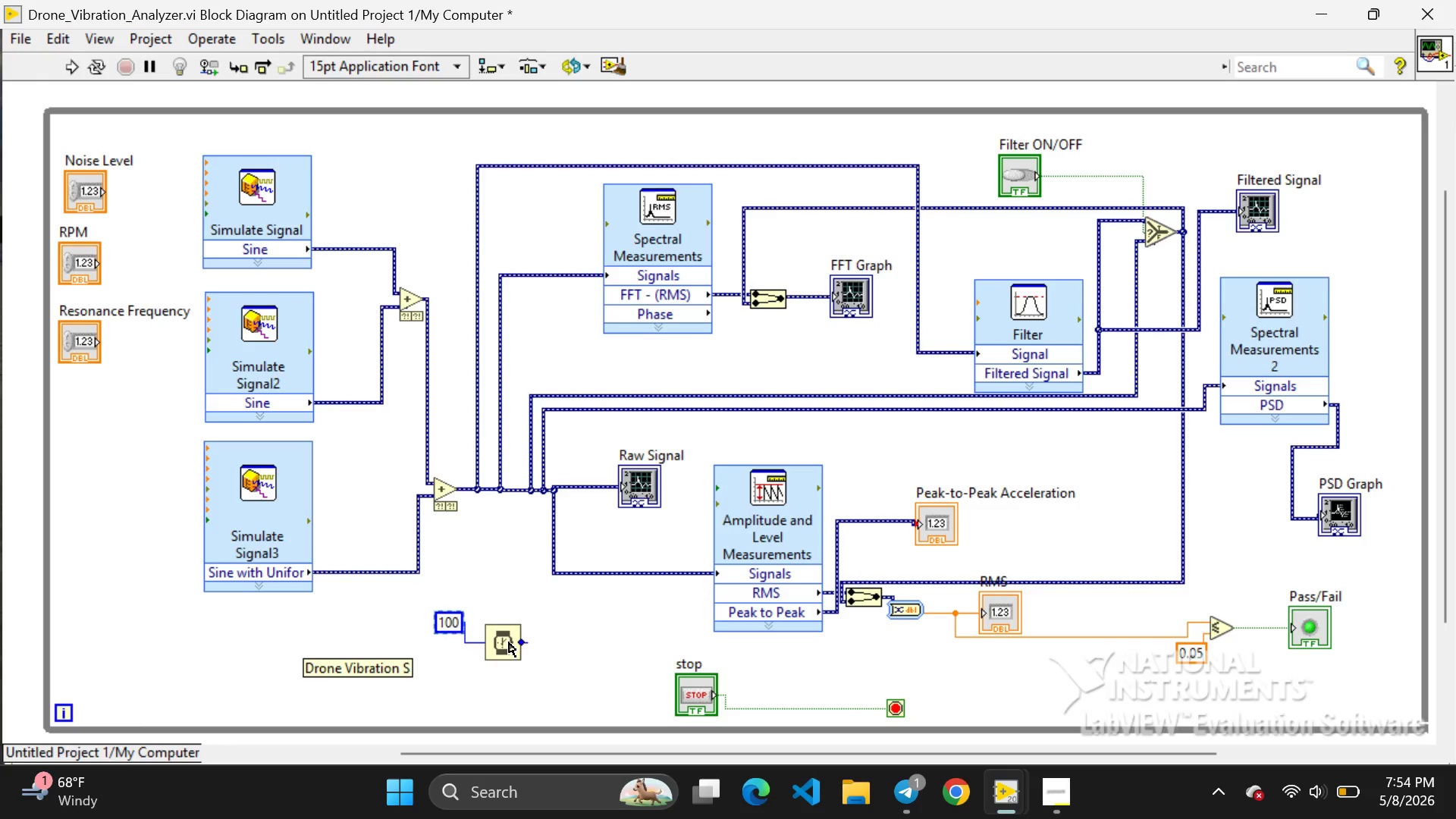 
left_click([509, 642])
 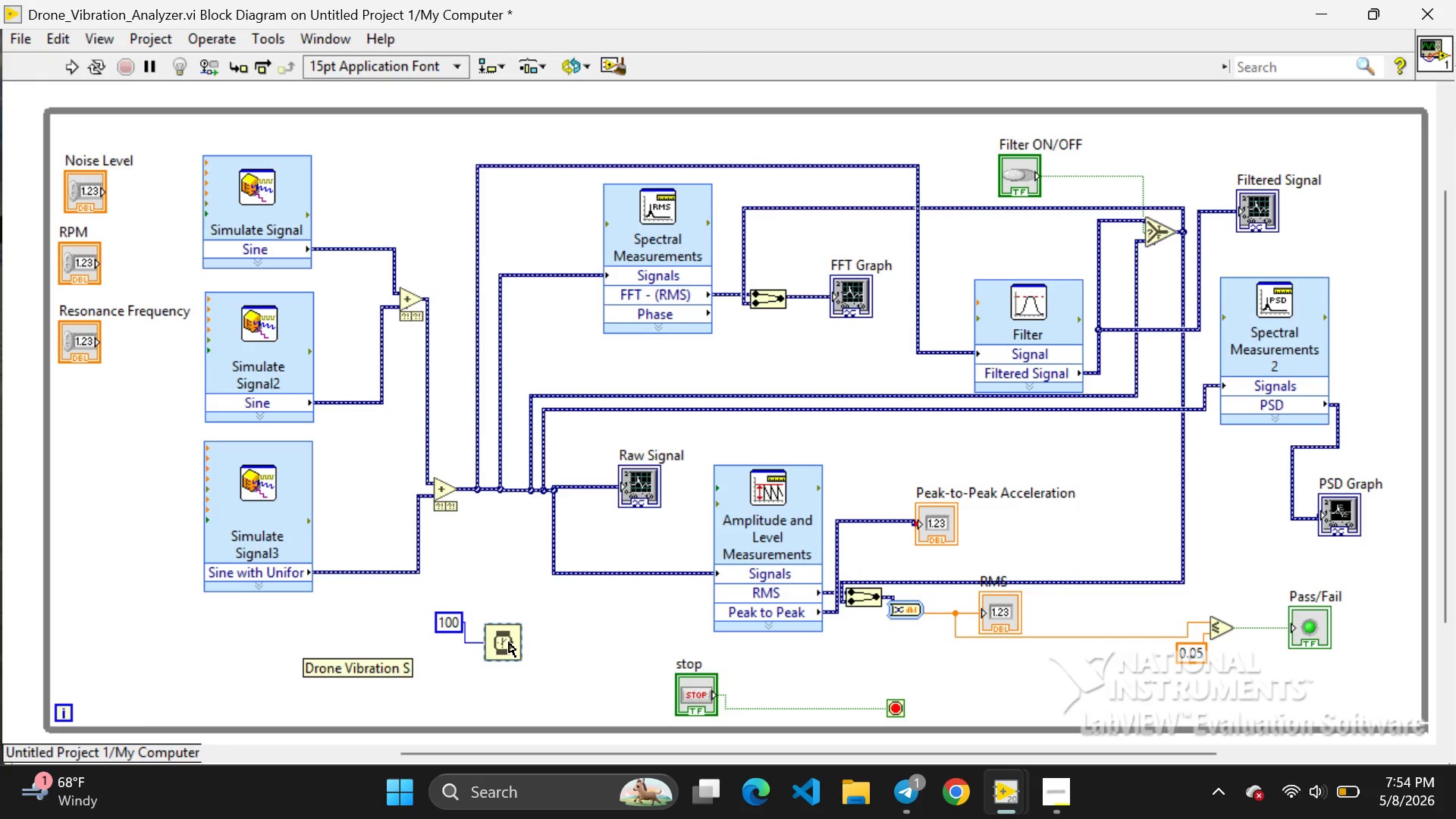 
left_click_drag(start_coordinate=[509, 642], to_coordinate=[507, 617])
 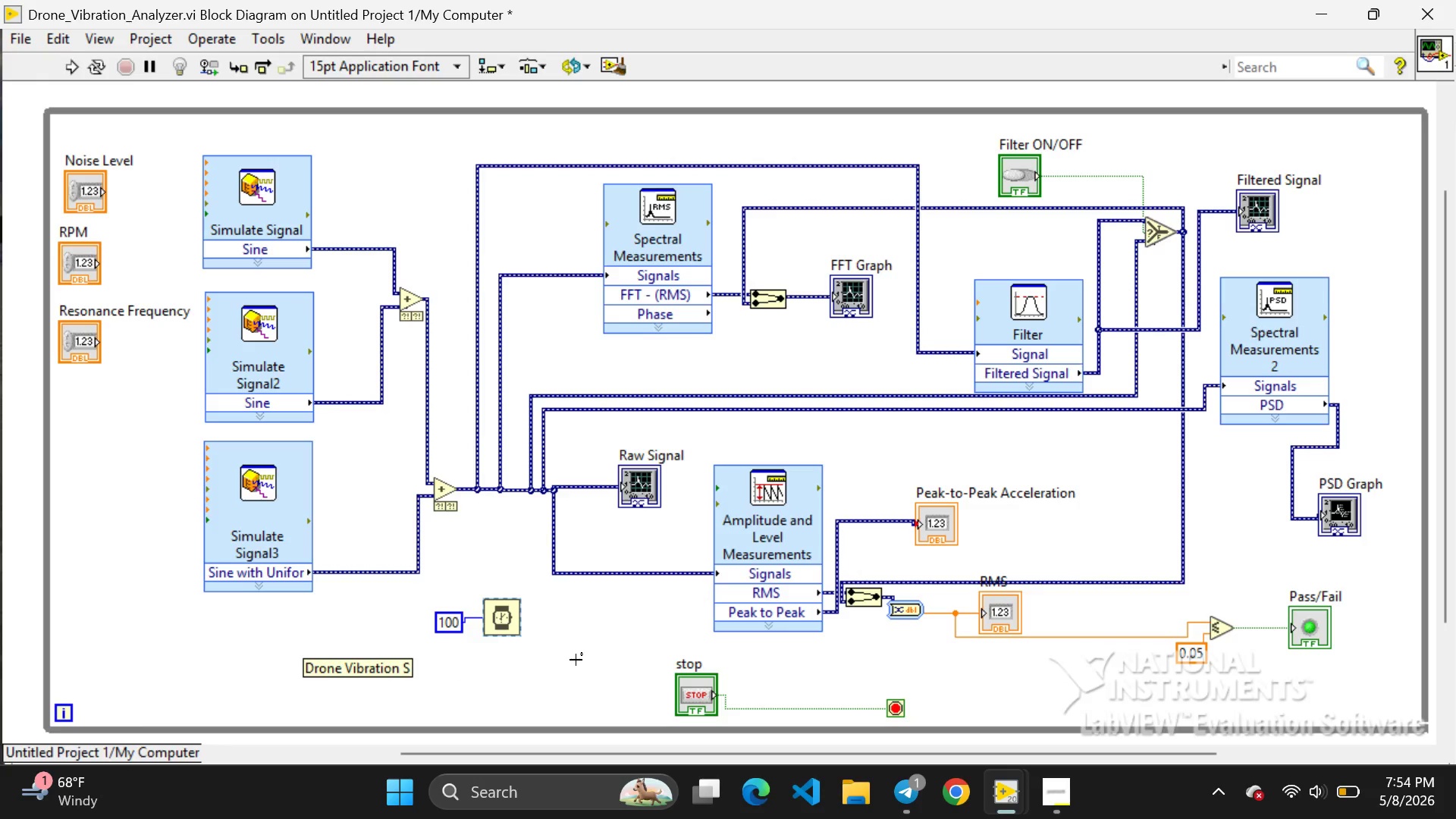 
left_click([576, 660])
 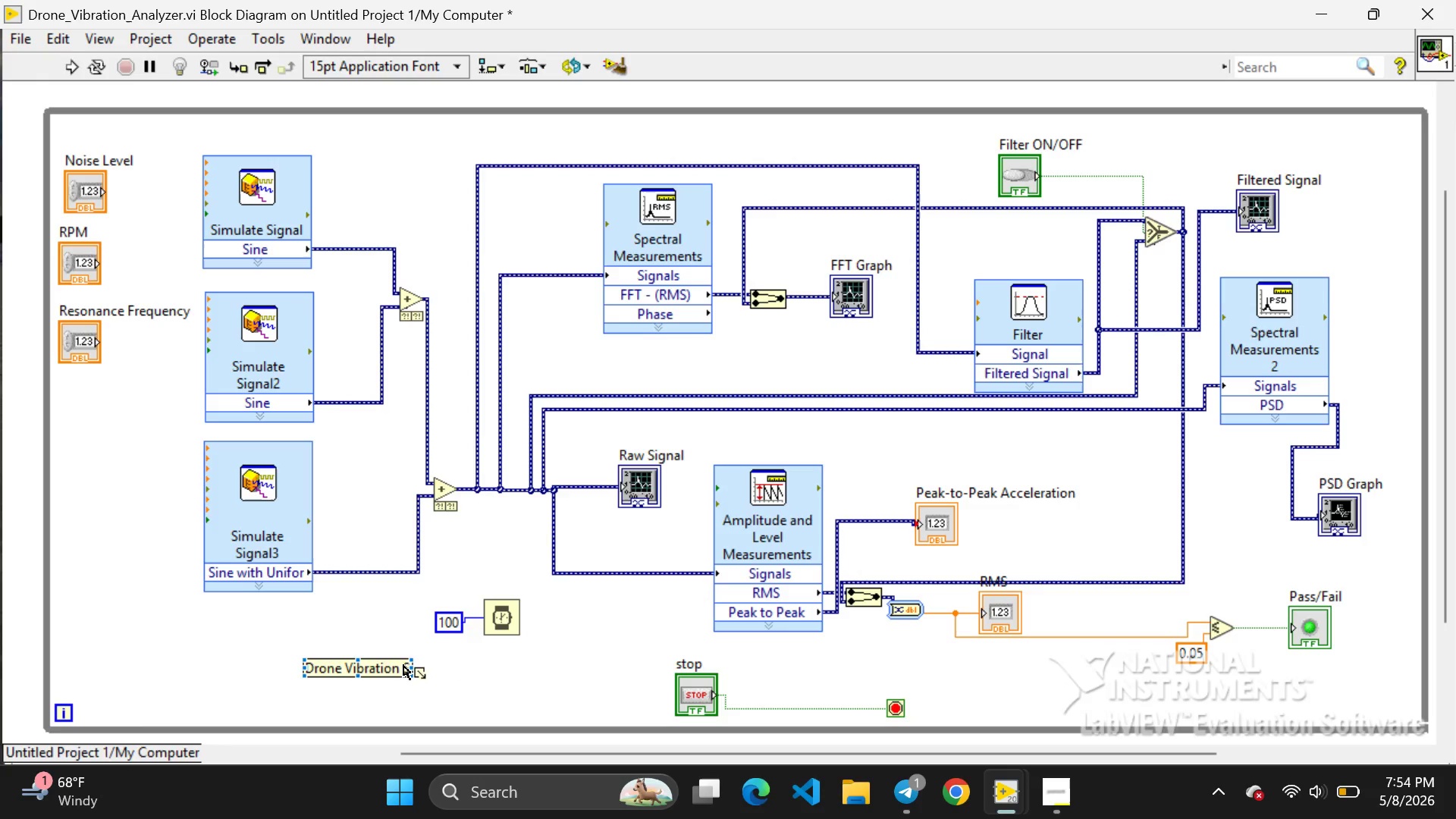 
double_click([403, 665])
 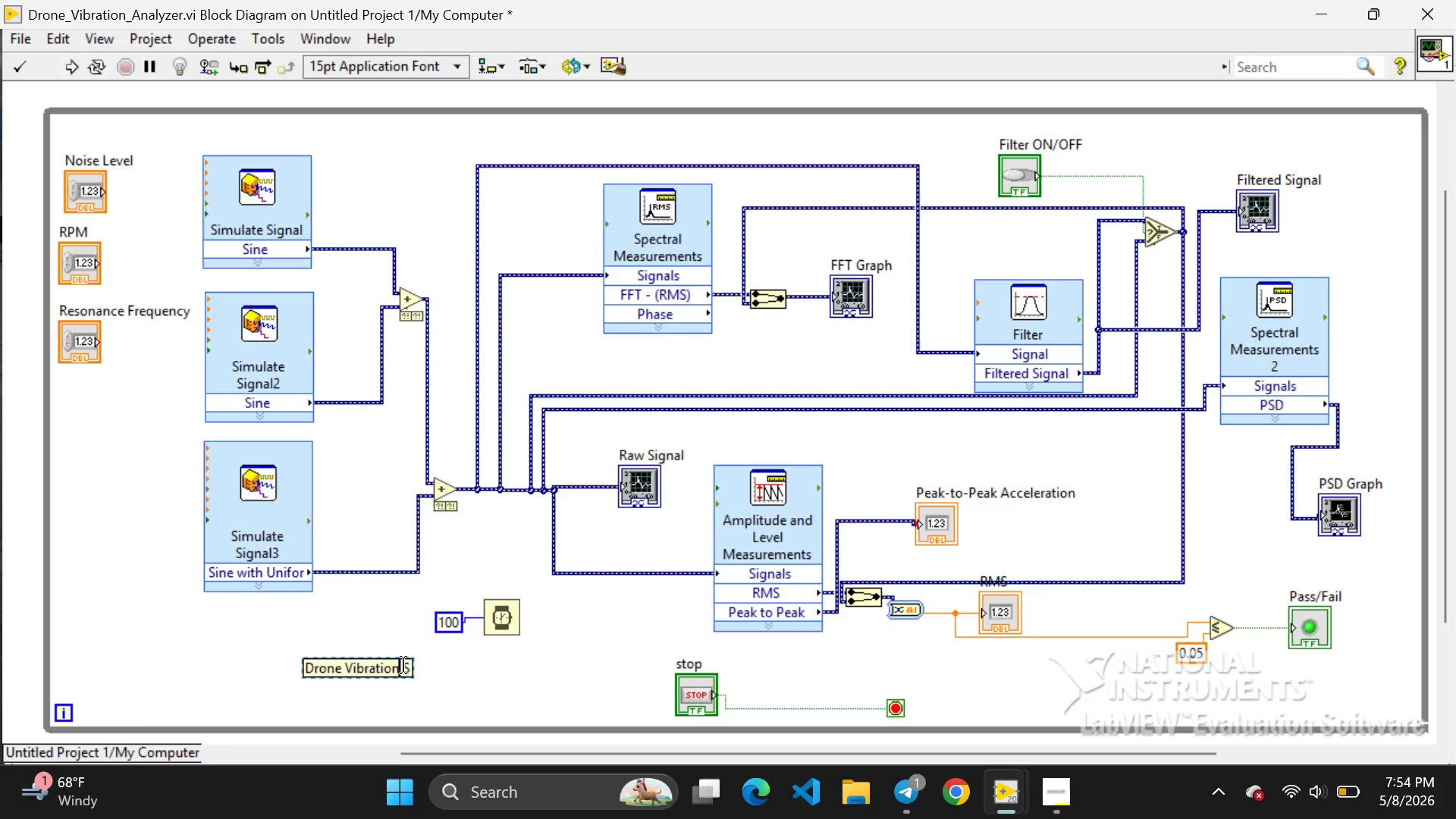 
key(ArrowRight)
 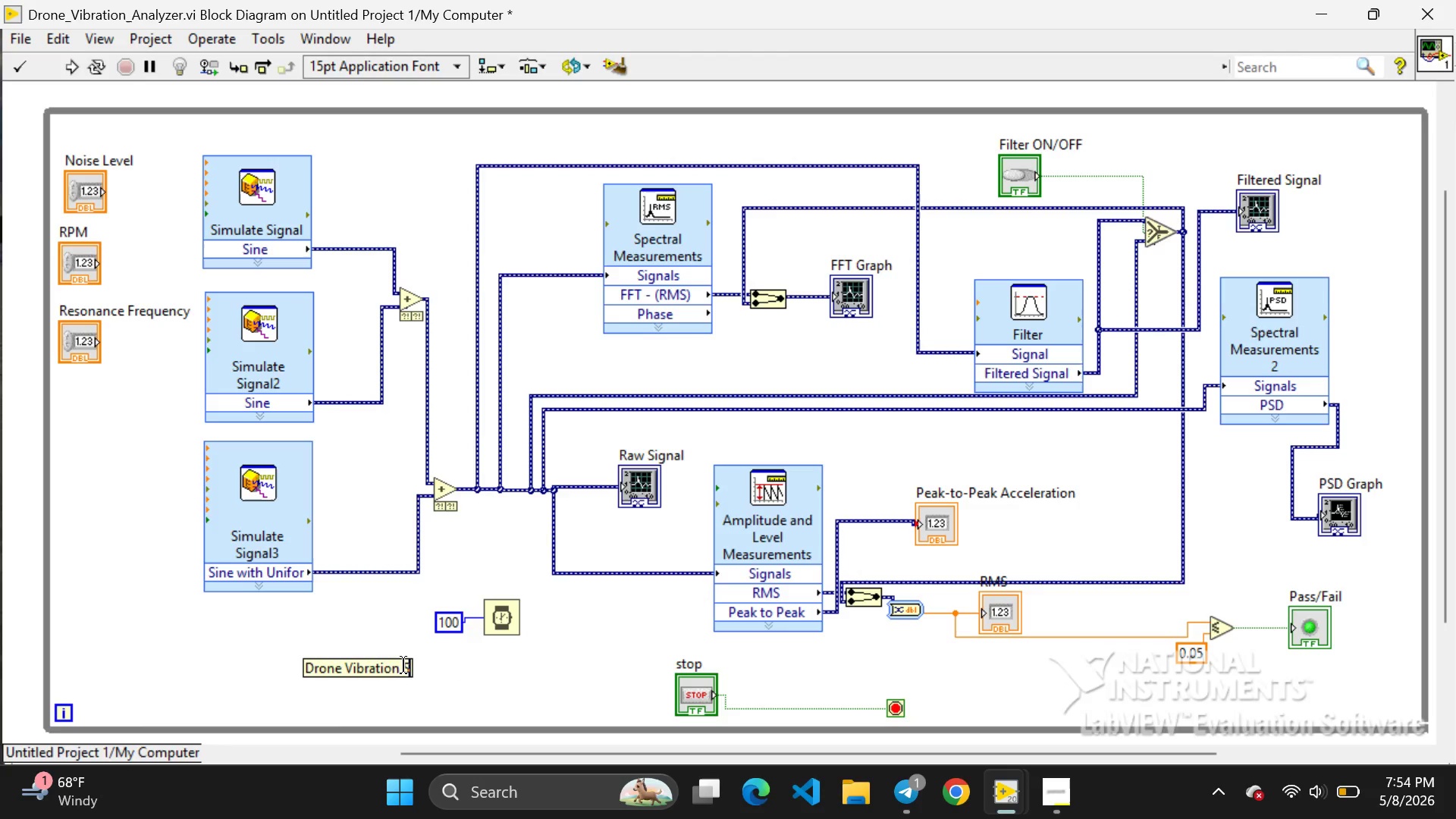 
key(ArrowRight)
 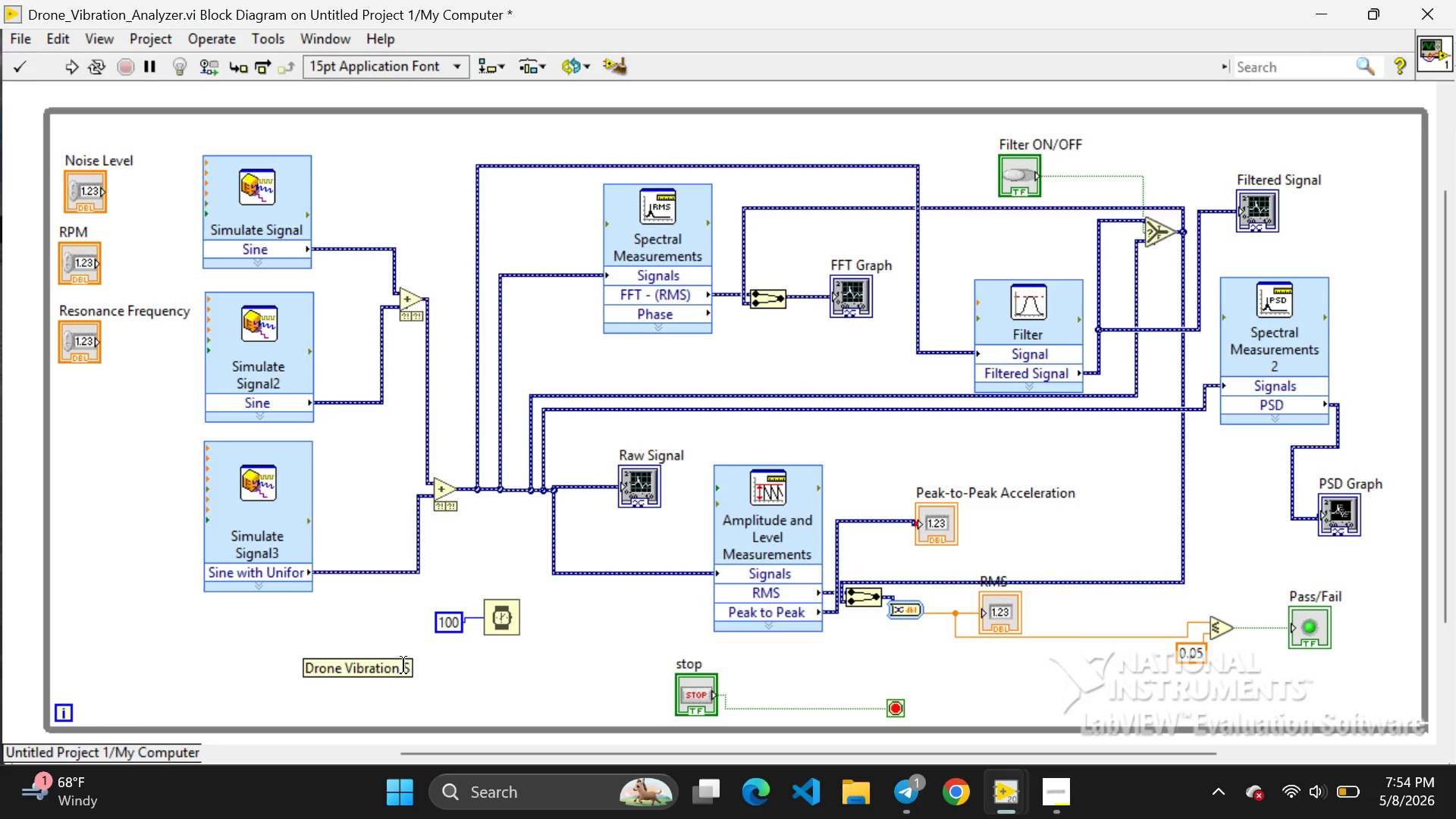 
type(ignal )
 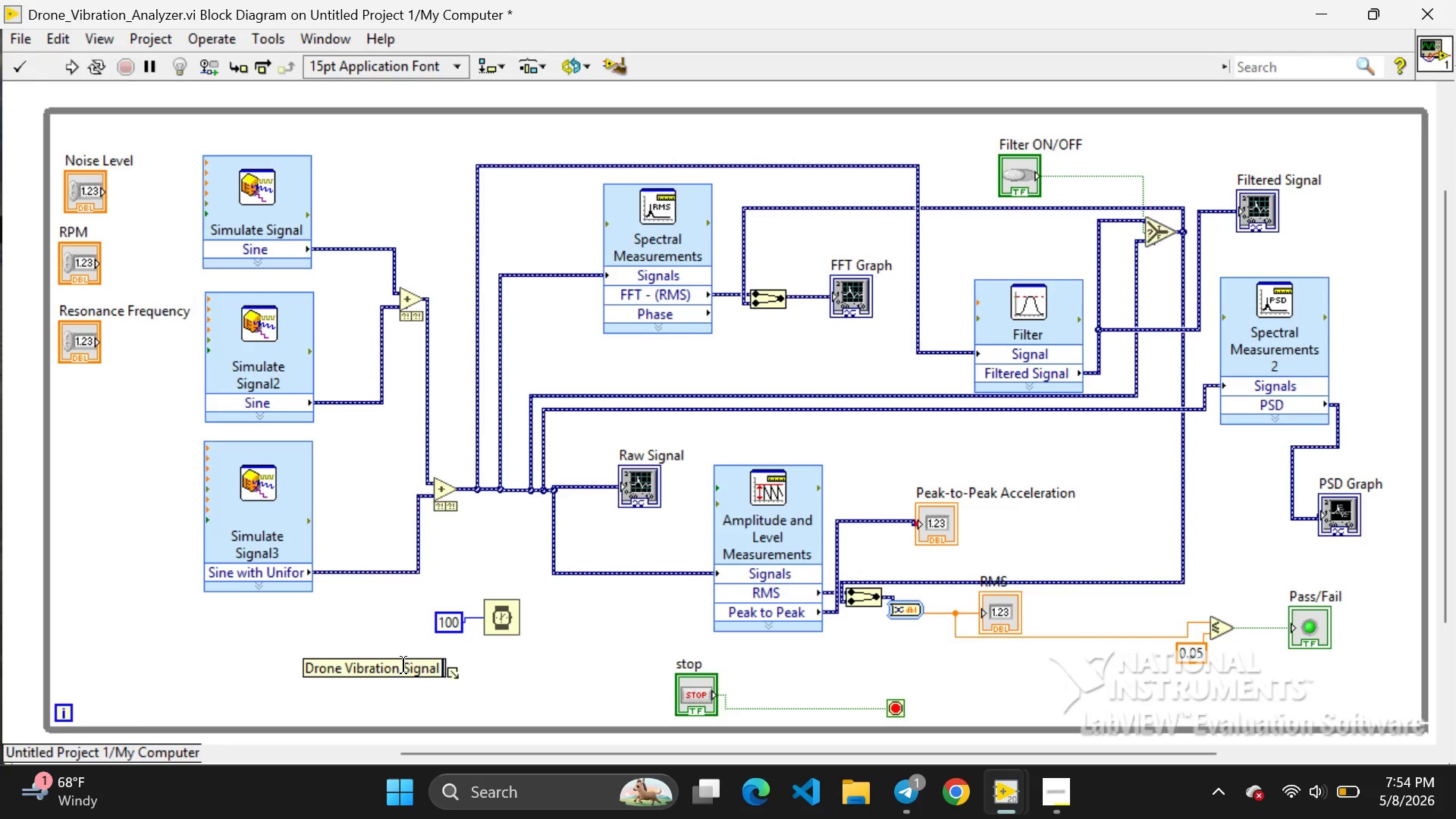 
type(Gr)
key(Backspace)
type(eneration)
 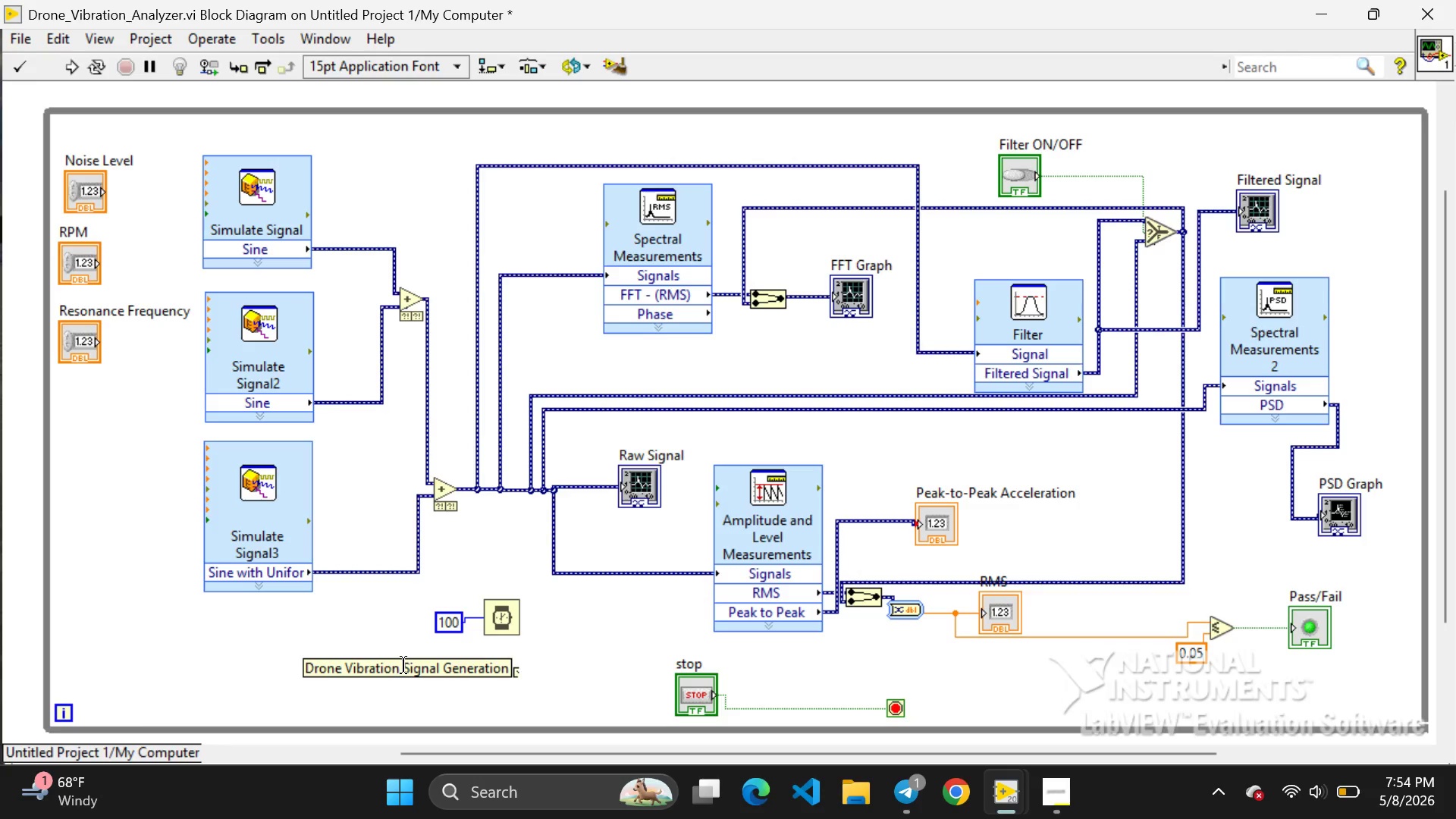 
key(Enter)
 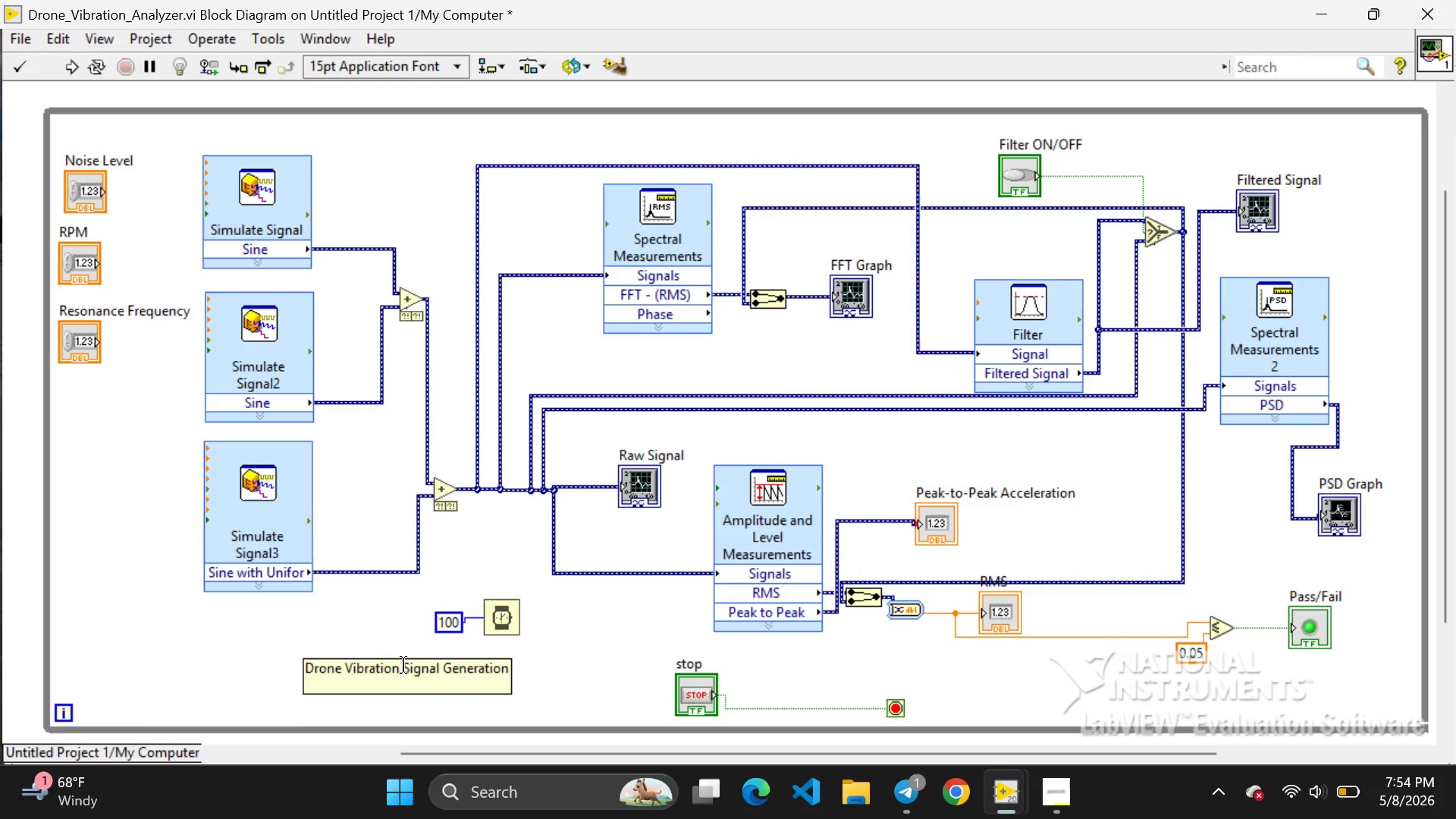 
type(These Simulation Signal )
 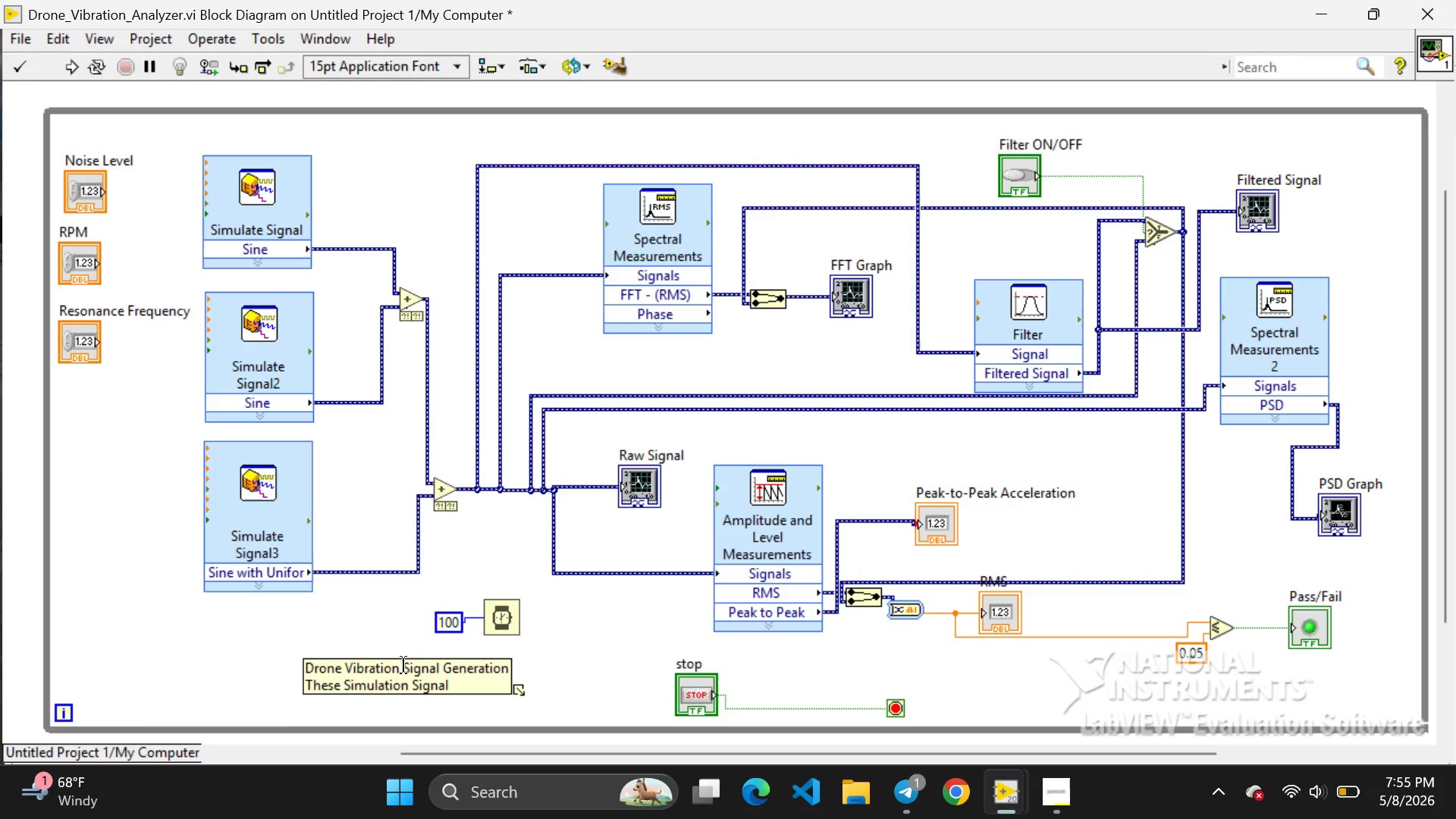 
type(blocks create a realistic )
 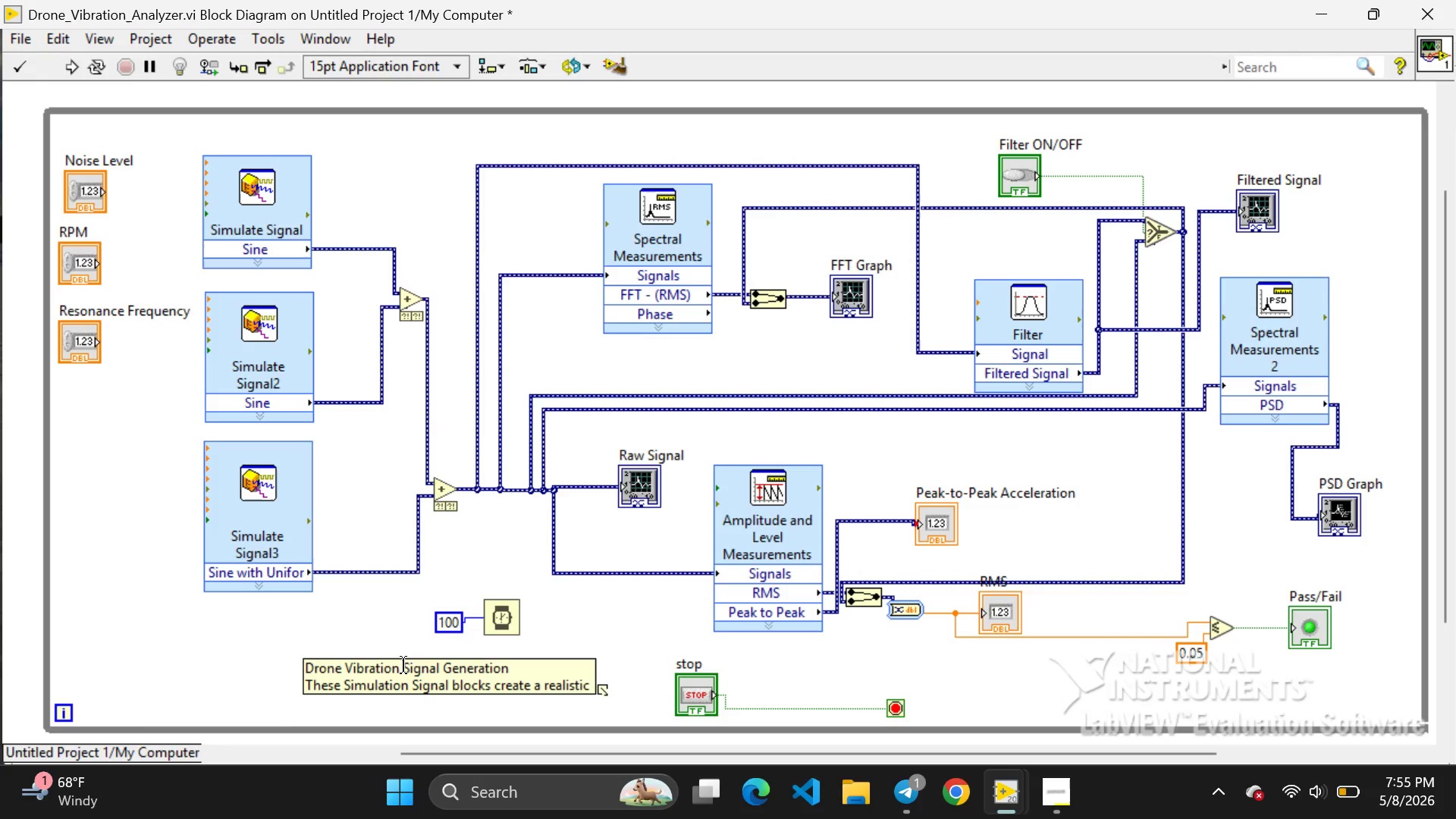 
type(drone vibr)
key(Backspace)
type(ration )
 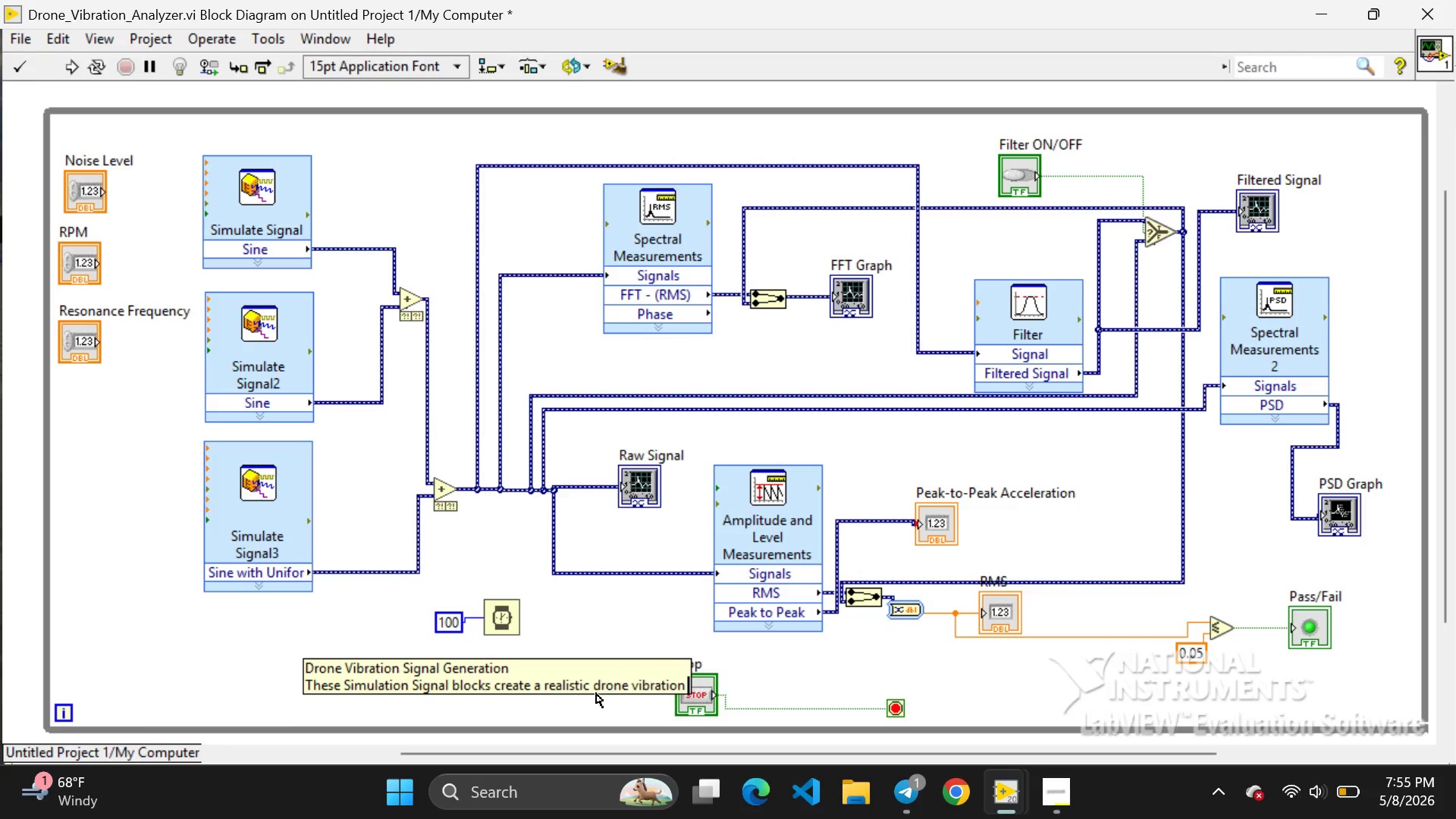 
left_click([596, 671])
 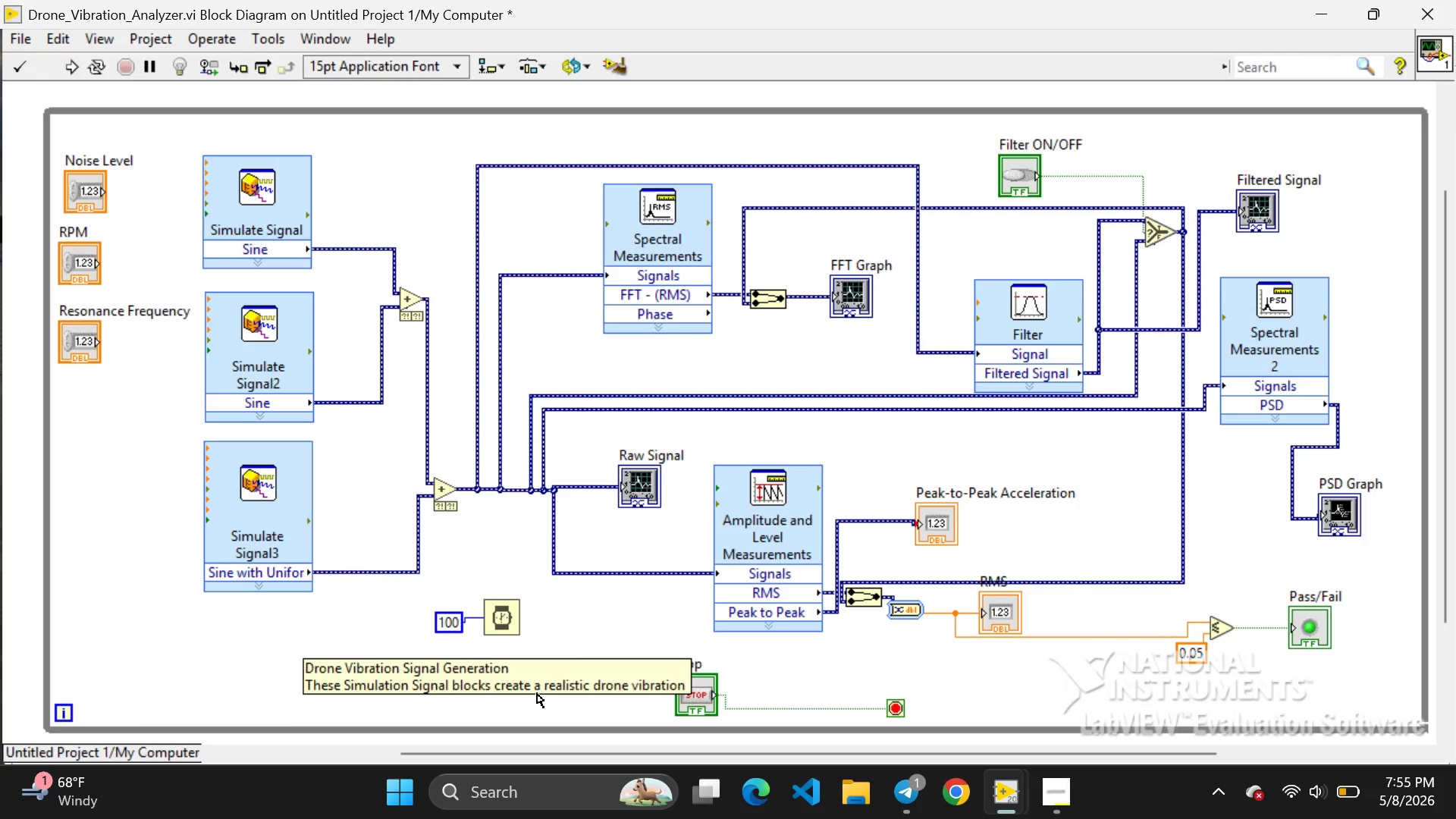 
left_click([529, 691])
 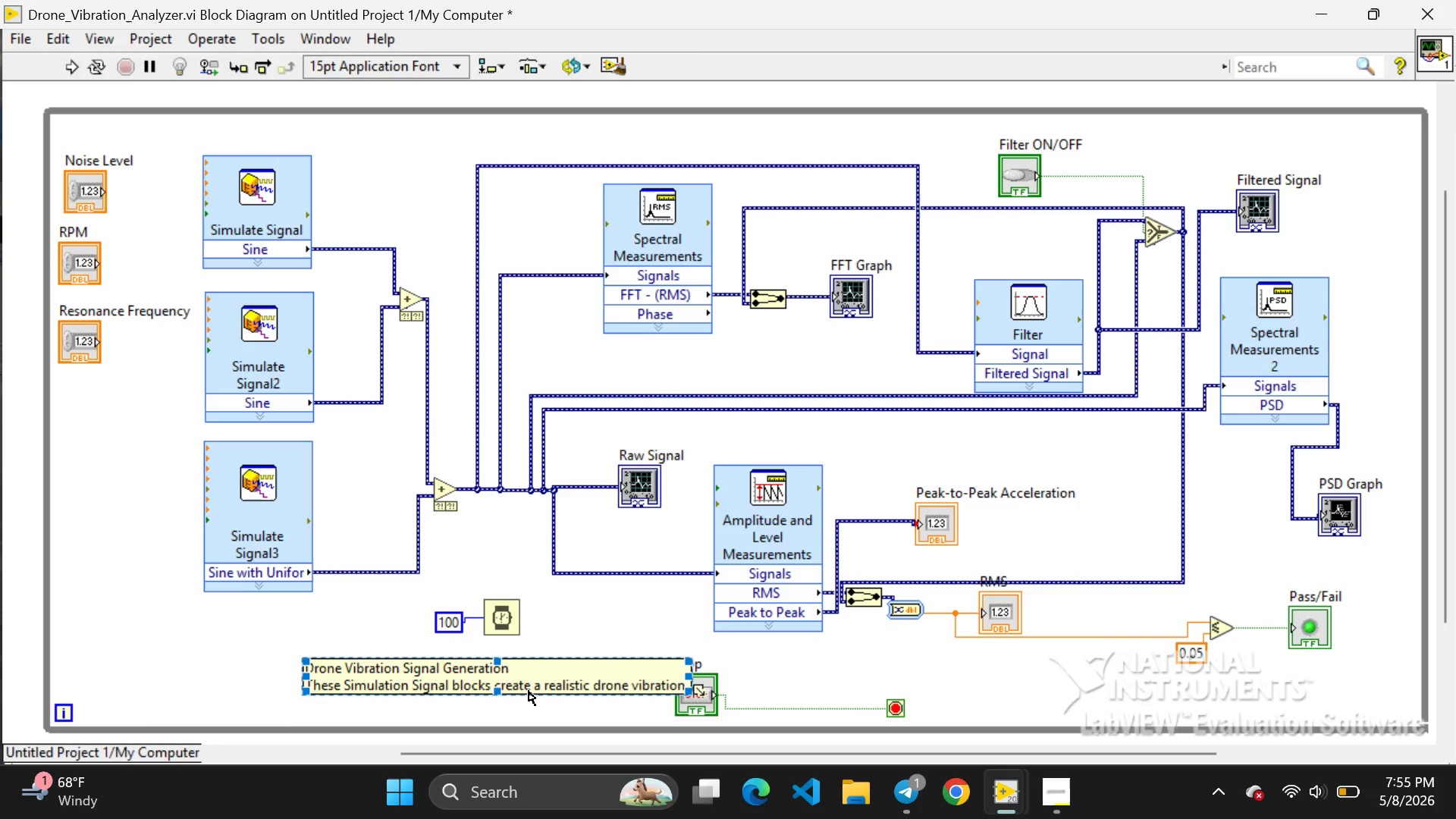 
left_click_drag(start_coordinate=[529, 691], to_coordinate=[531, 734])
 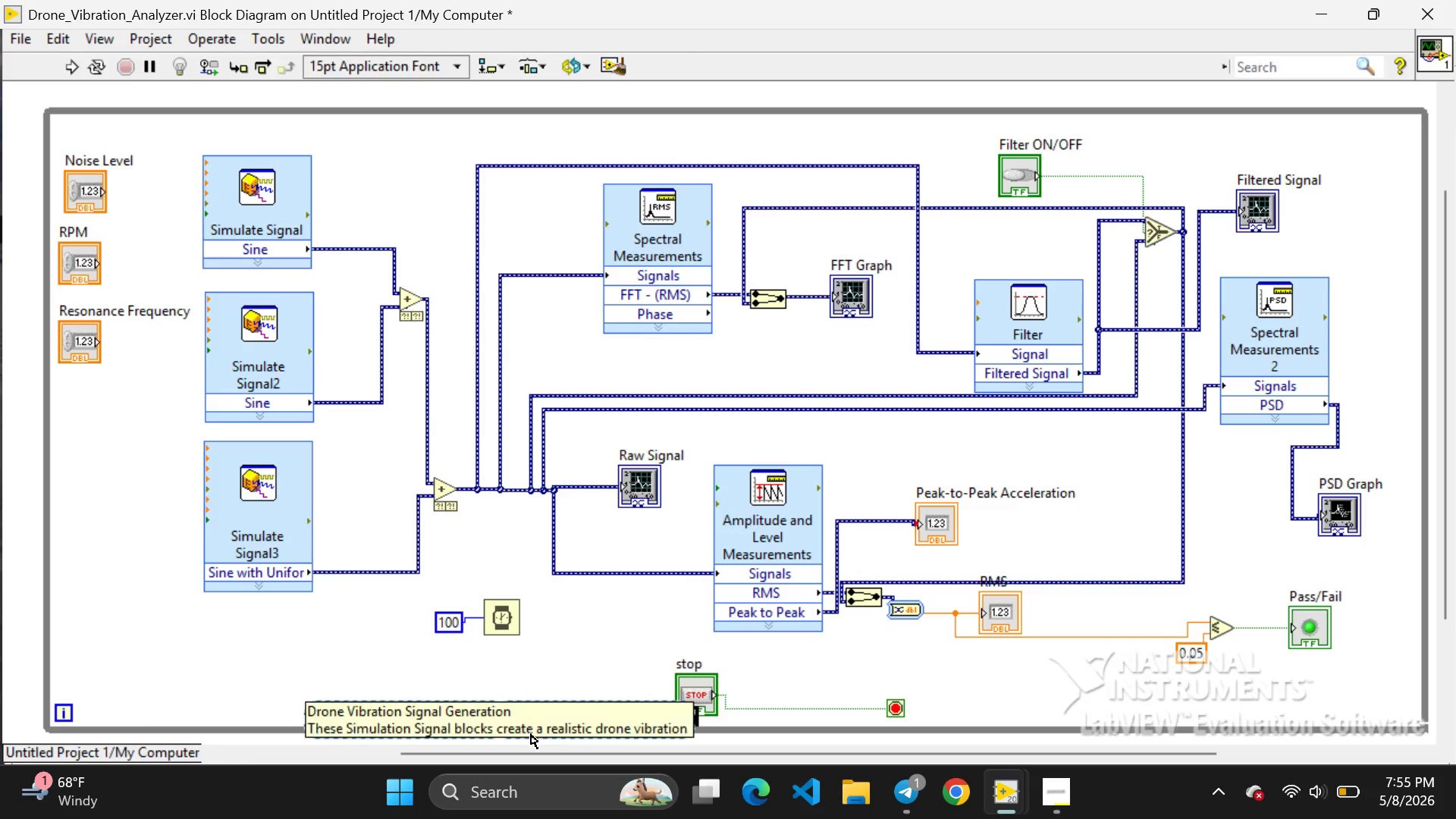 
left_click_drag(start_coordinate=[531, 734], to_coordinate=[401, 686])
 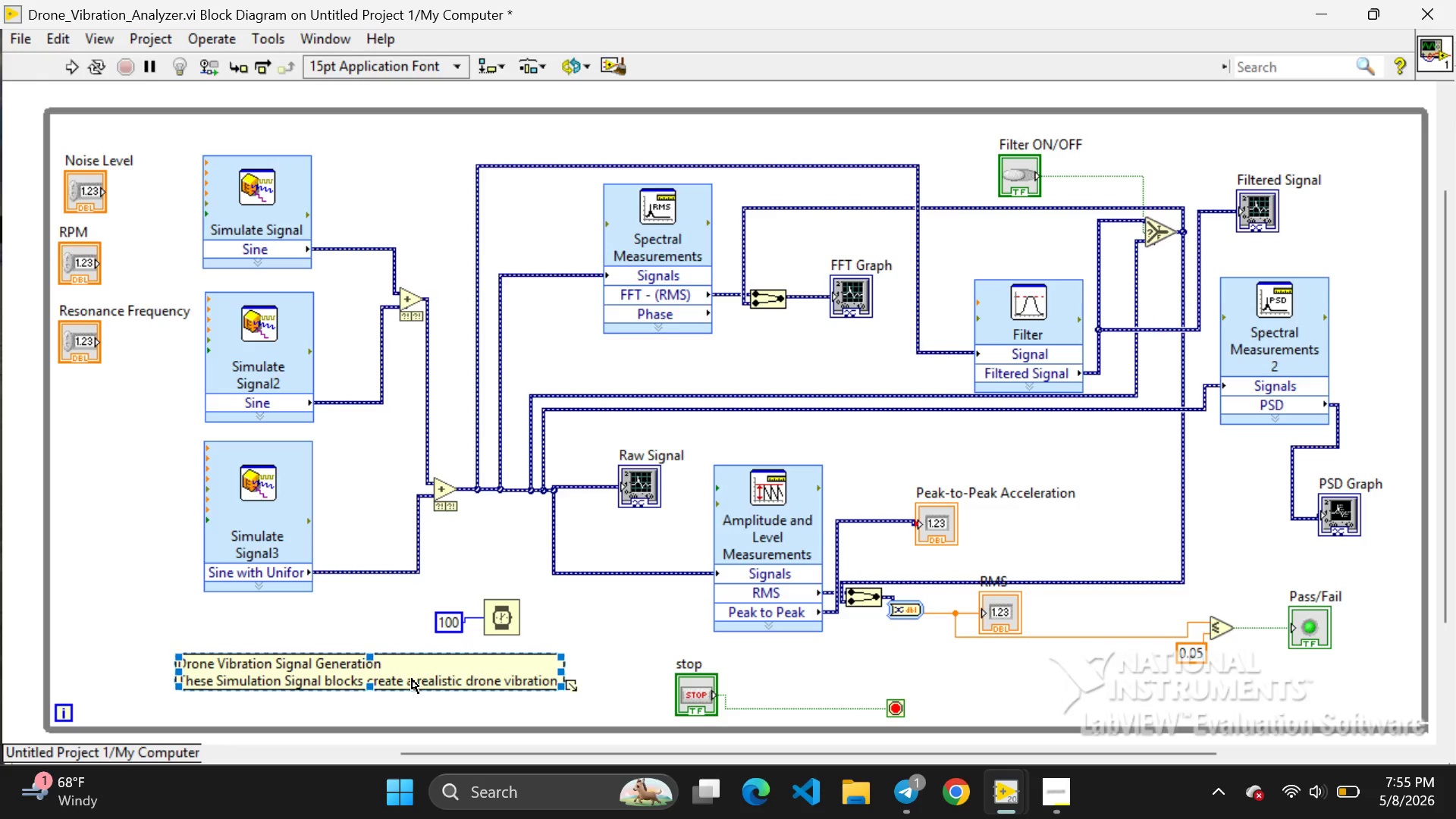 
left_click([455, 717])
 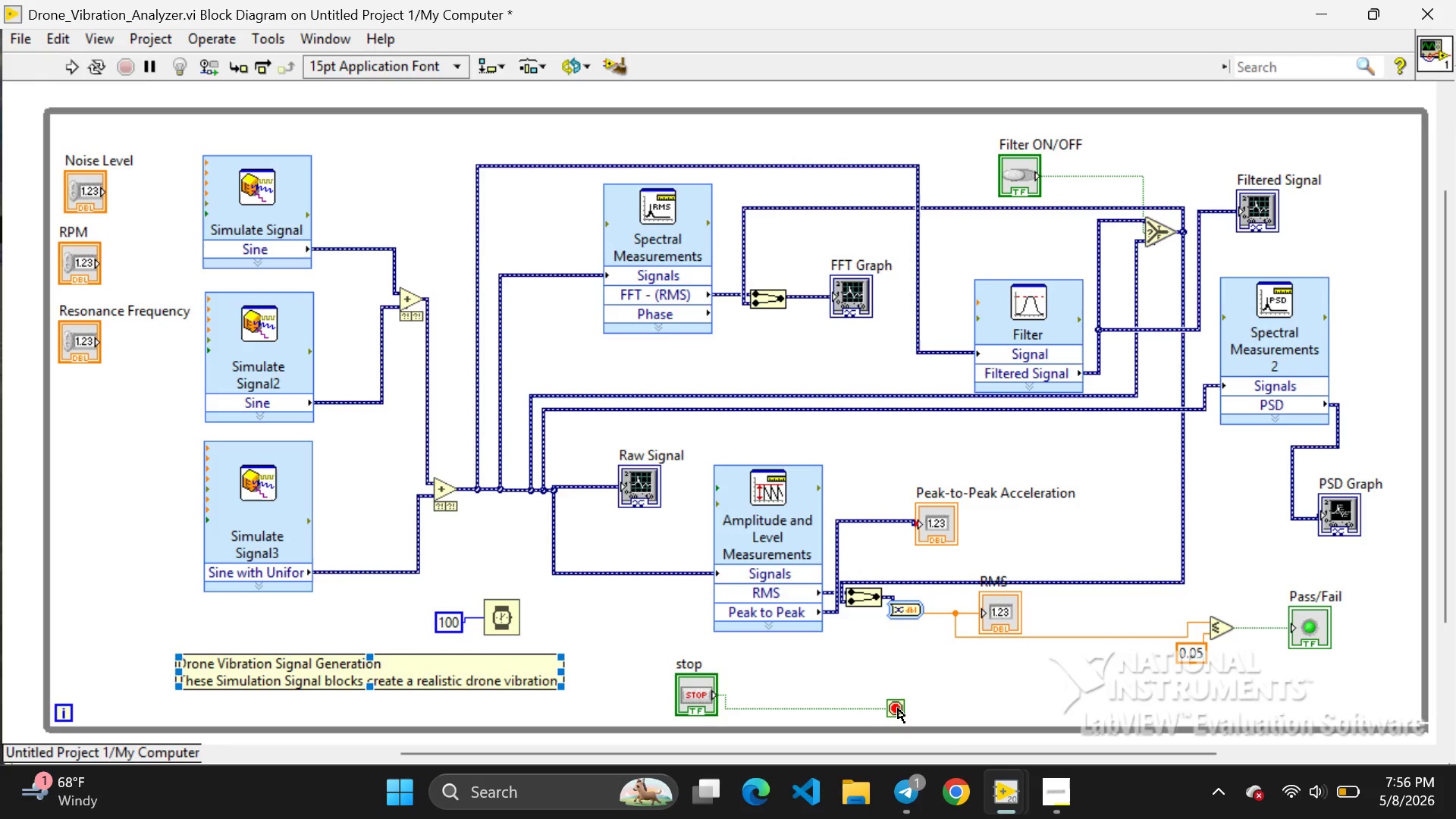 
left_click([898, 708])
 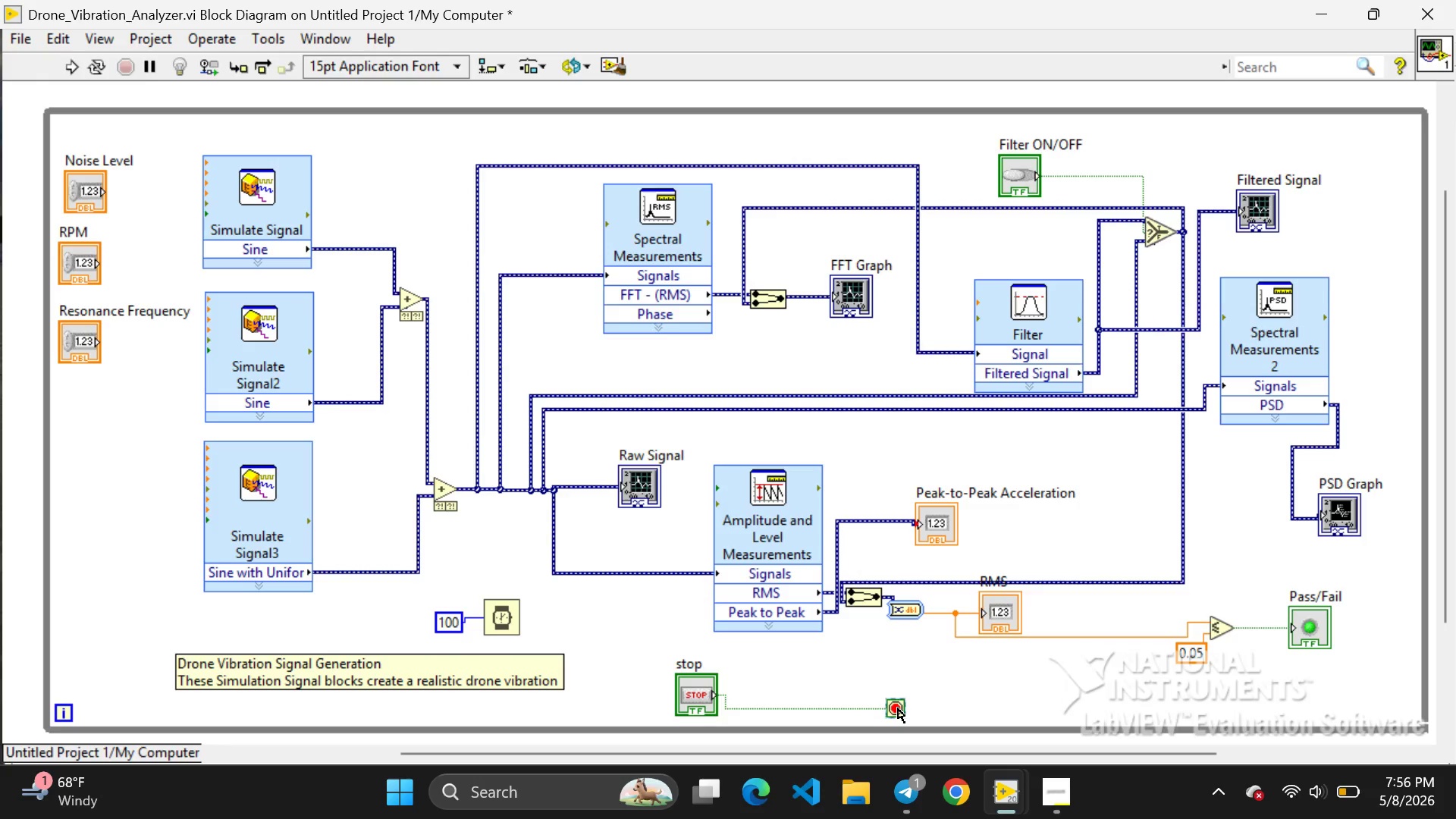 
left_click_drag(start_coordinate=[898, 708], to_coordinate=[1404, 713])
 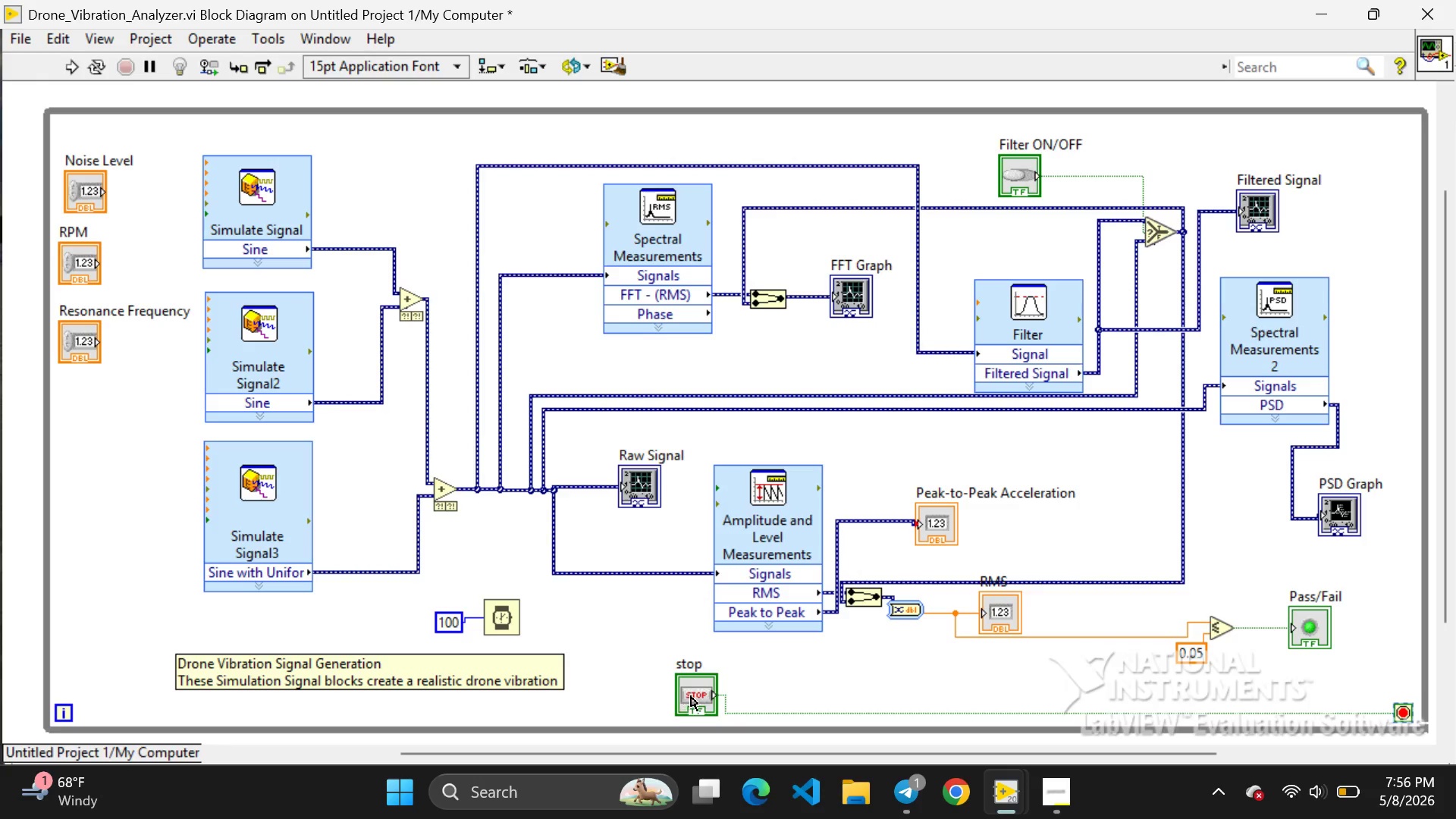 
left_click([695, 697])
 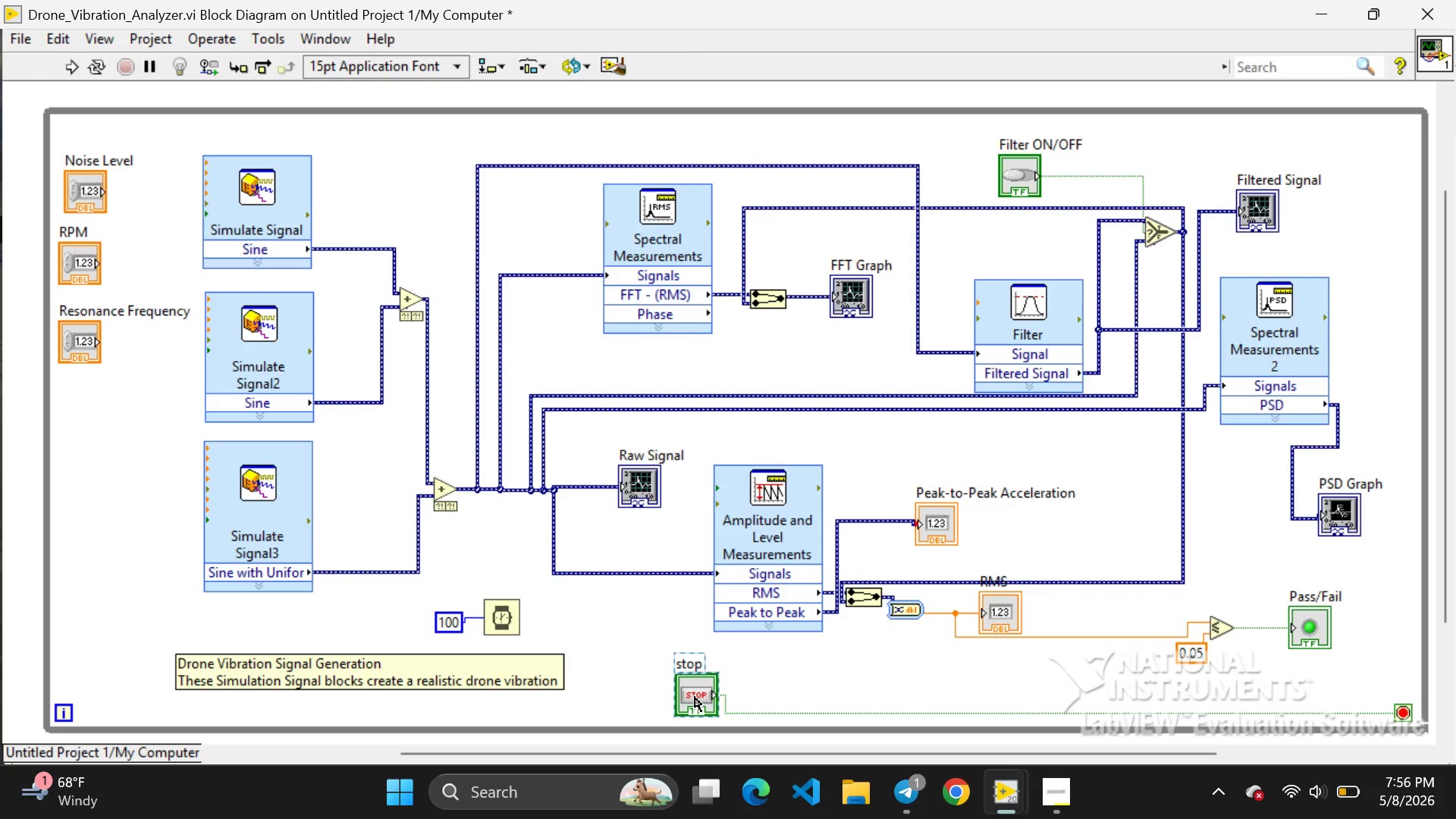 
left_click_drag(start_coordinate=[695, 697], to_coordinate=[723, 706])
 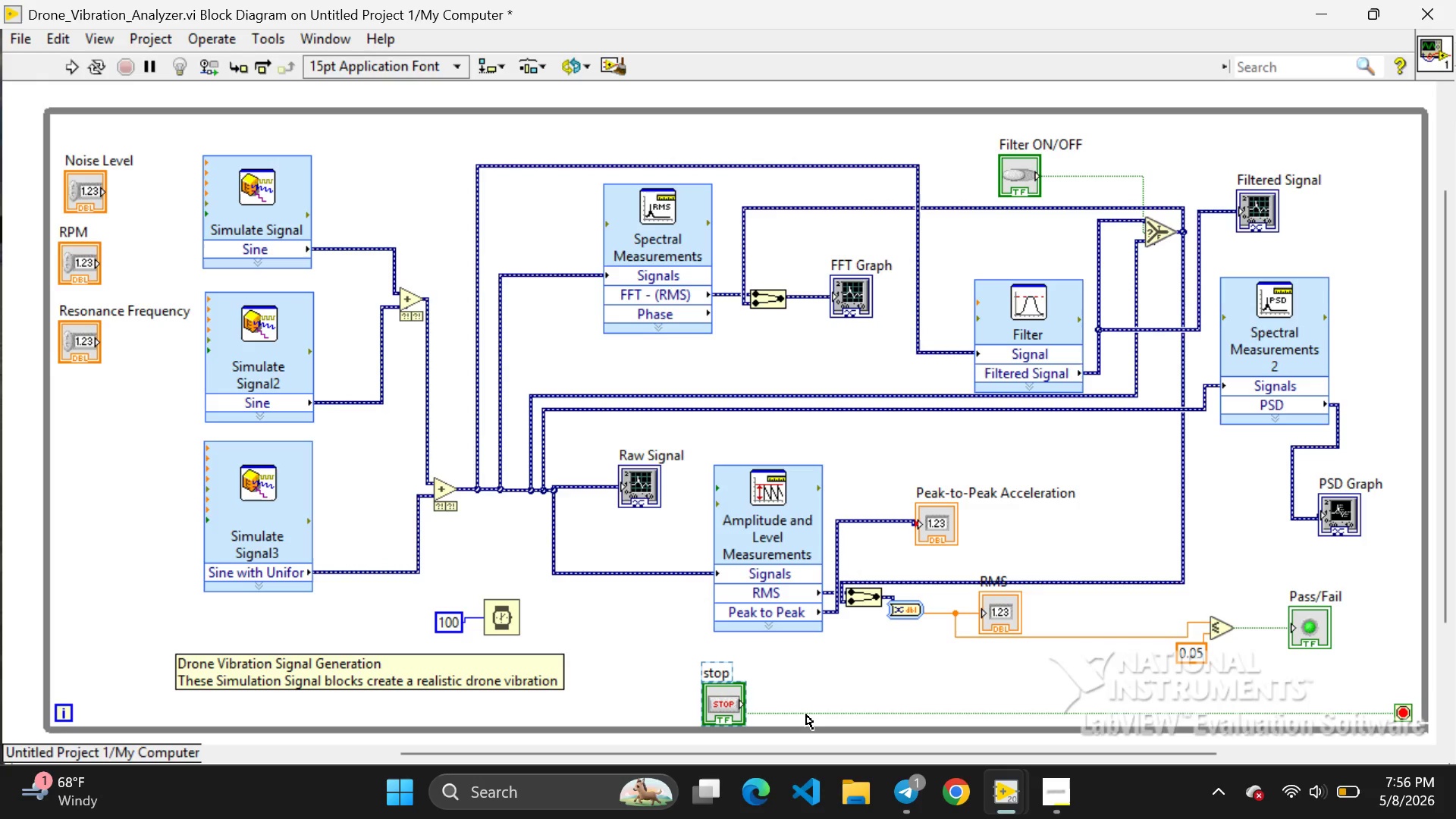 
left_click([806, 714])
 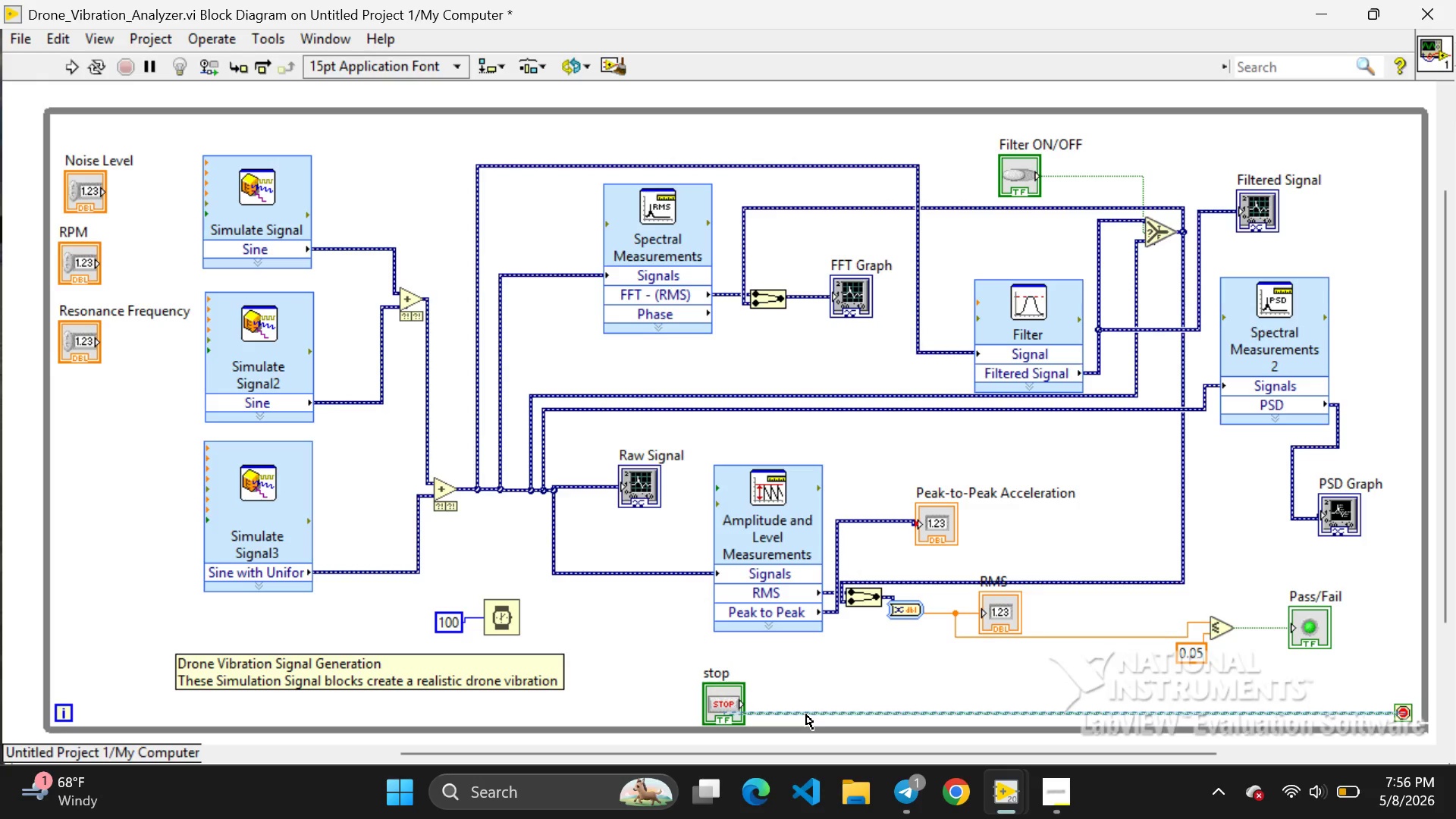 
key(Backspace)
 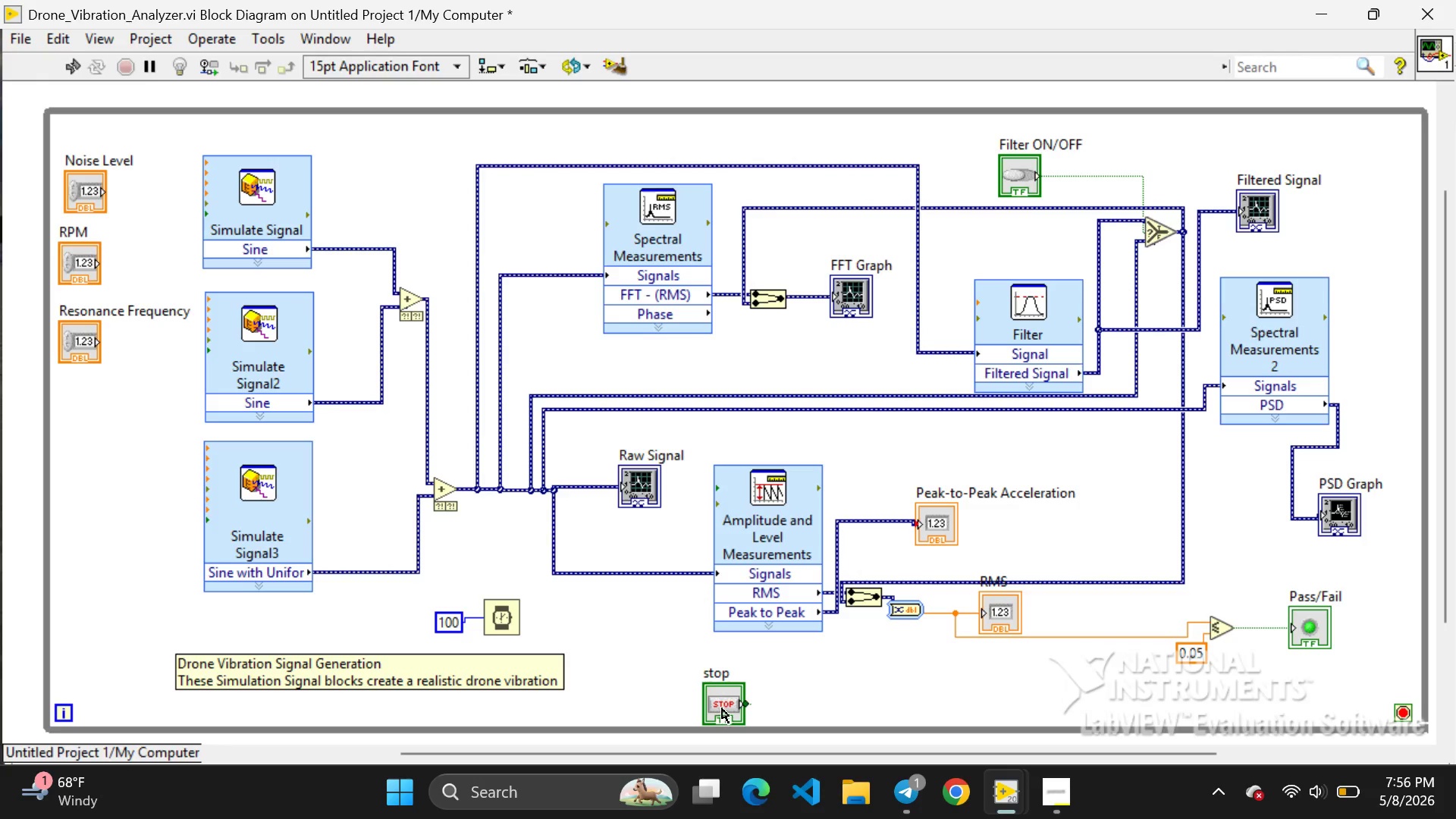 
left_click([722, 708])
 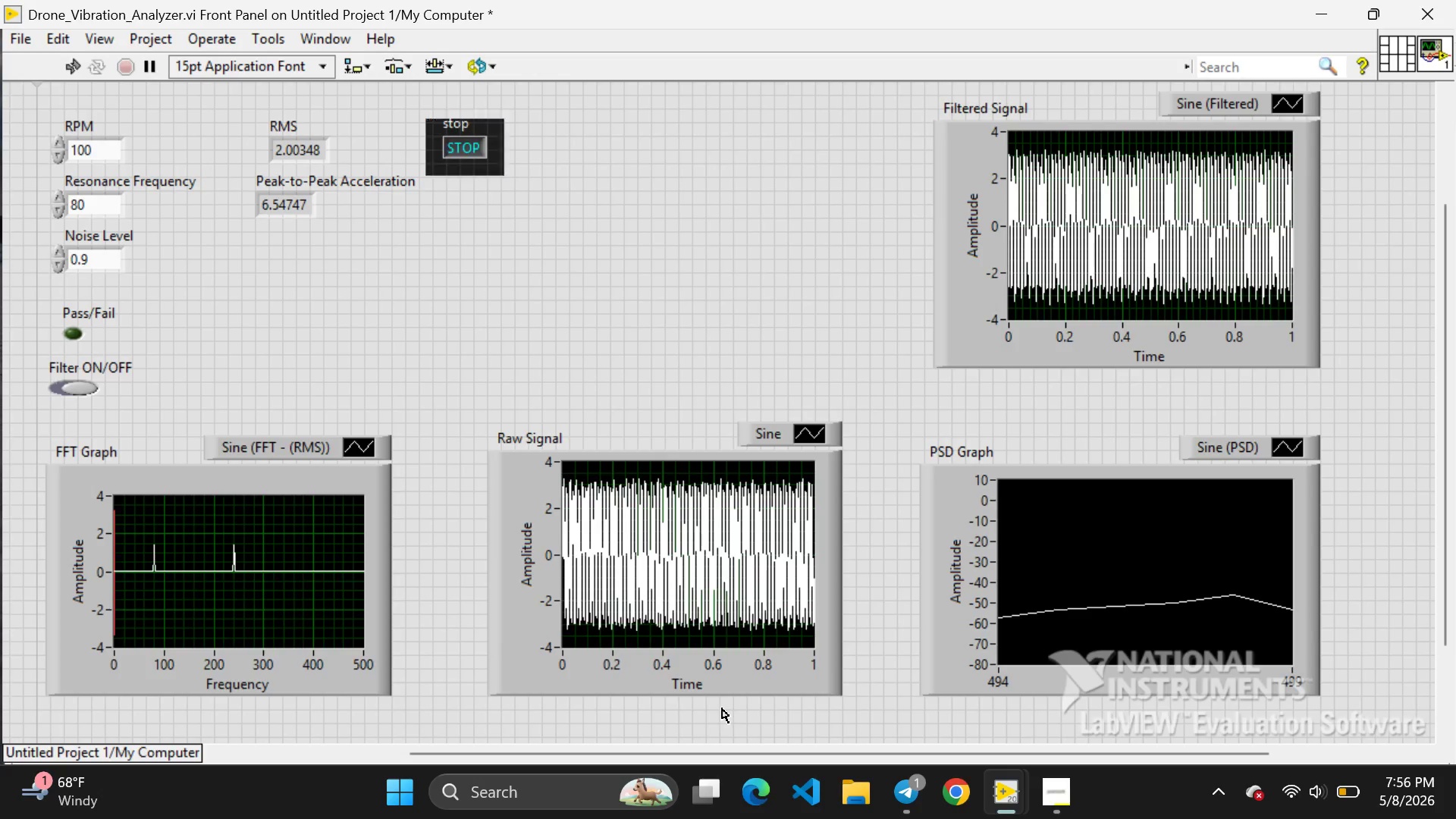 
left_click_drag(start_coordinate=[722, 708], to_coordinate=[808, 718])
 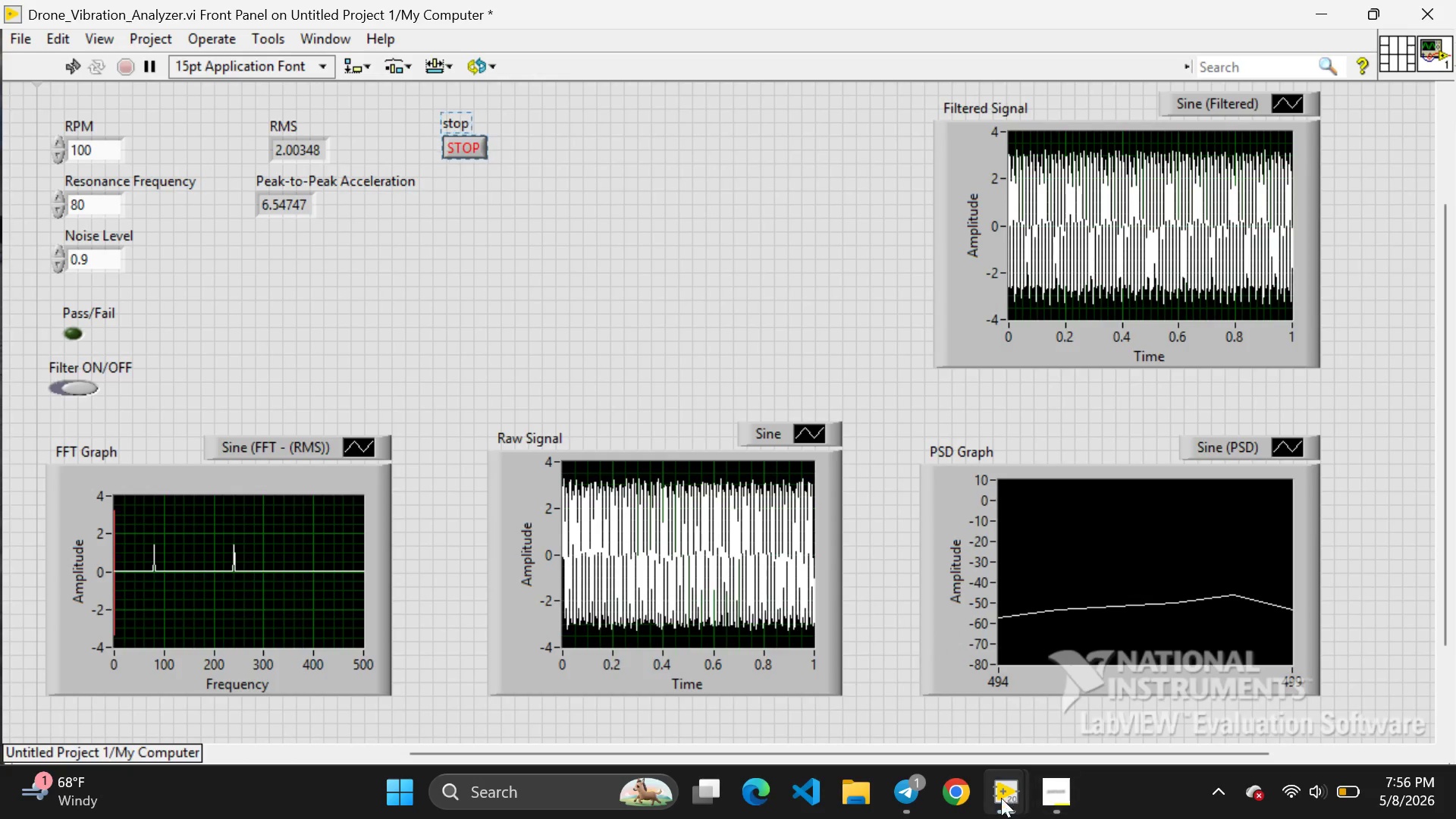 
wait(5.27)
 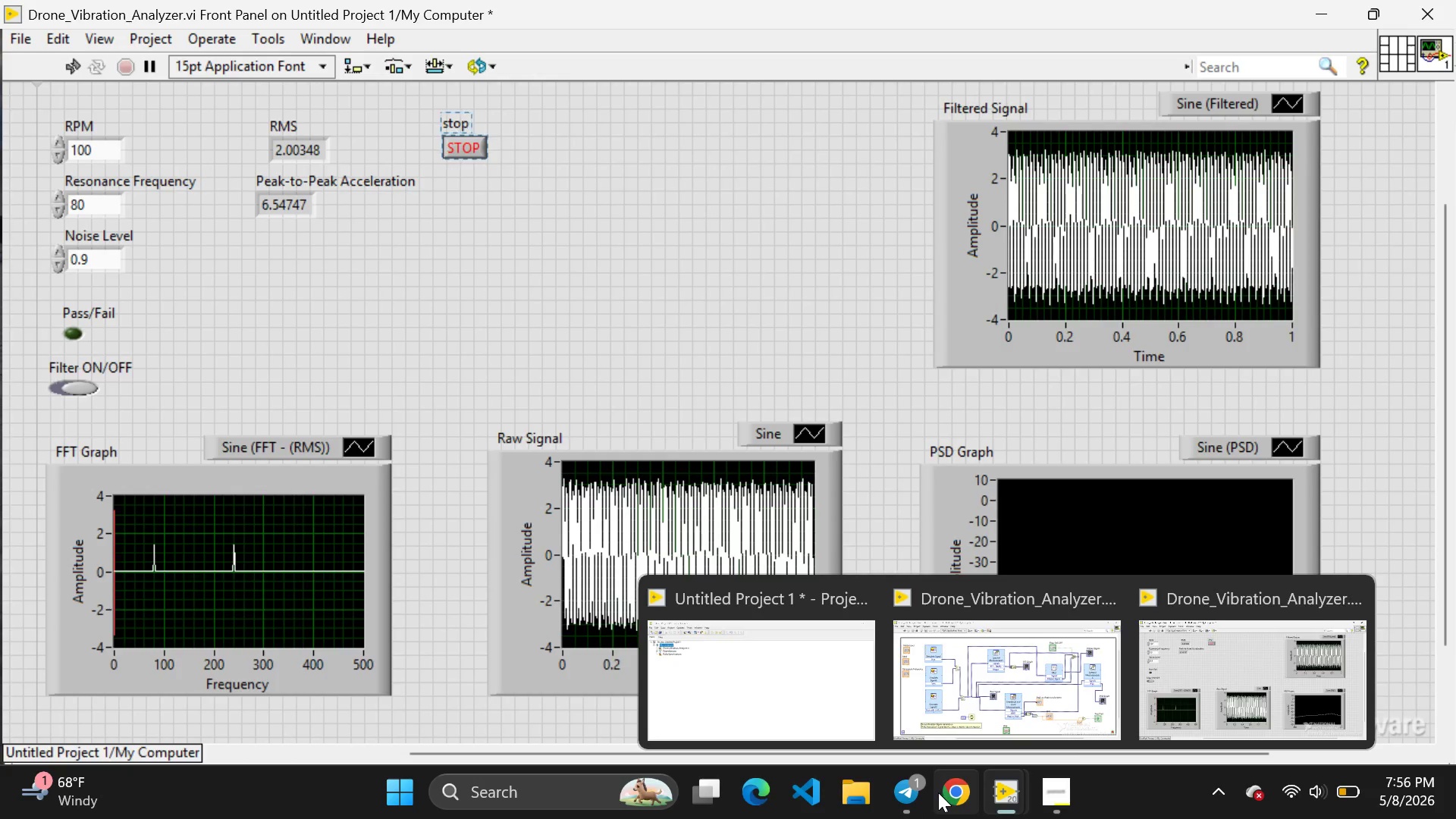 
left_click([1006, 691])
 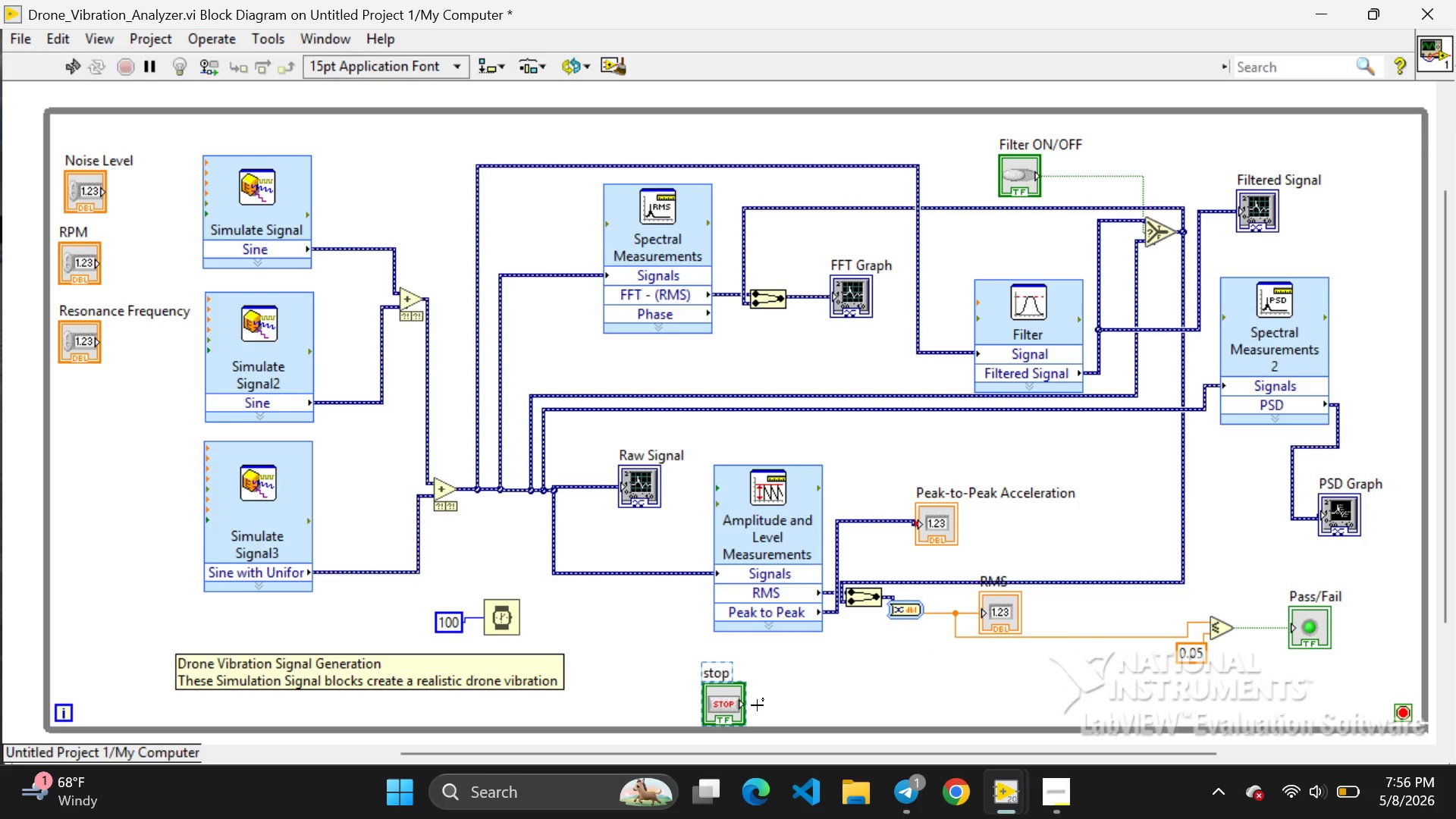 
left_click_drag(start_coordinate=[722, 709], to_coordinate=[1235, 717])
 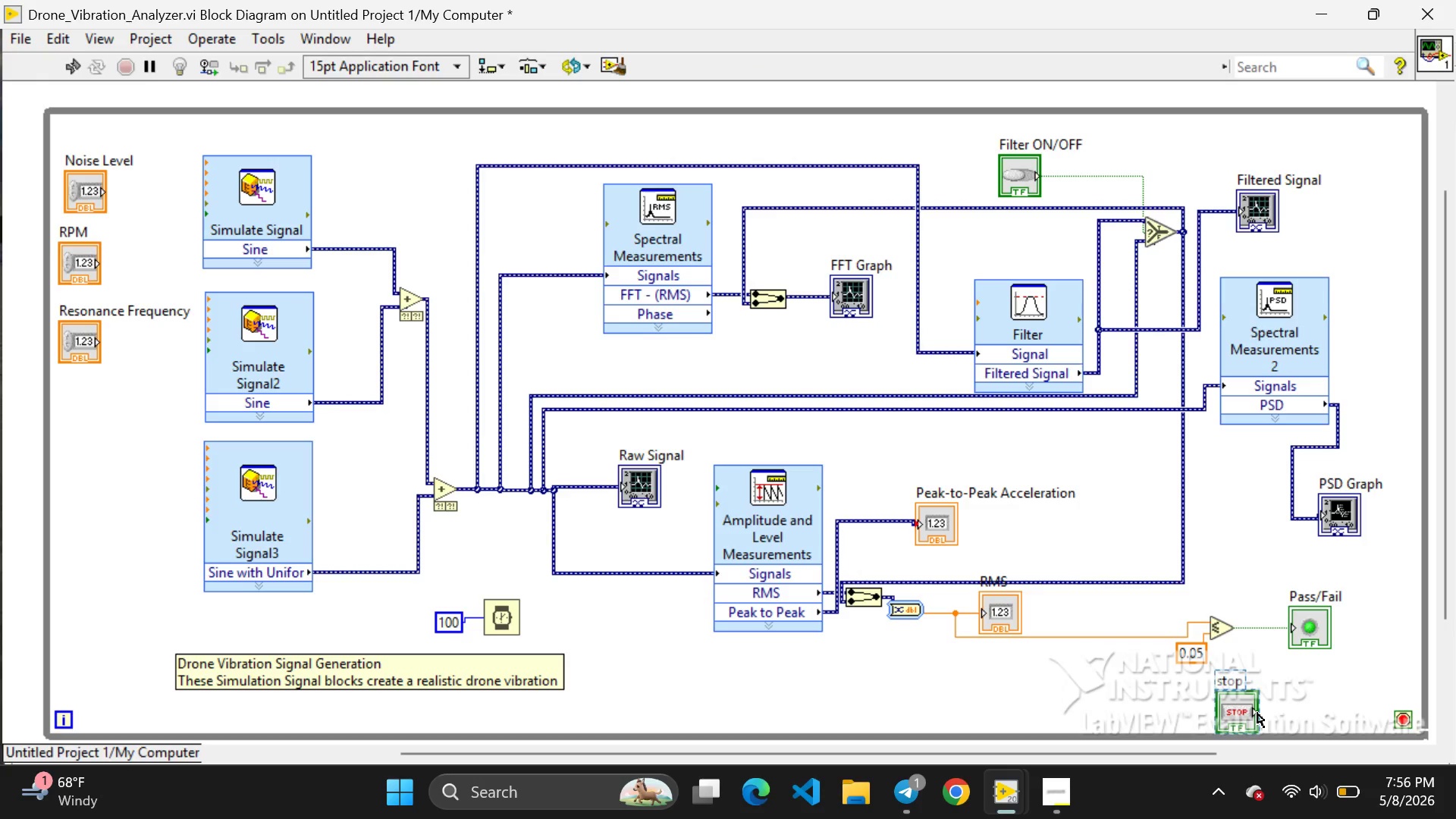 
left_click([1278, 708])
 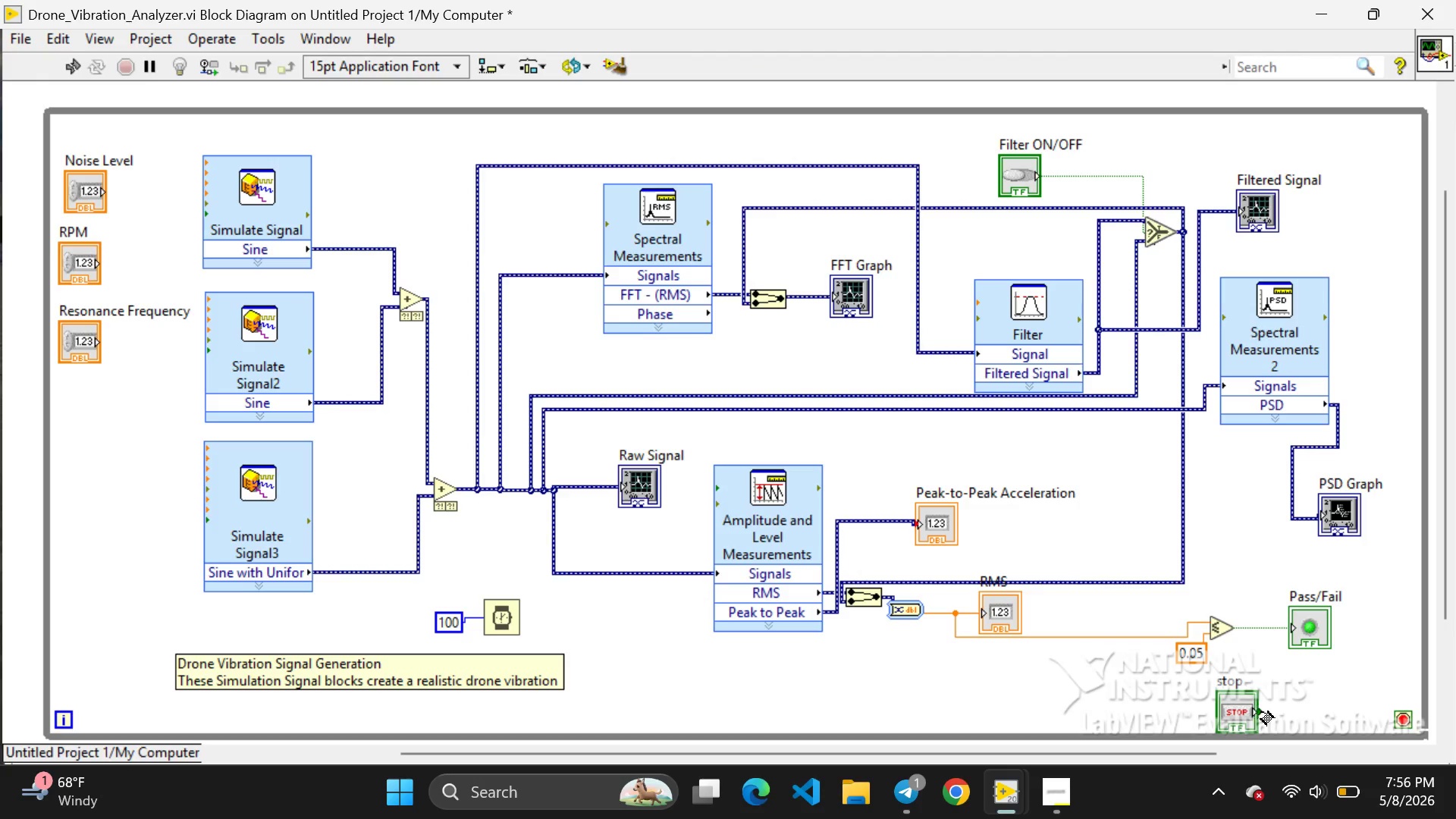 
left_click_drag(start_coordinate=[1261, 712], to_coordinate=[1388, 720])
 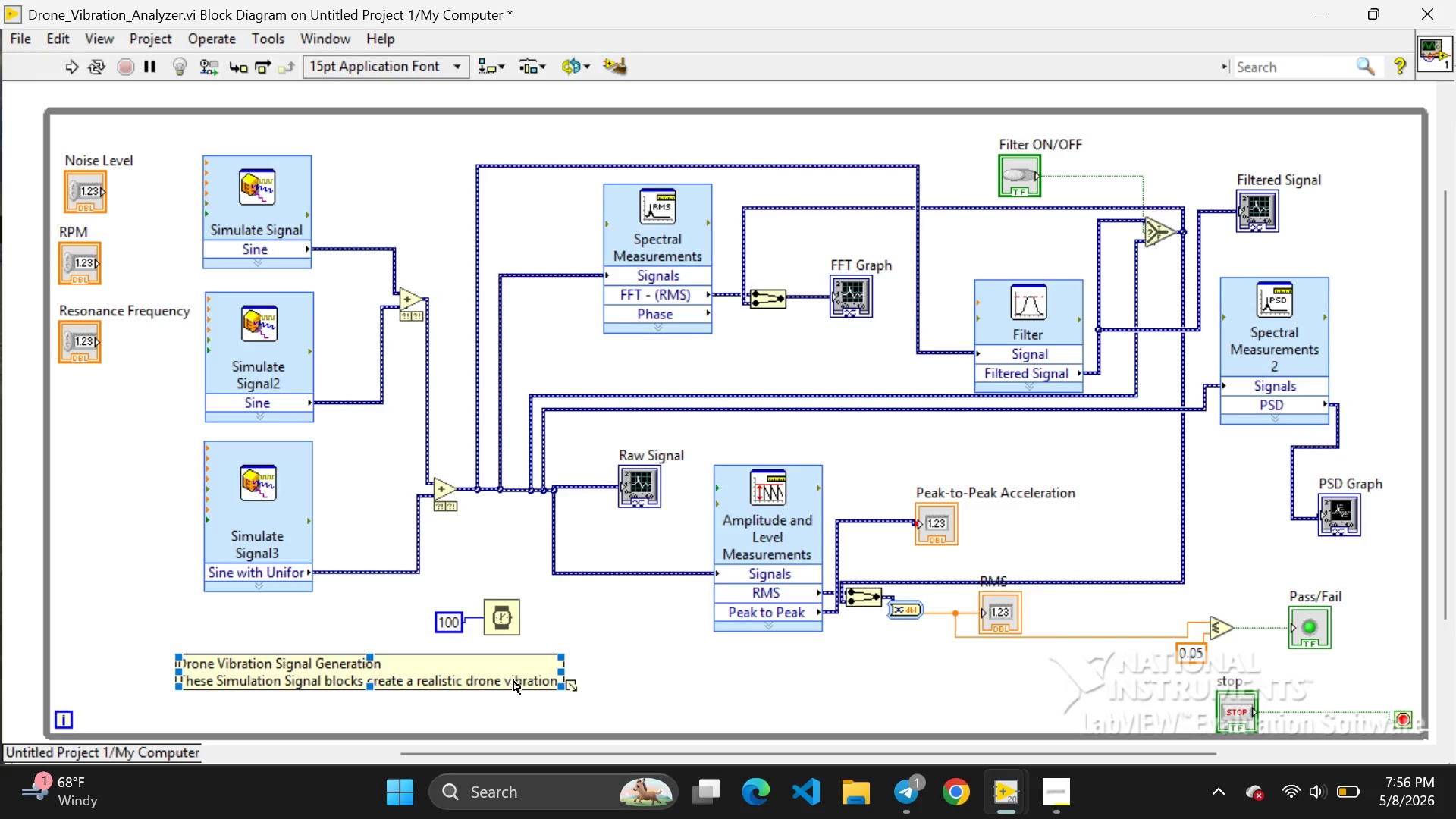 
left_click([531, 676])
 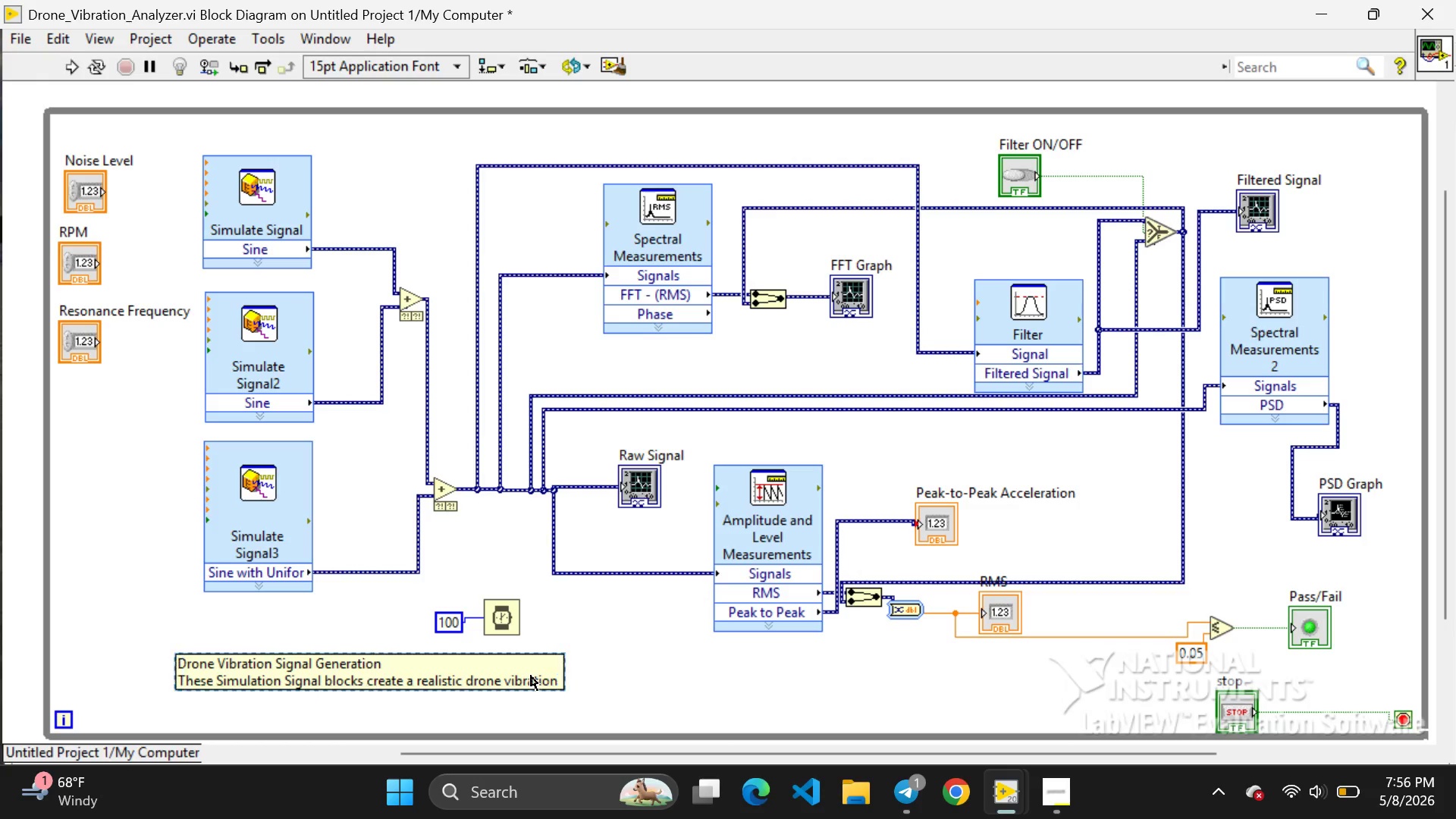 
double_click([531, 676])
 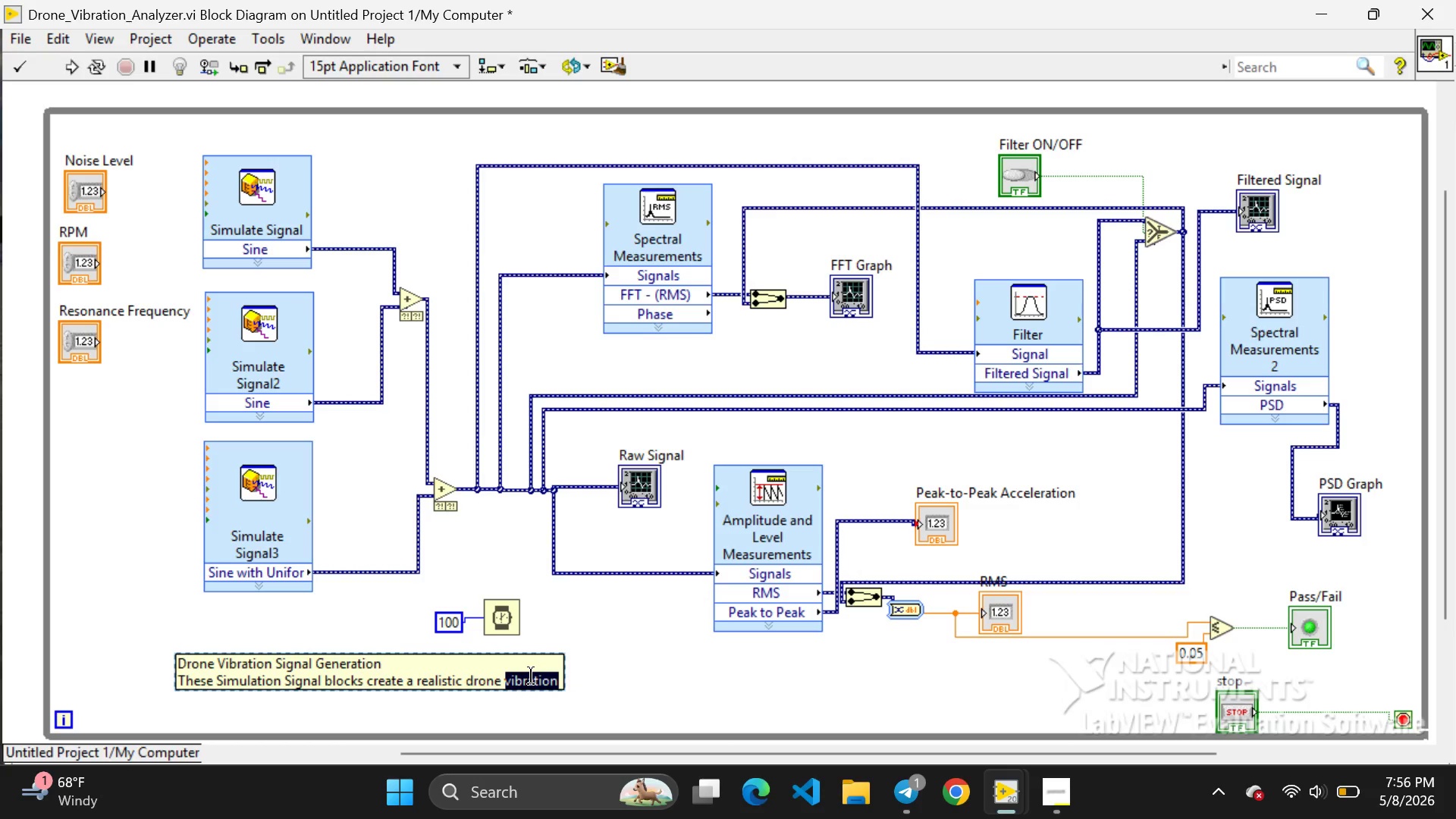 
key(ArrowRight)
 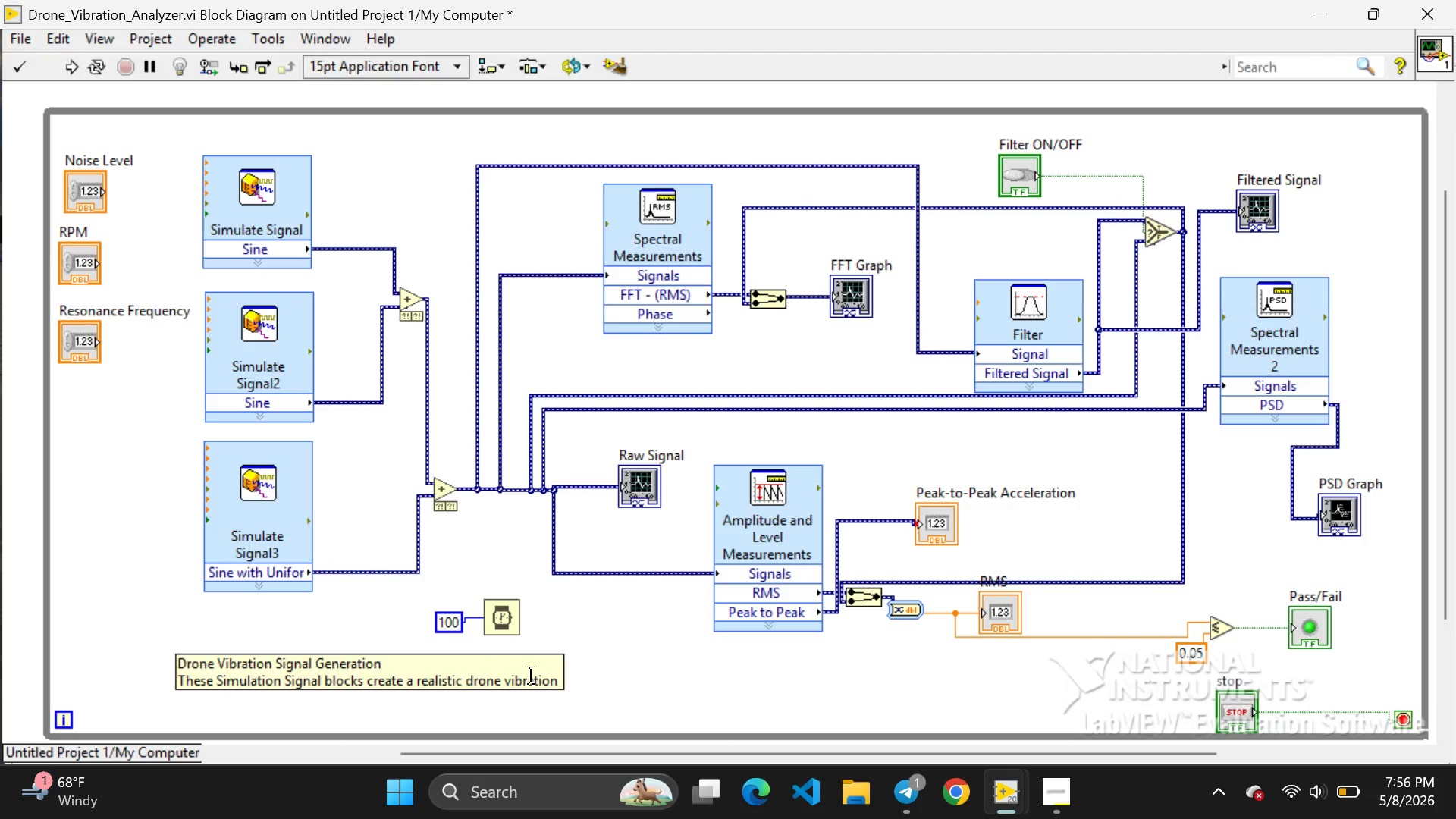 
type( signal.)
 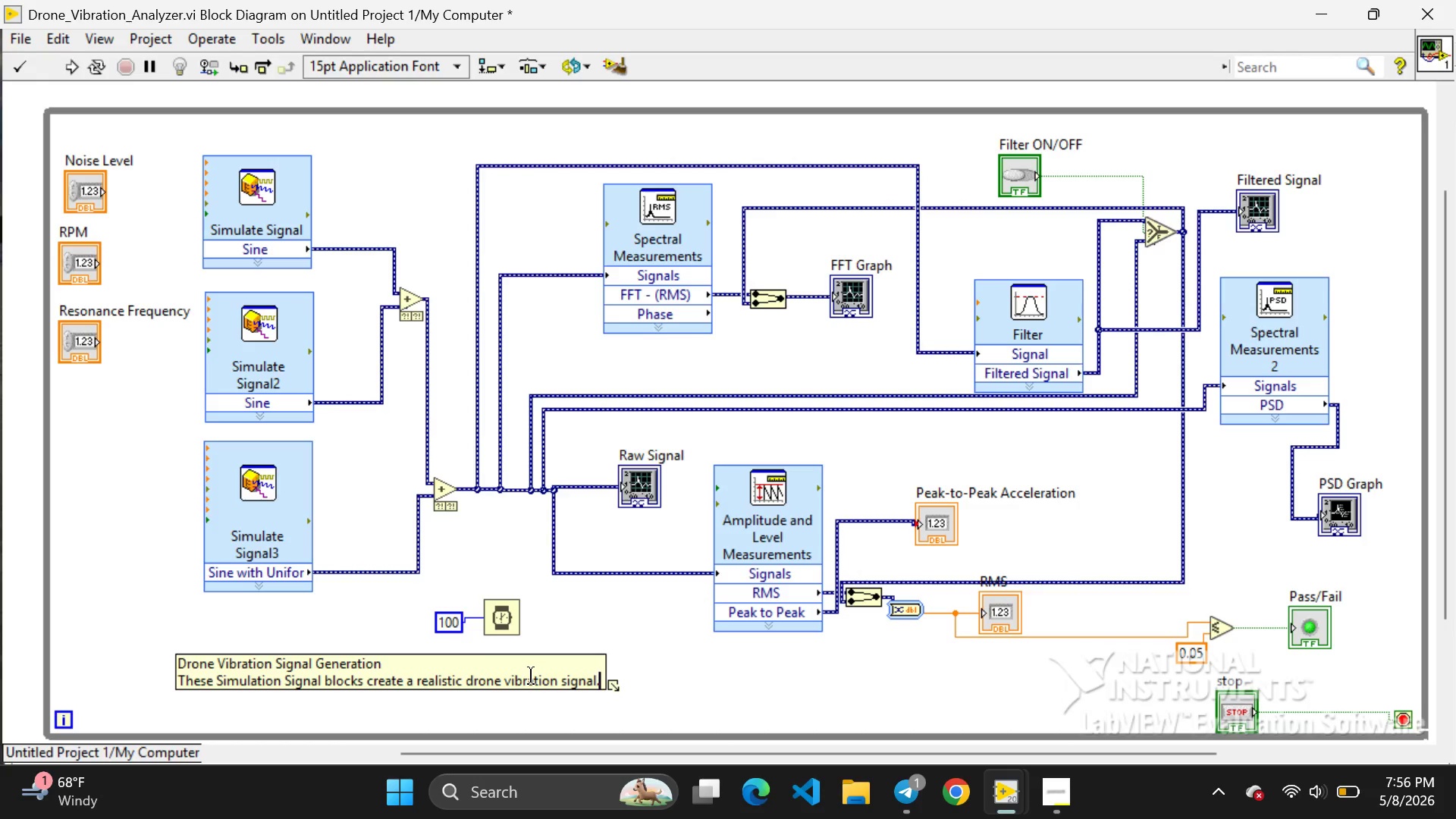 
type(The signal )
key(Backspace)
type(s represent motor )
 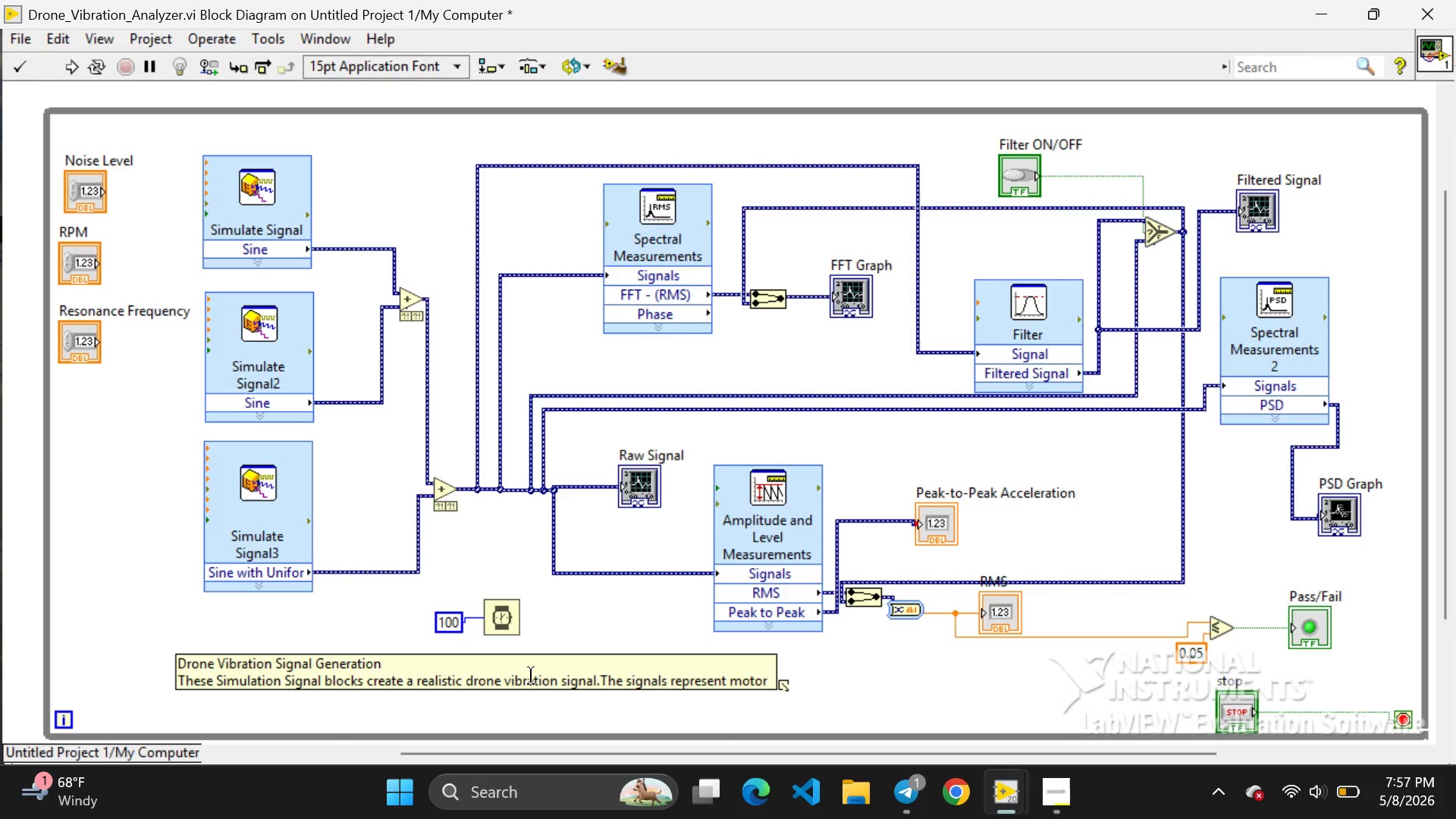 
type(vibration , )
 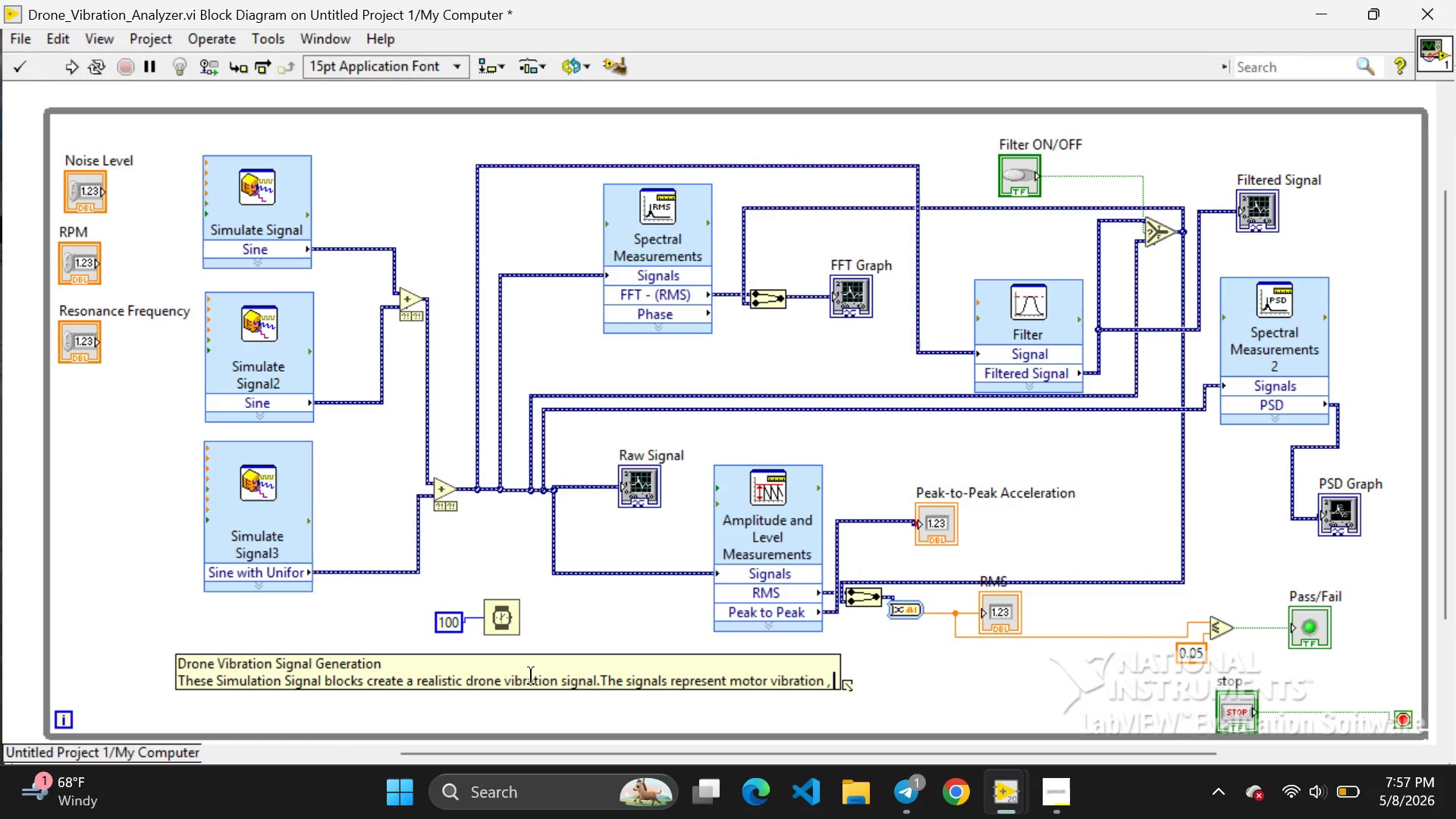 
type(mechab)
key(Backspace)
type(nical resonance,)
 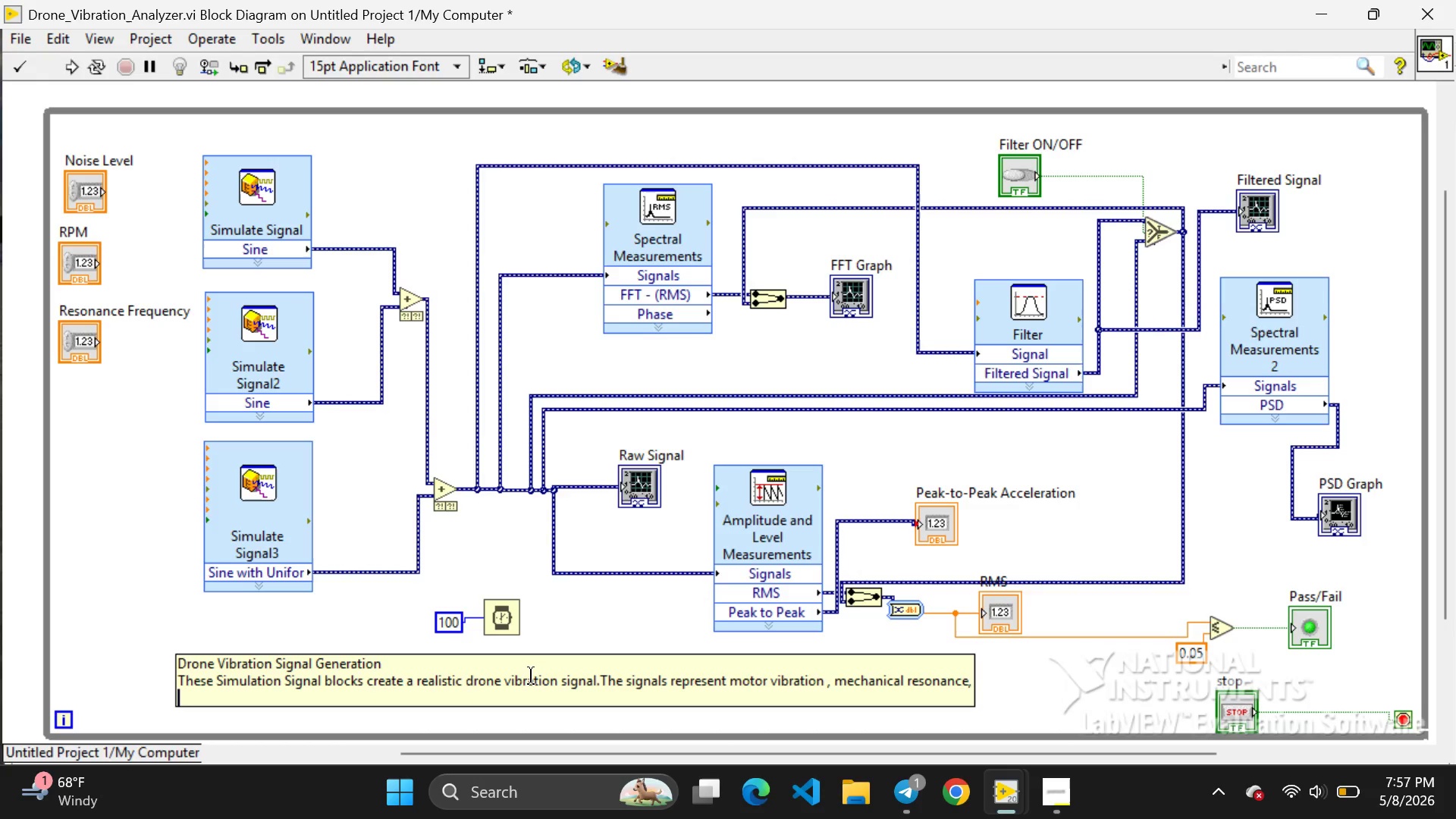 
key(Enter)
 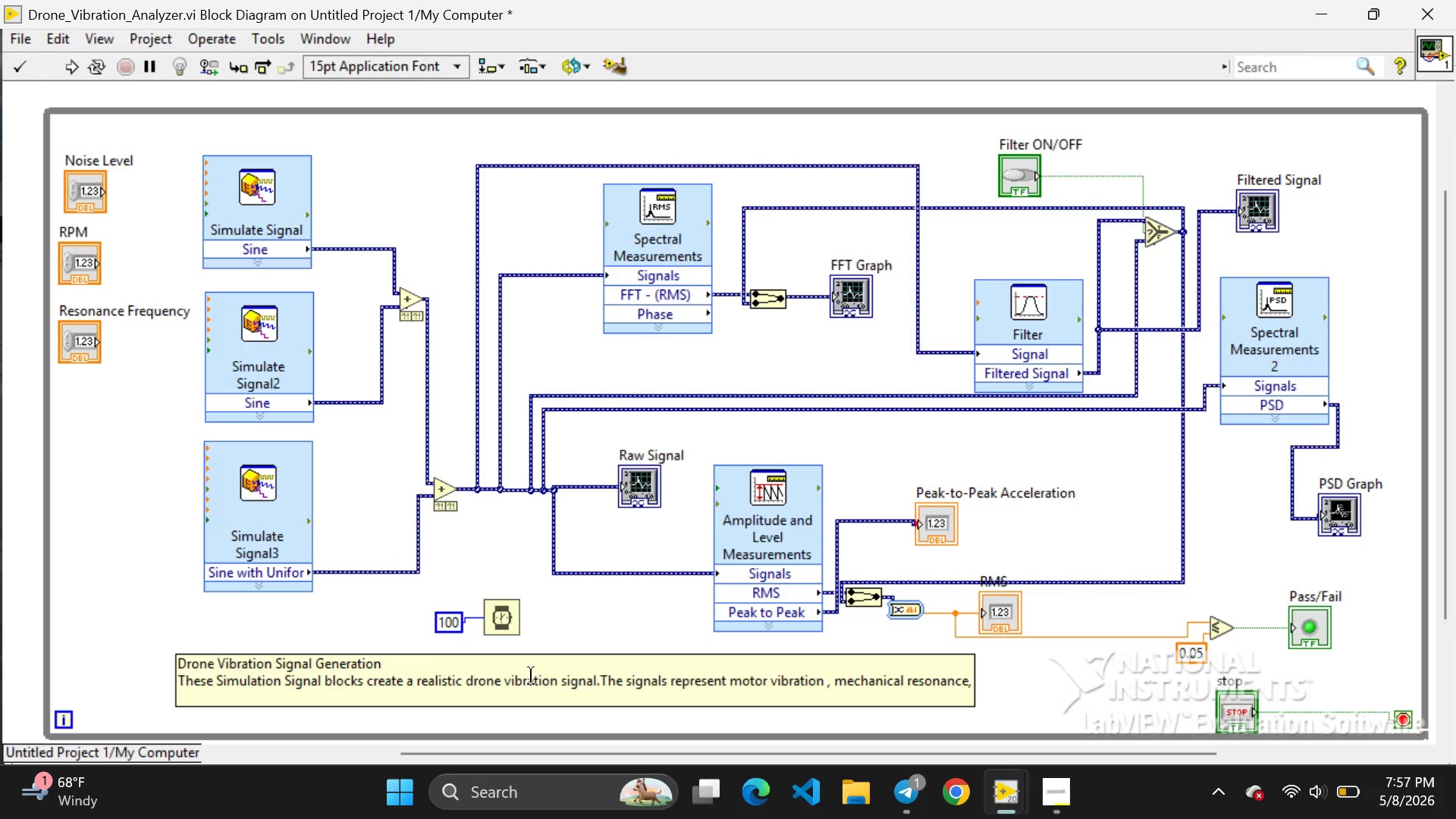 
type(and random noise )
 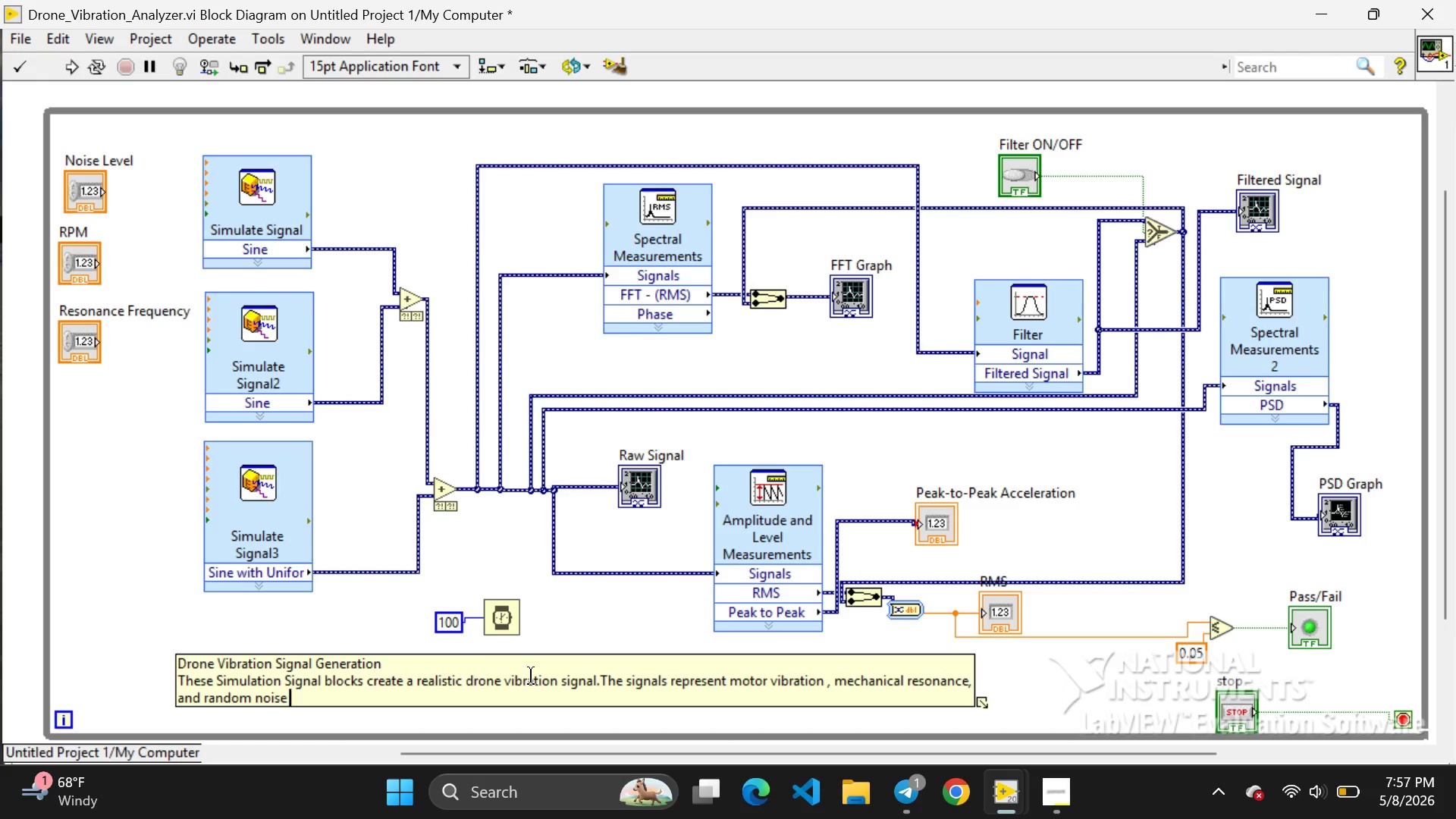 
key(Period)
 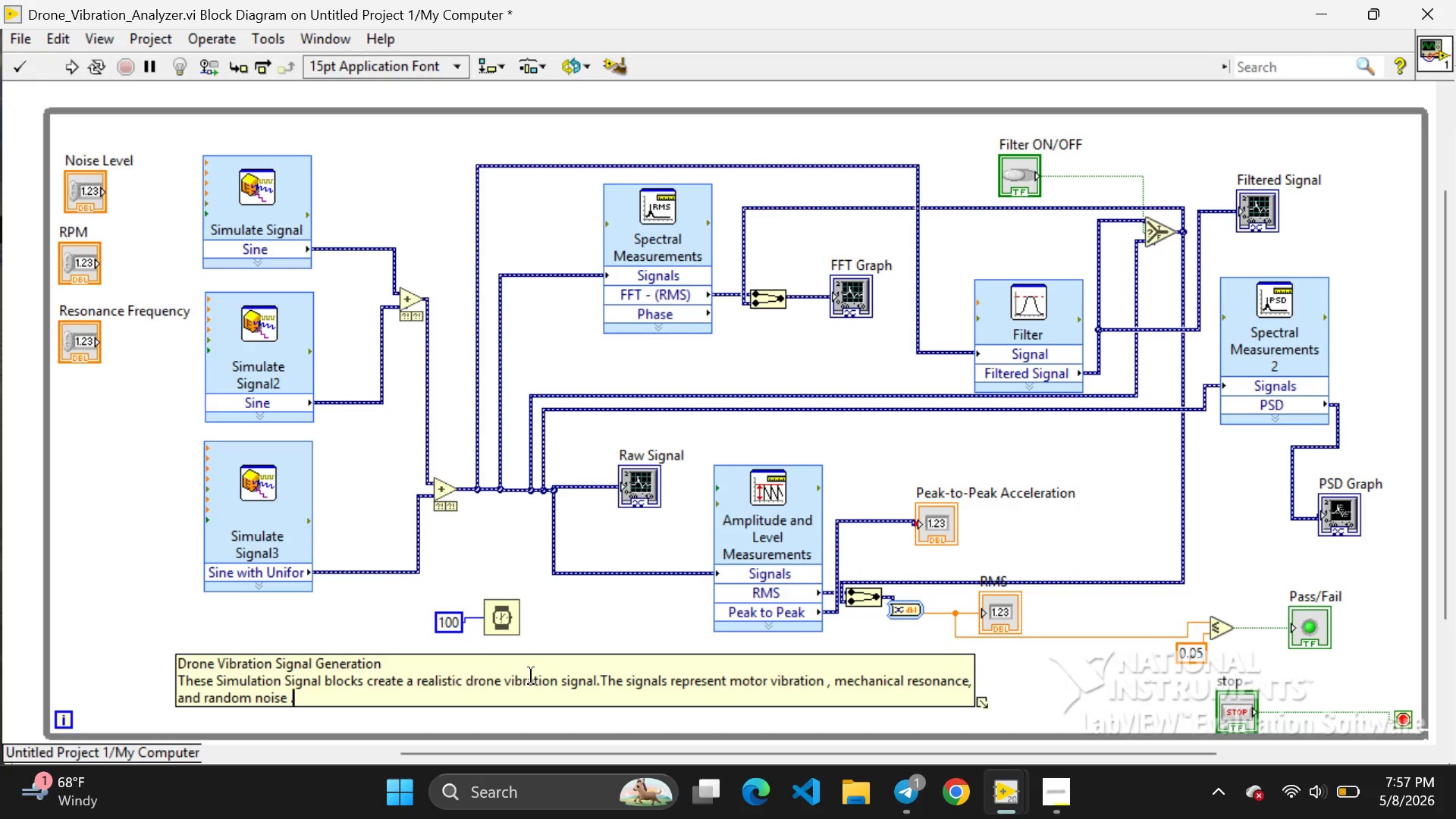 
type(The three signals )
 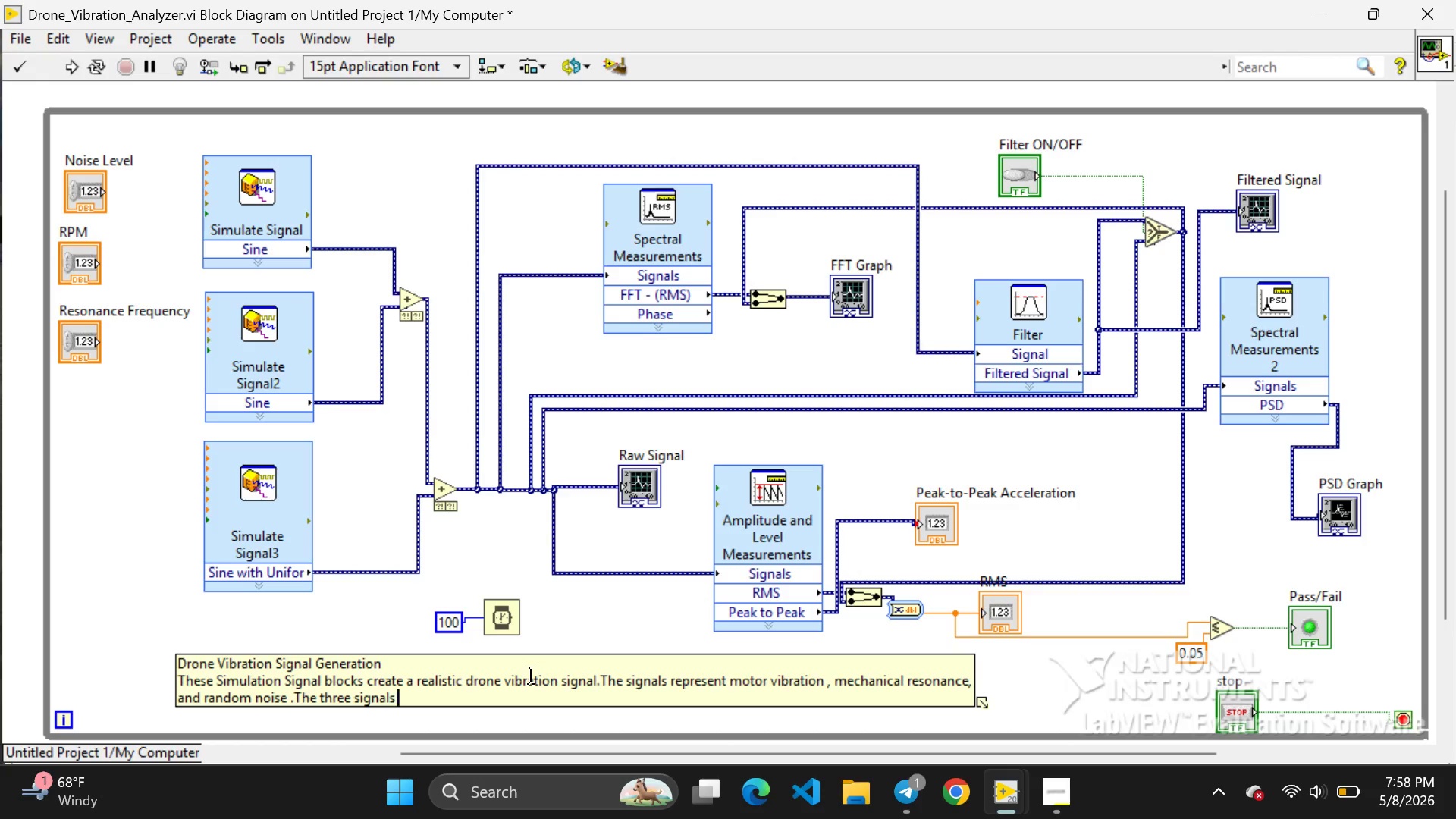 
type(are added tpgrther )
key(Backspace)
key(Backspace)
key(Backspace)
key(Backspace)
key(Backspace)
key(Backspace)
key(Backspace)
key(Backspace)
type(ogether to form )
 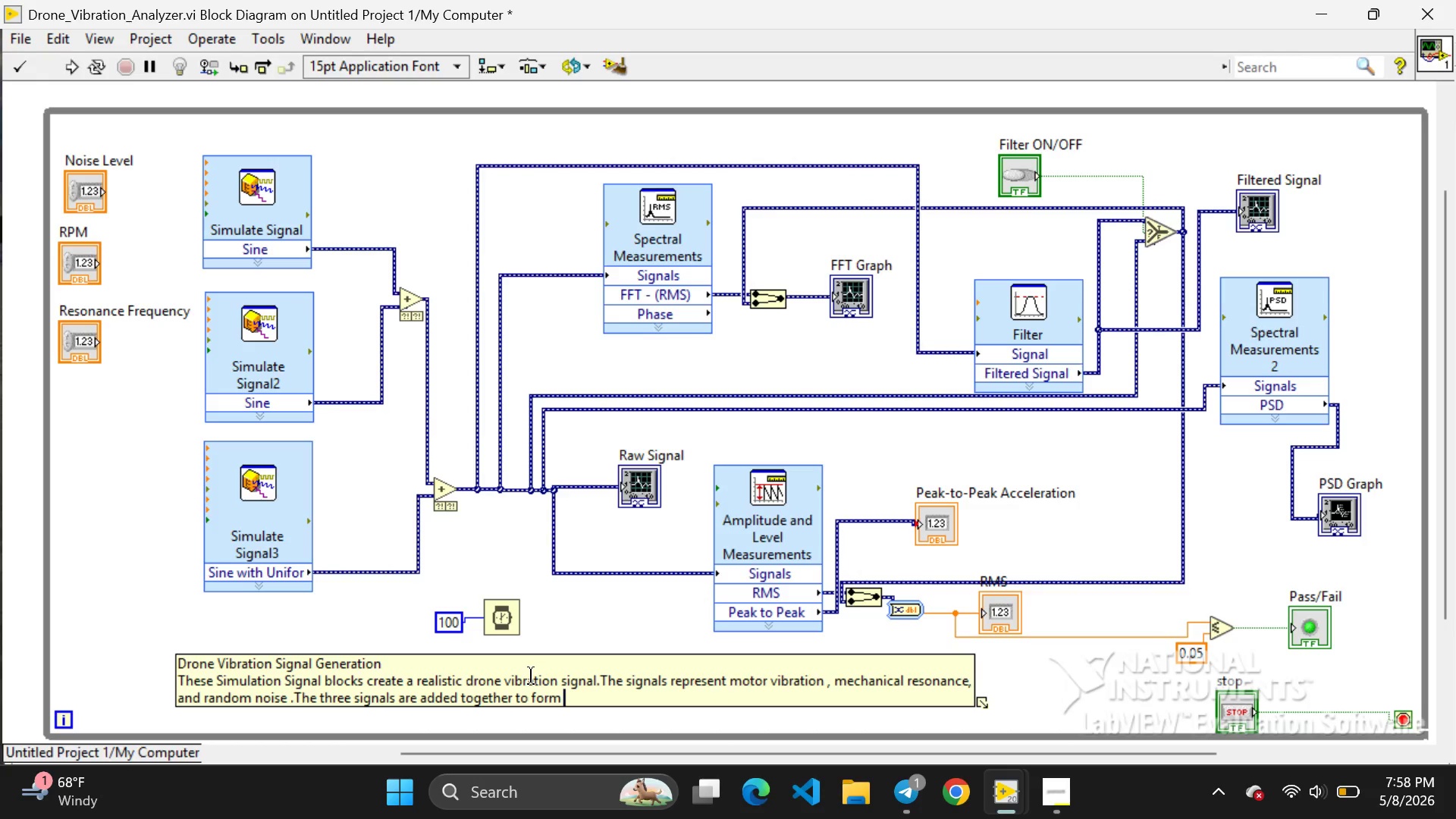 
type(the raw )
 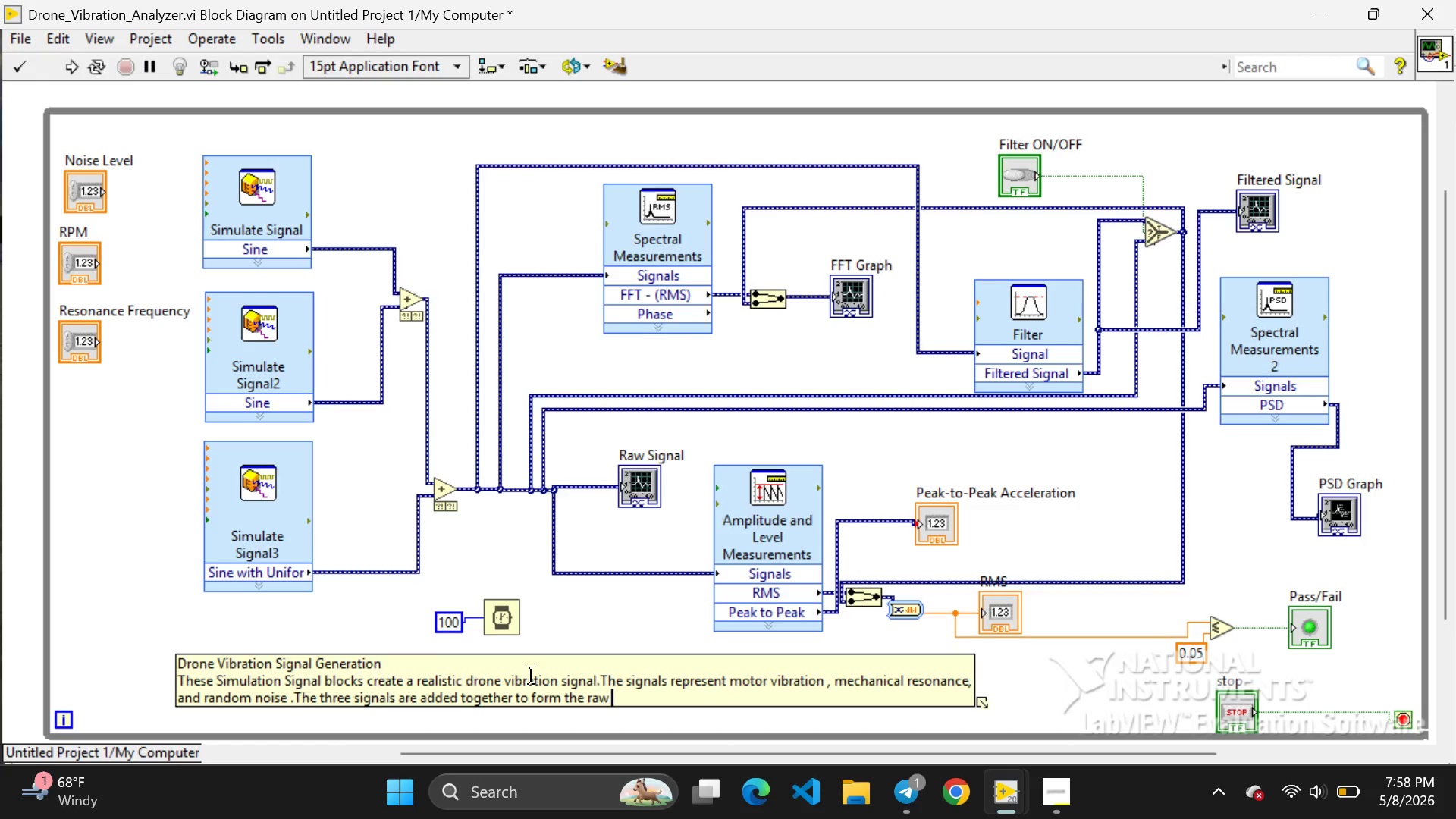 
type(vibt)
key(Backspace)
type(ration signal.)
 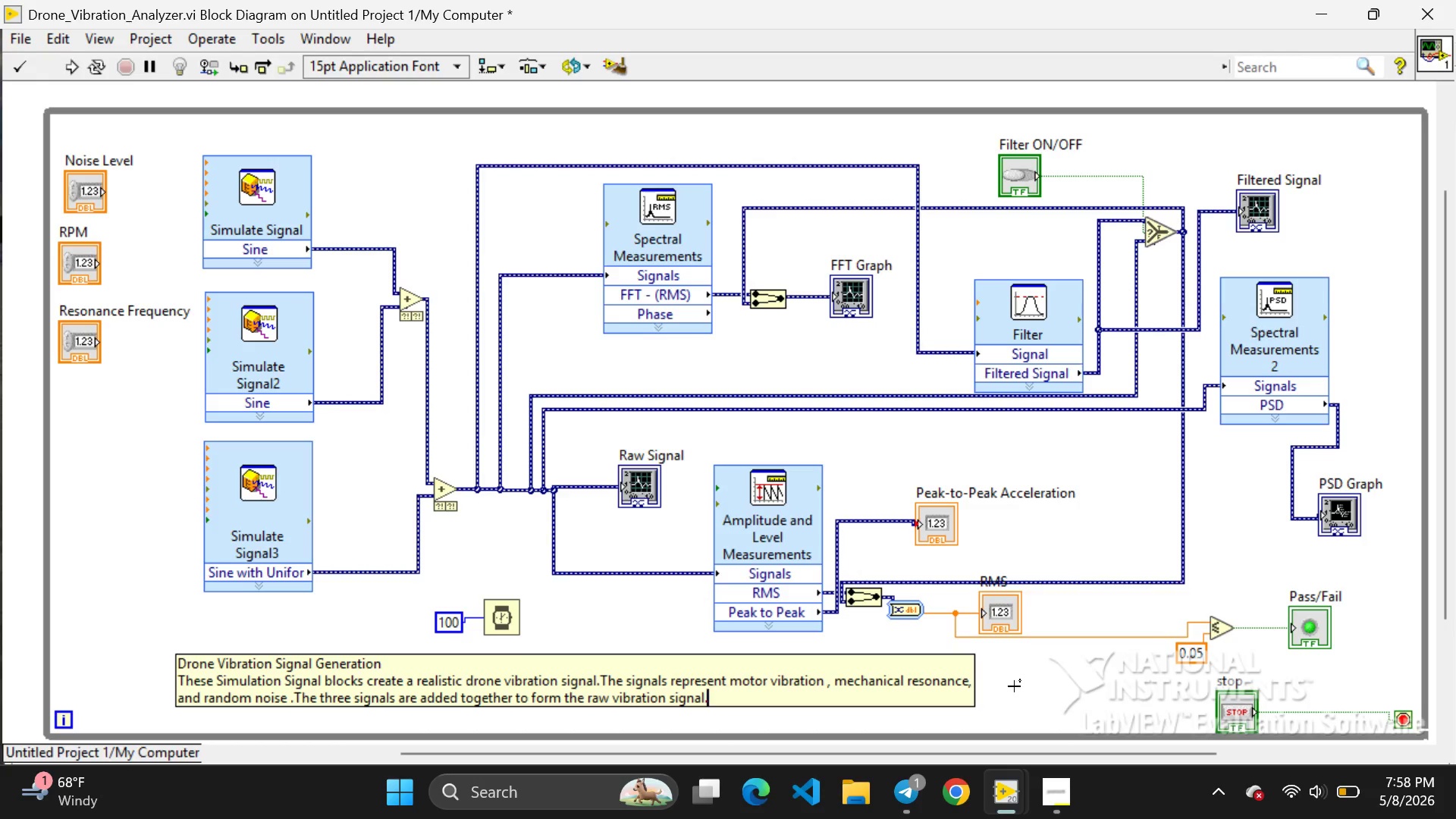 
left_click([1051, 691])
 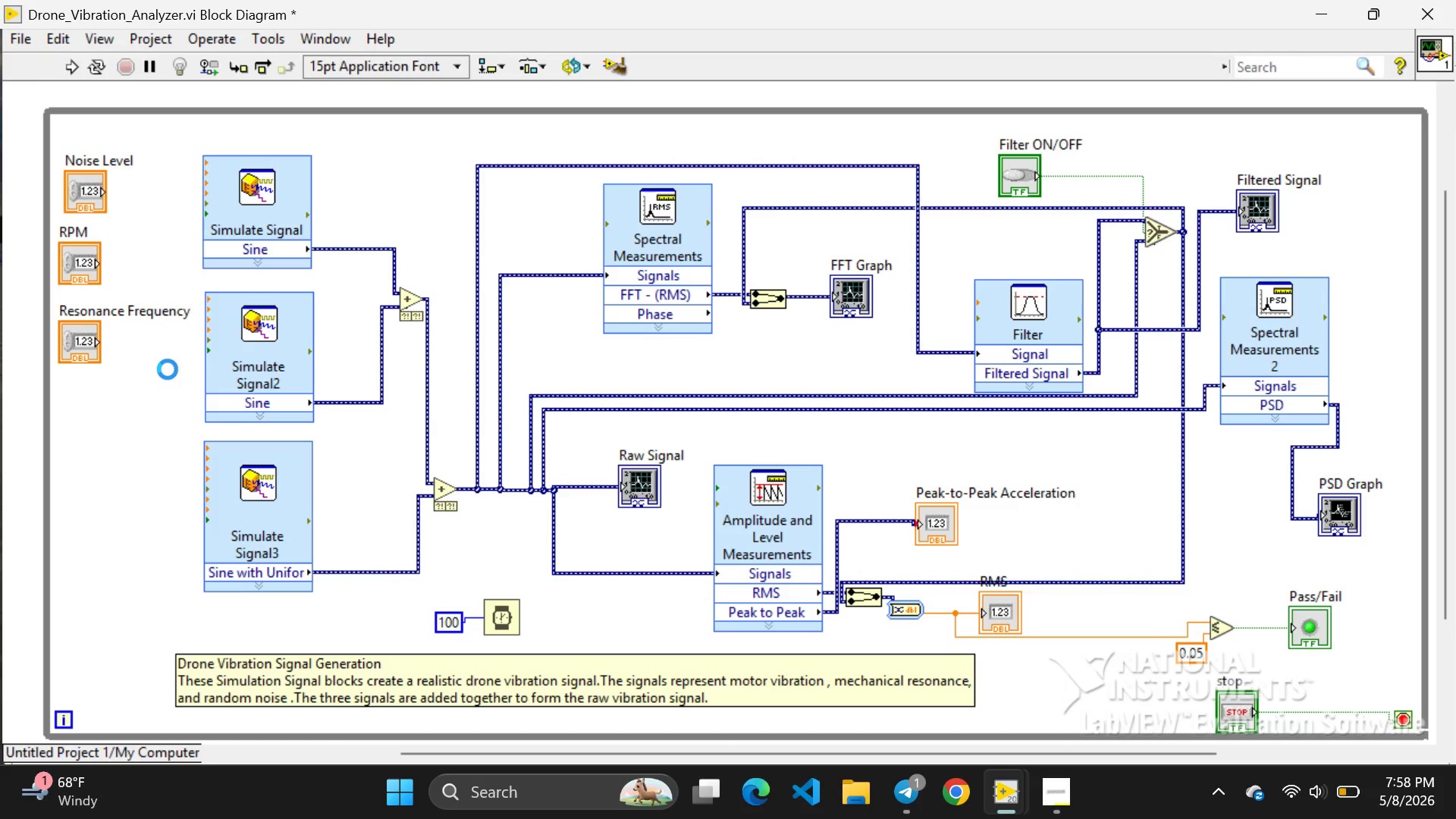 
wait(7.81)
 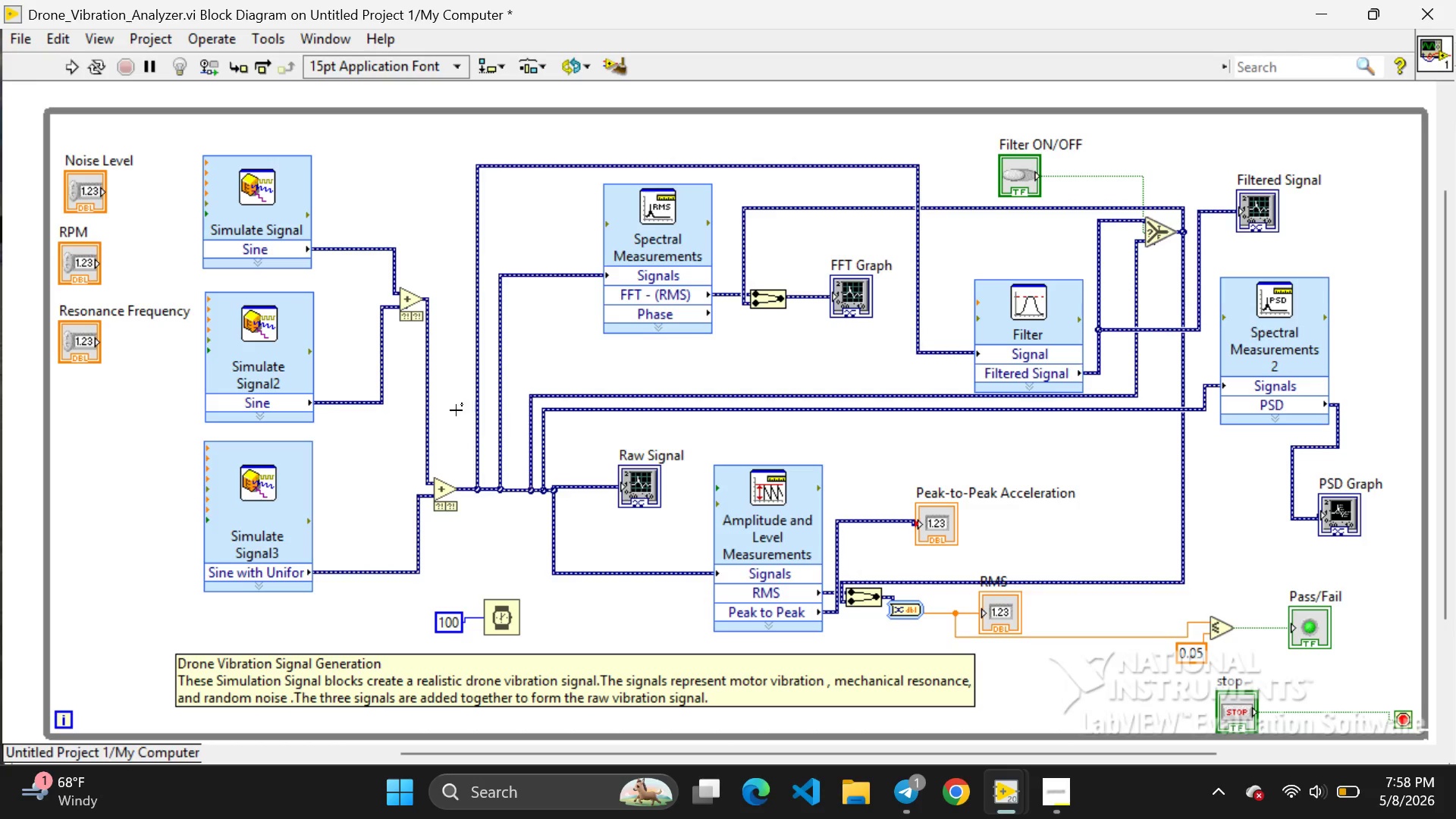 
key(PrintScreen)
 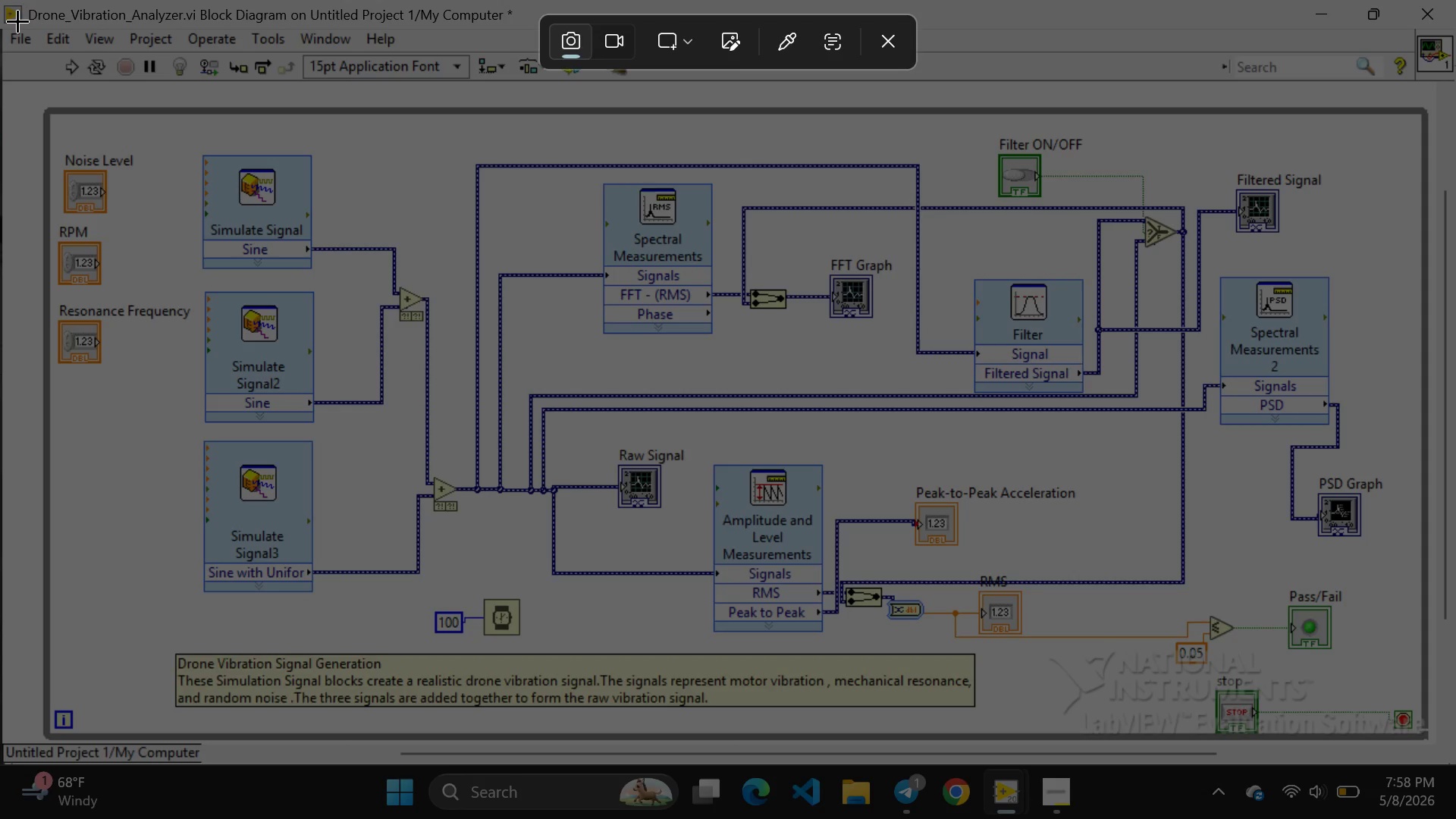 
wait(11.27)
 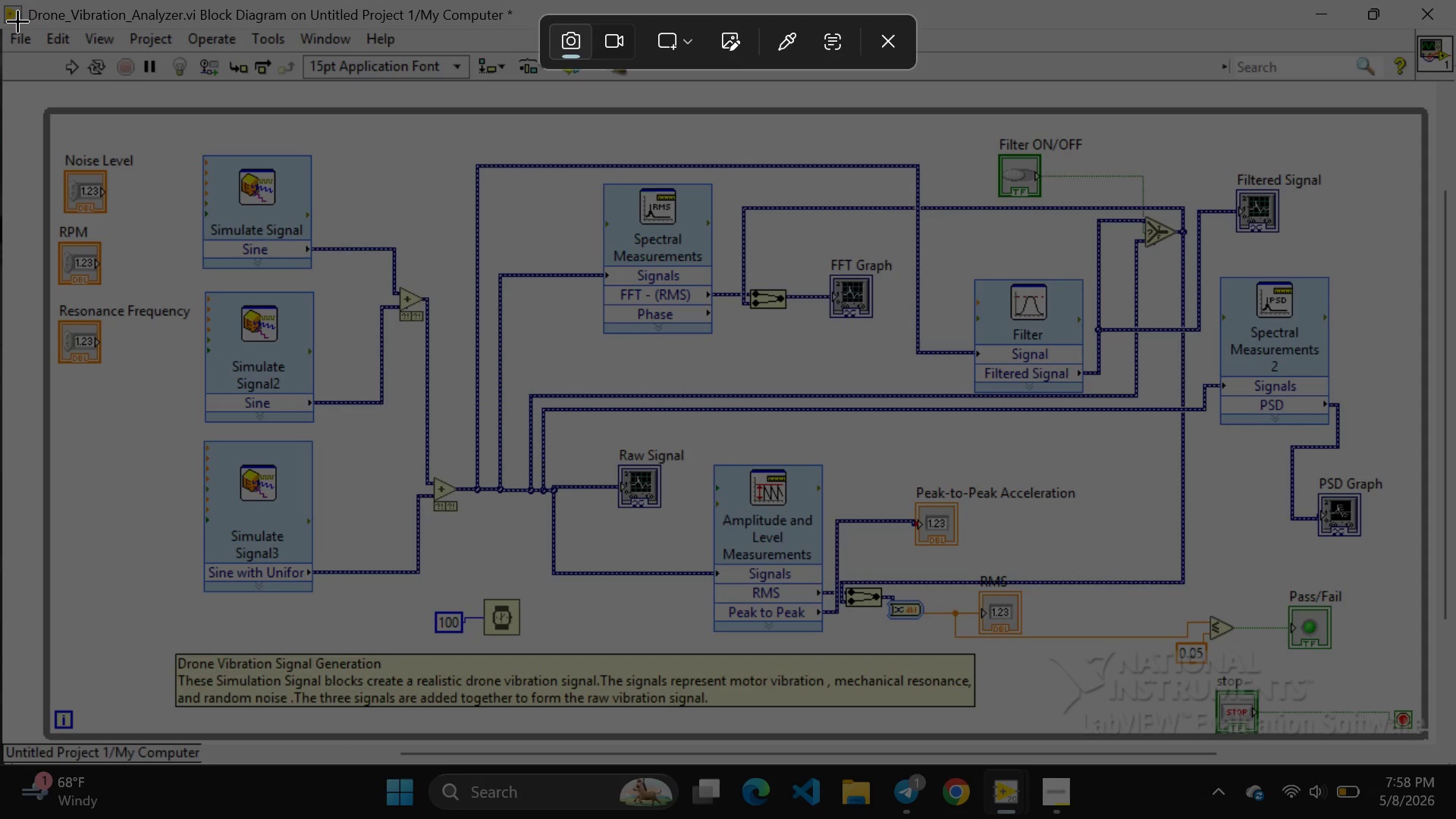 
left_click_drag(start_coordinate=[1, 5], to_coordinate=[1455, 754])
 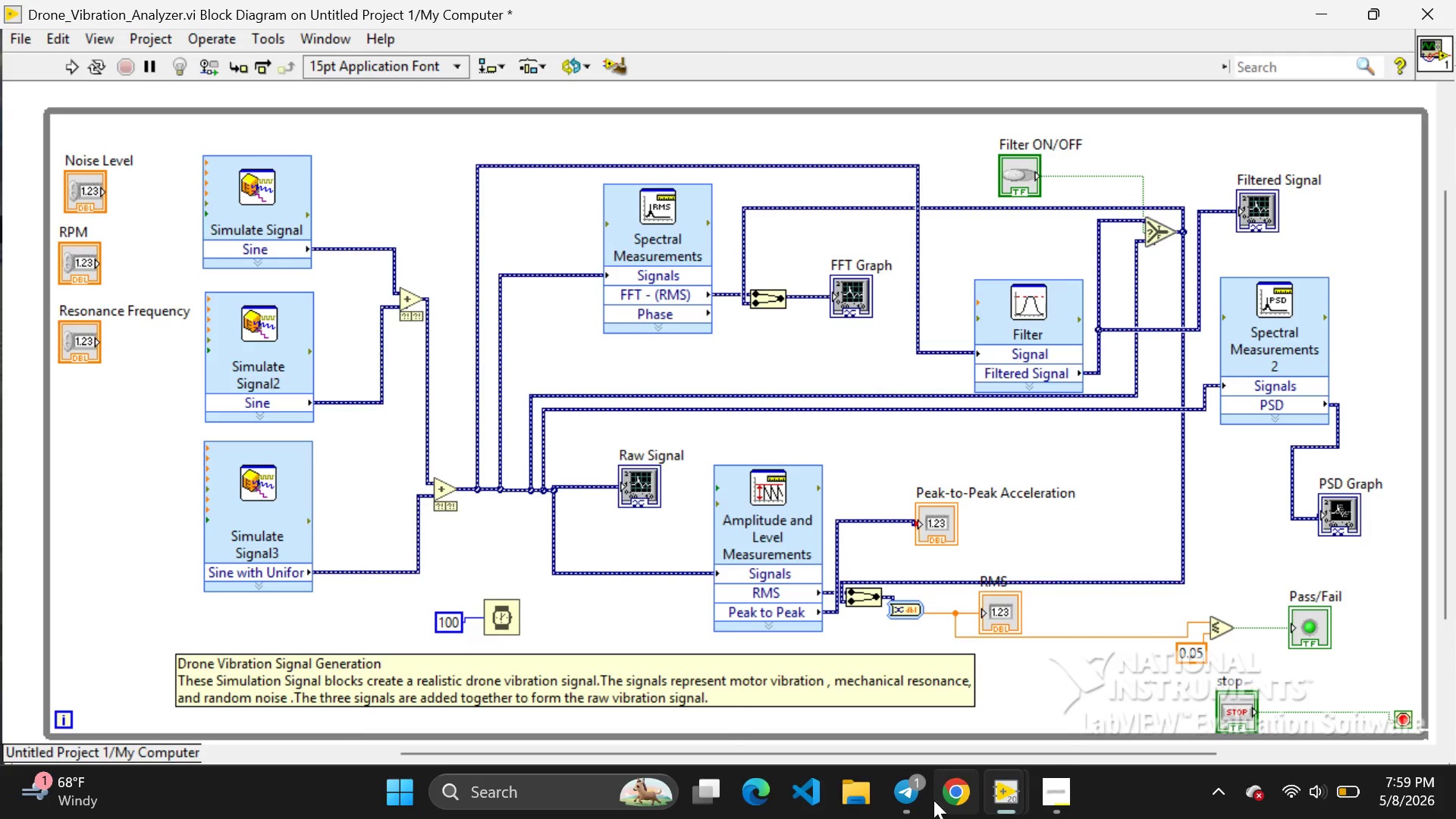 
left_click([905, 810])
 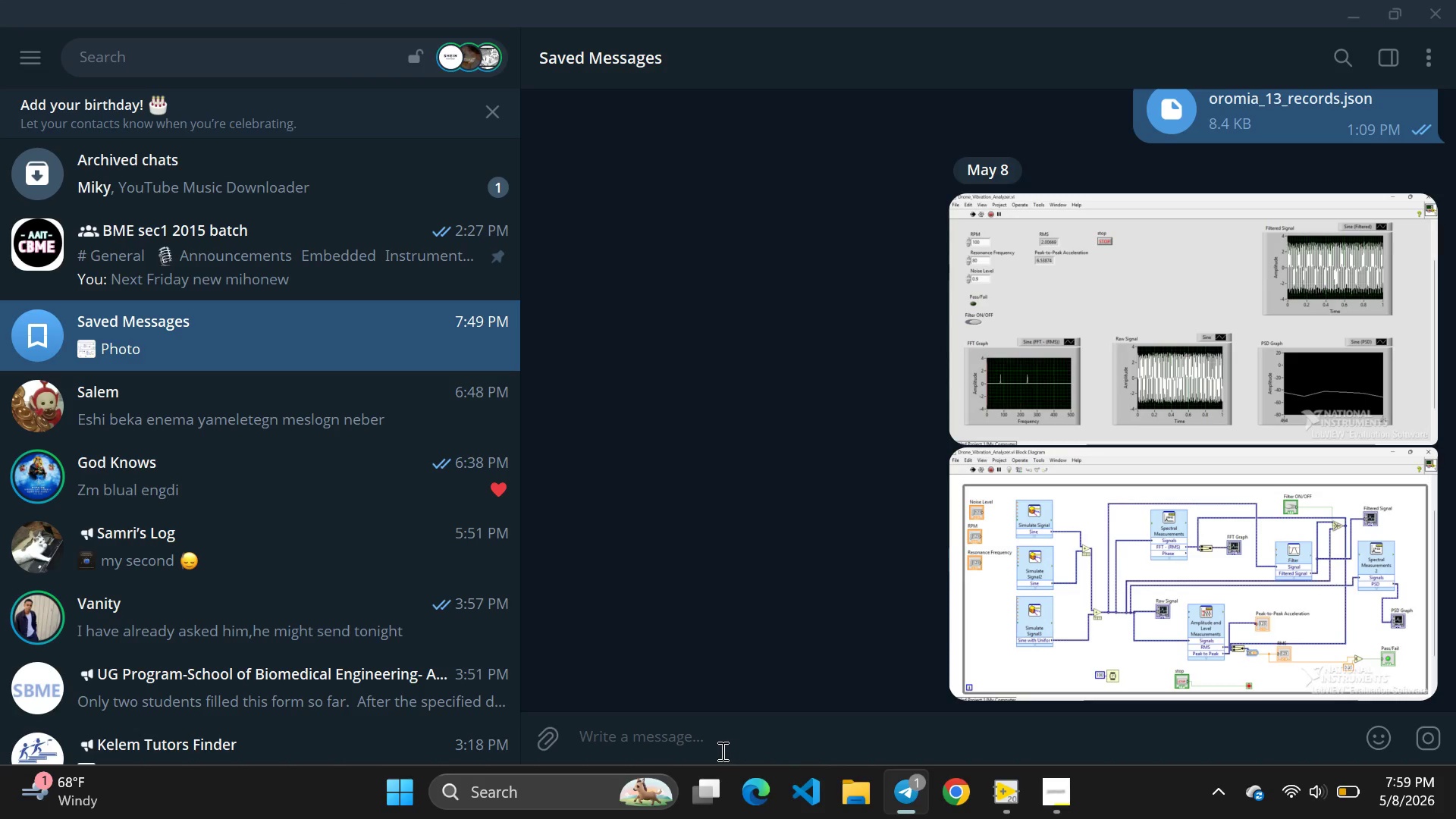 
left_click([720, 750])
 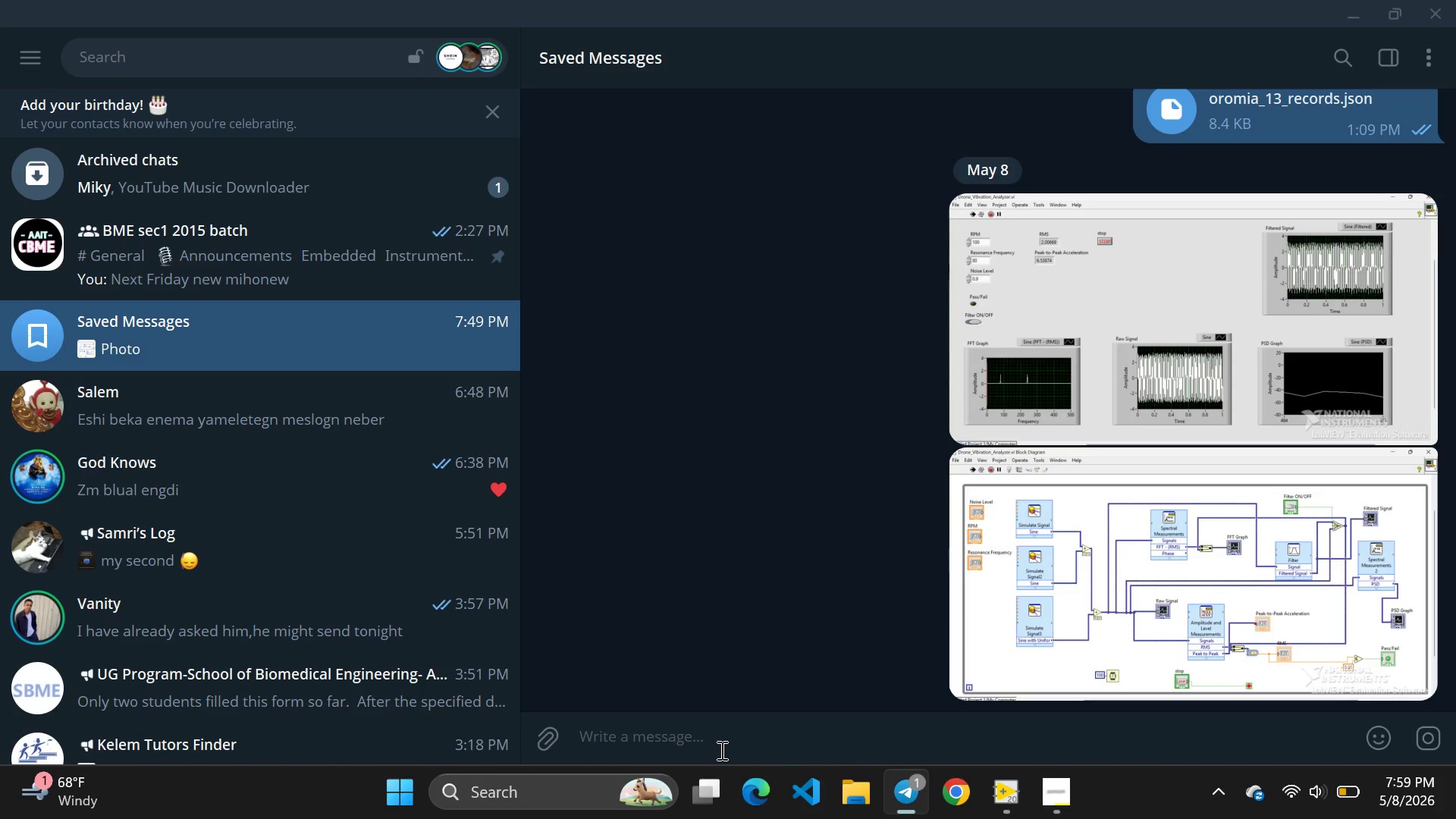 
key(Control+V)
 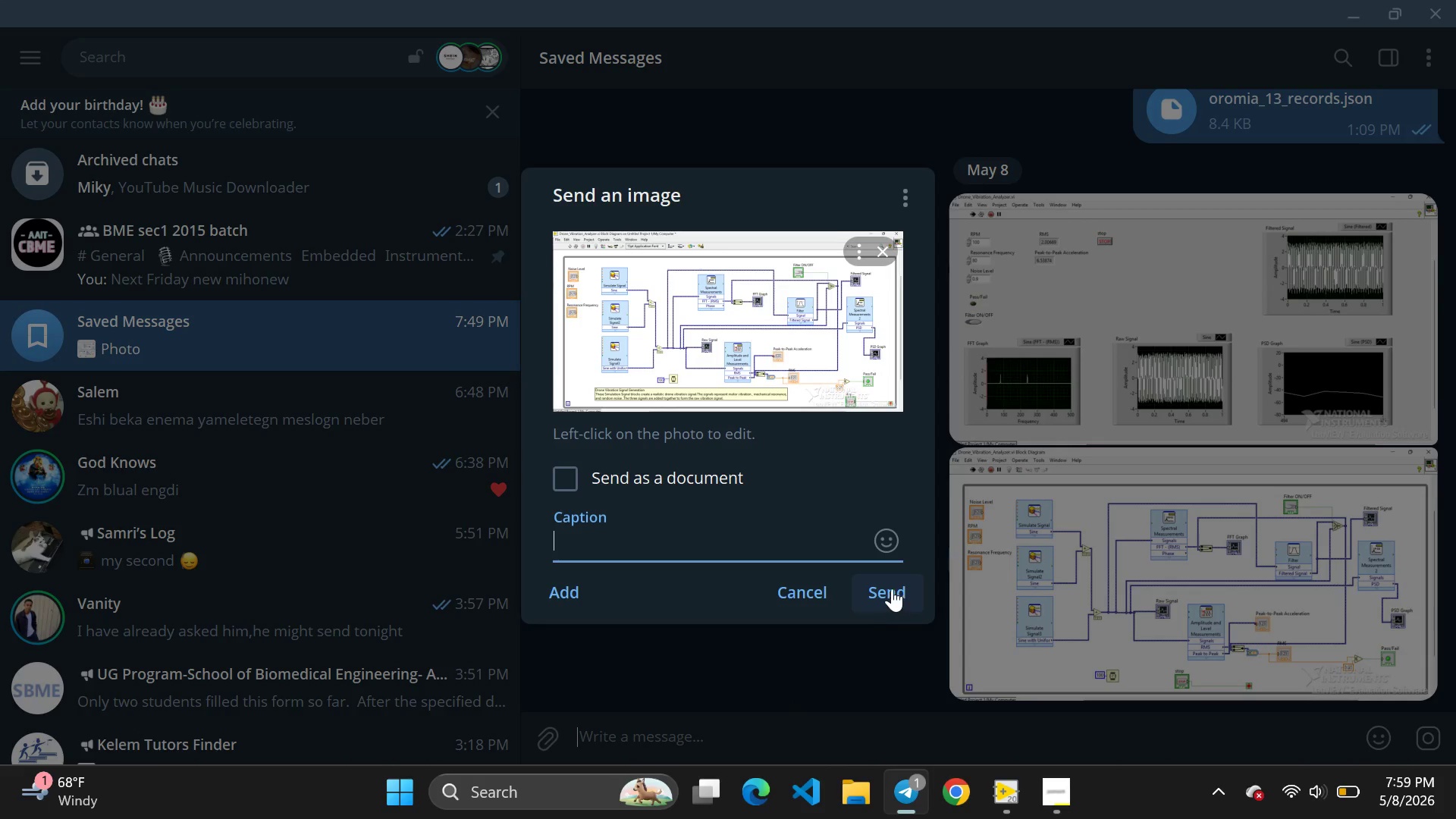 
left_click([905, 578])
 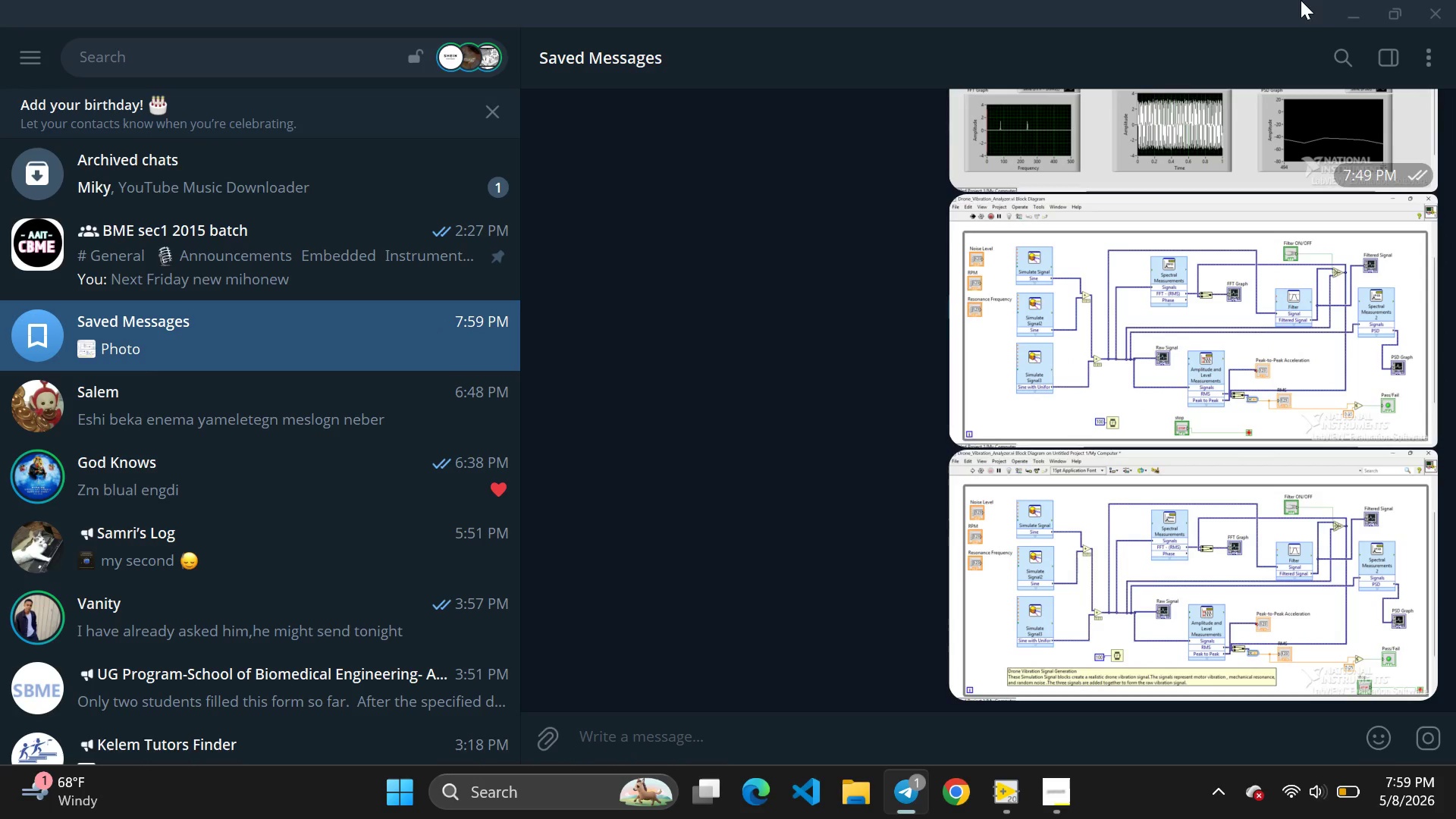 
left_click([1351, 14])
 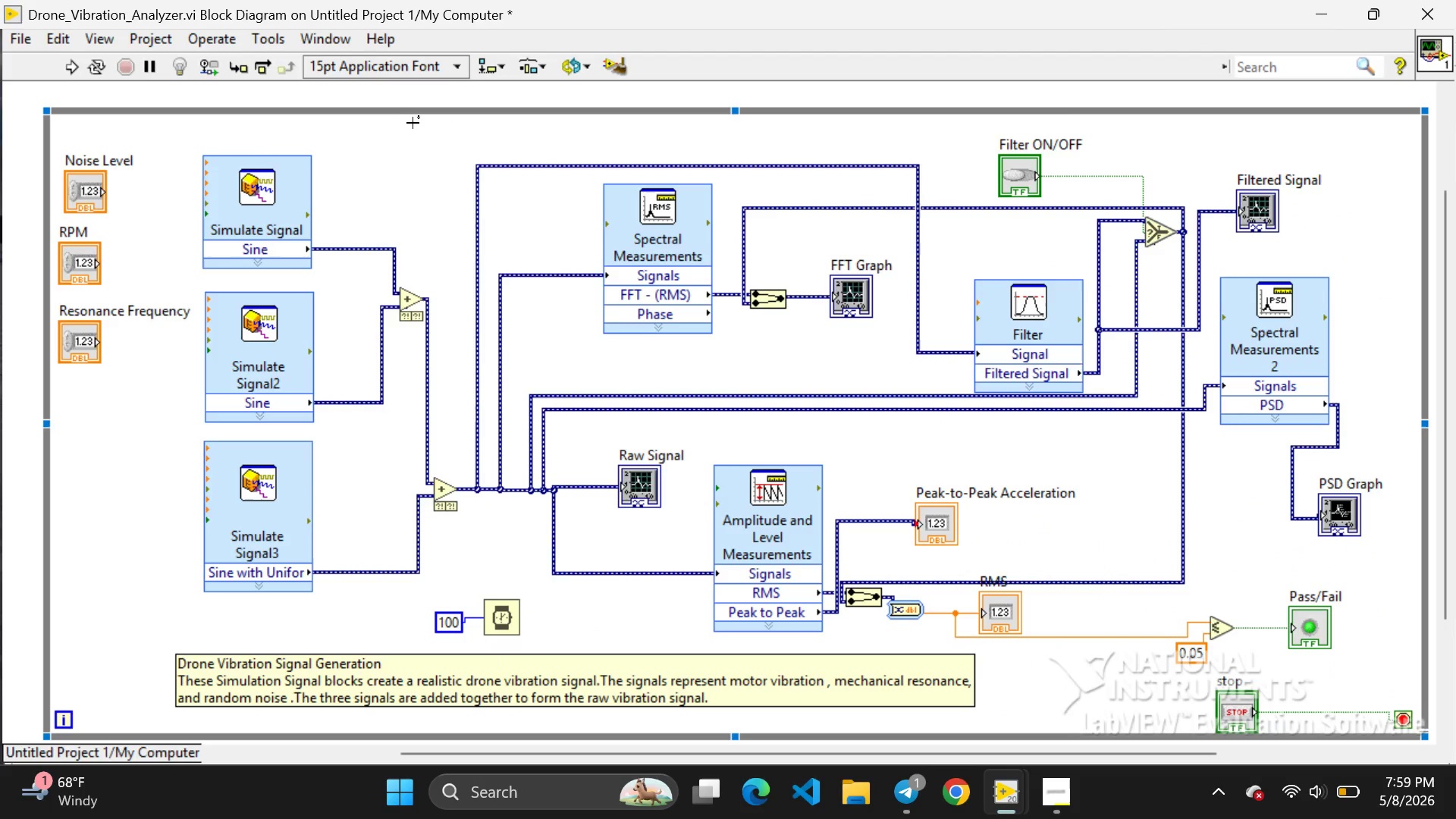 
wait(10.03)
 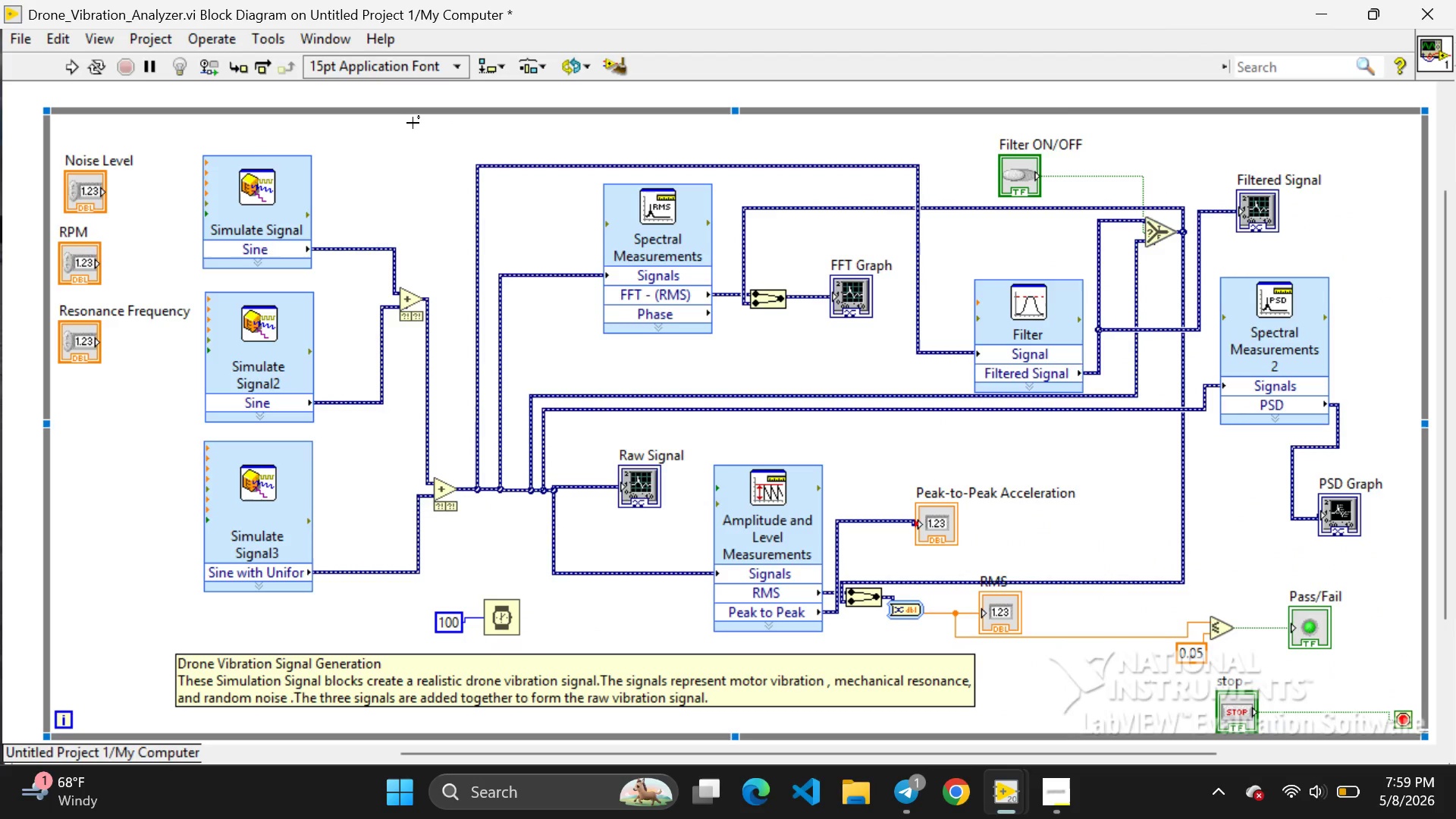 
left_click([1298, 795])
 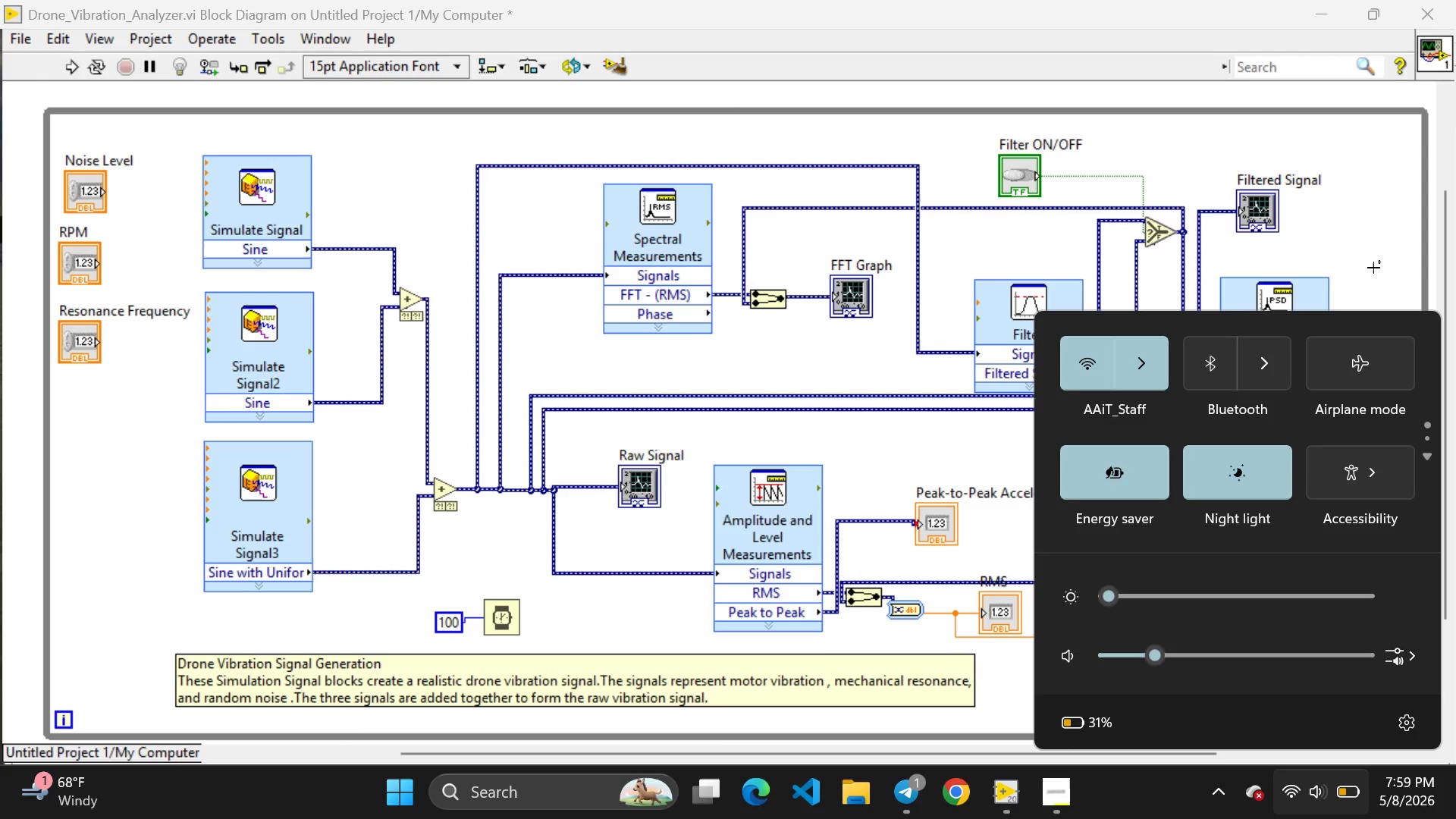 
left_click([1386, 179])
 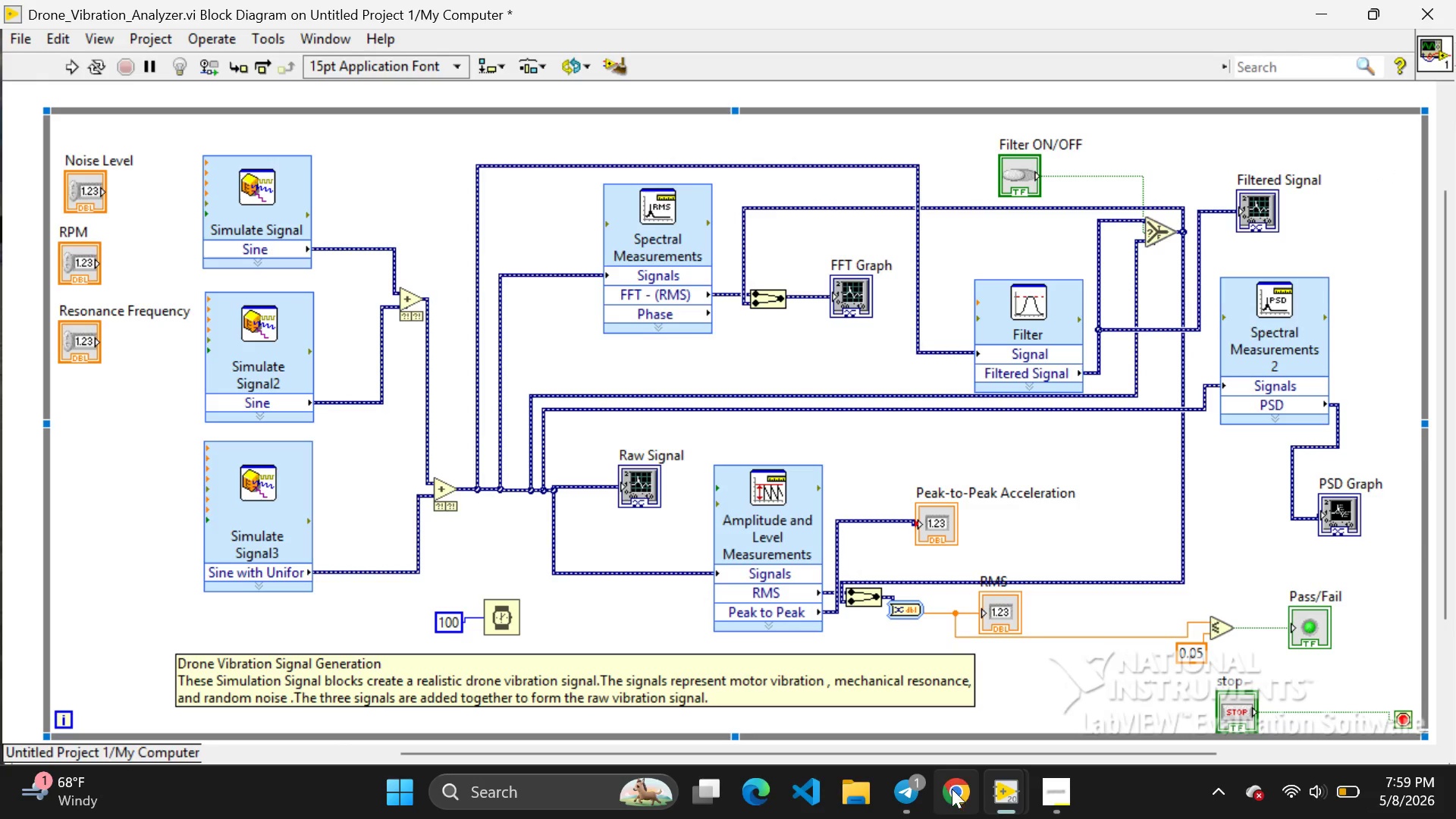 
mouse_move([1014, 792])
 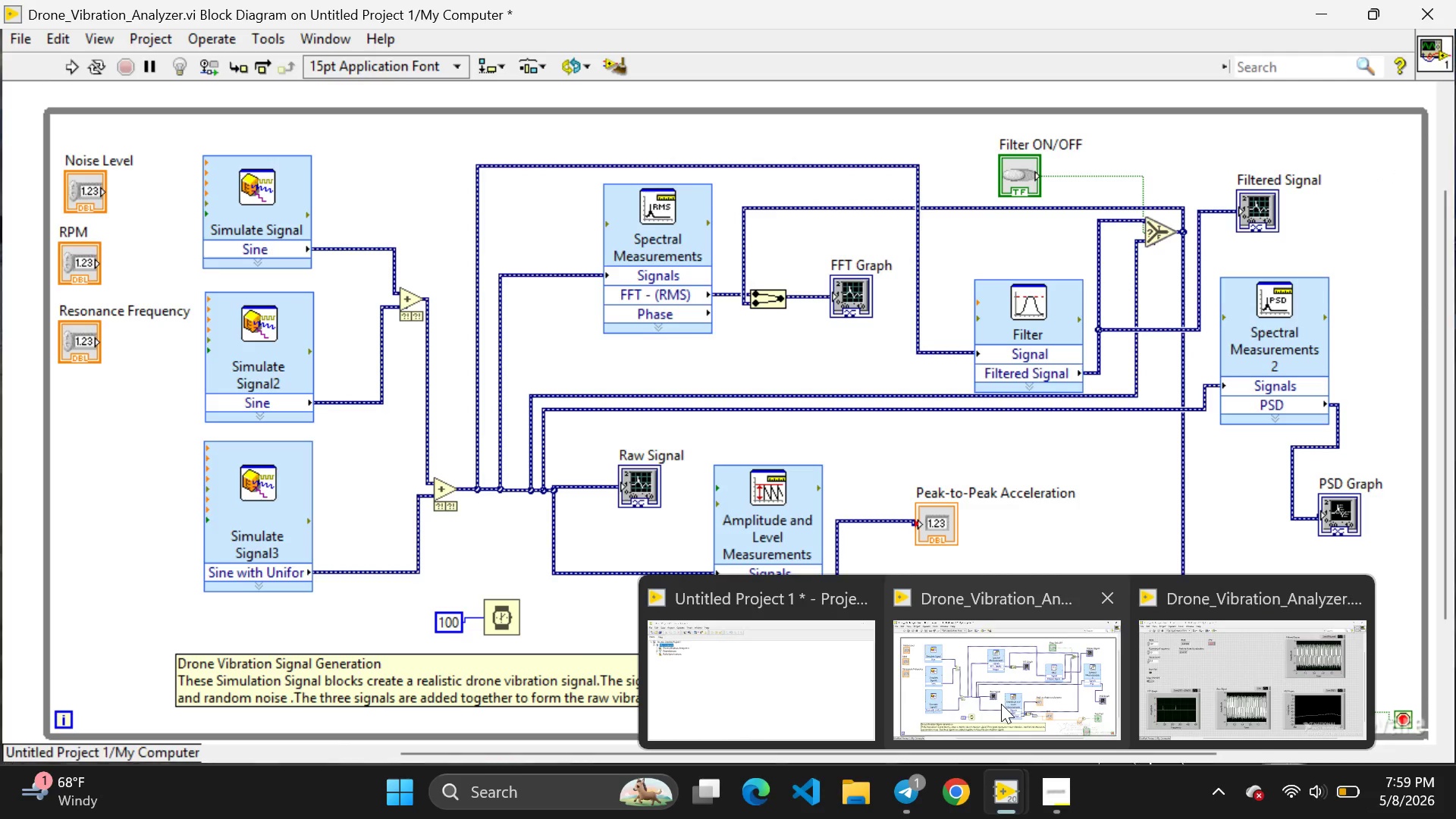 
left_click([1001, 704])
 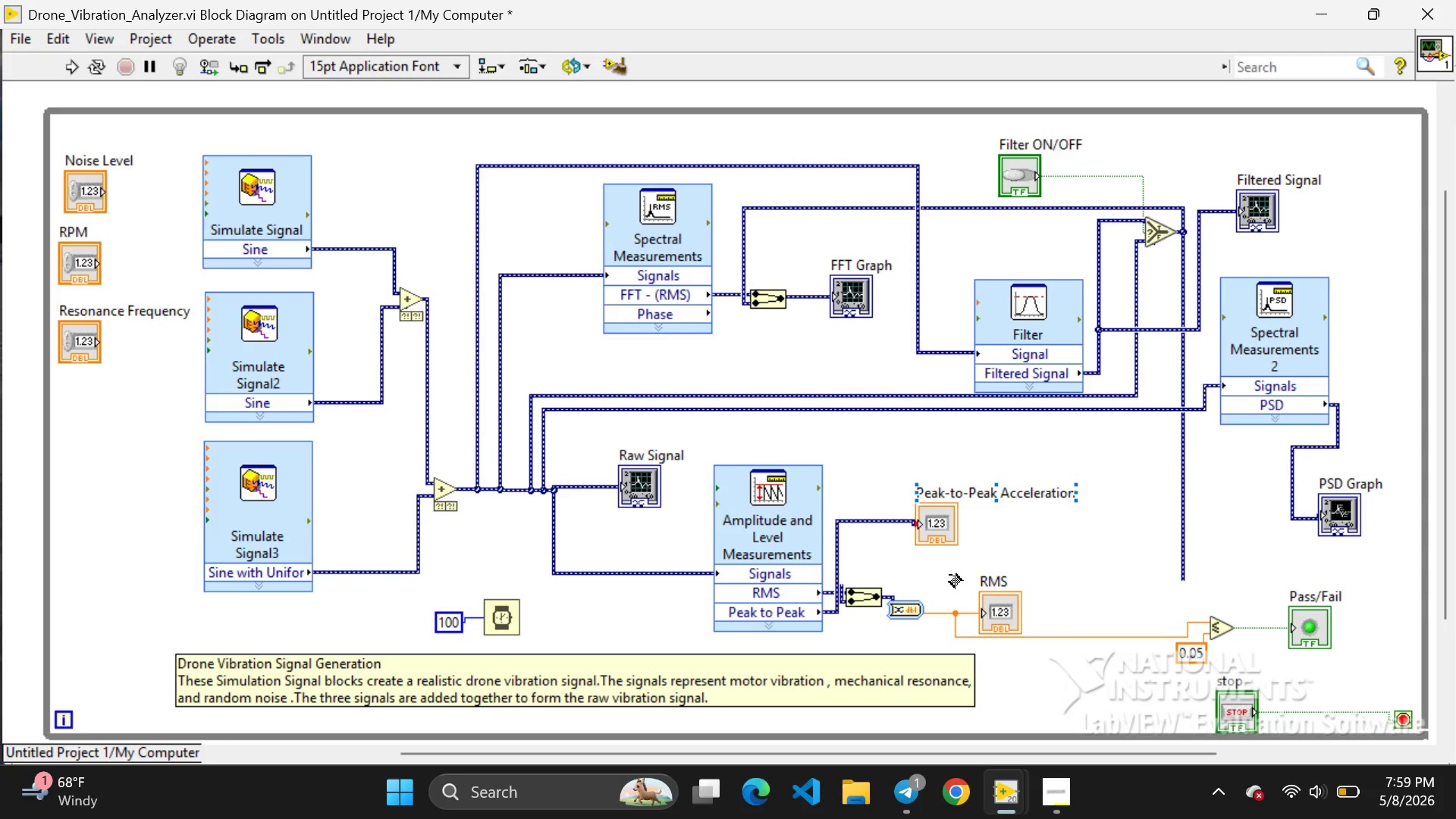 
mouse_move([996, 770])
 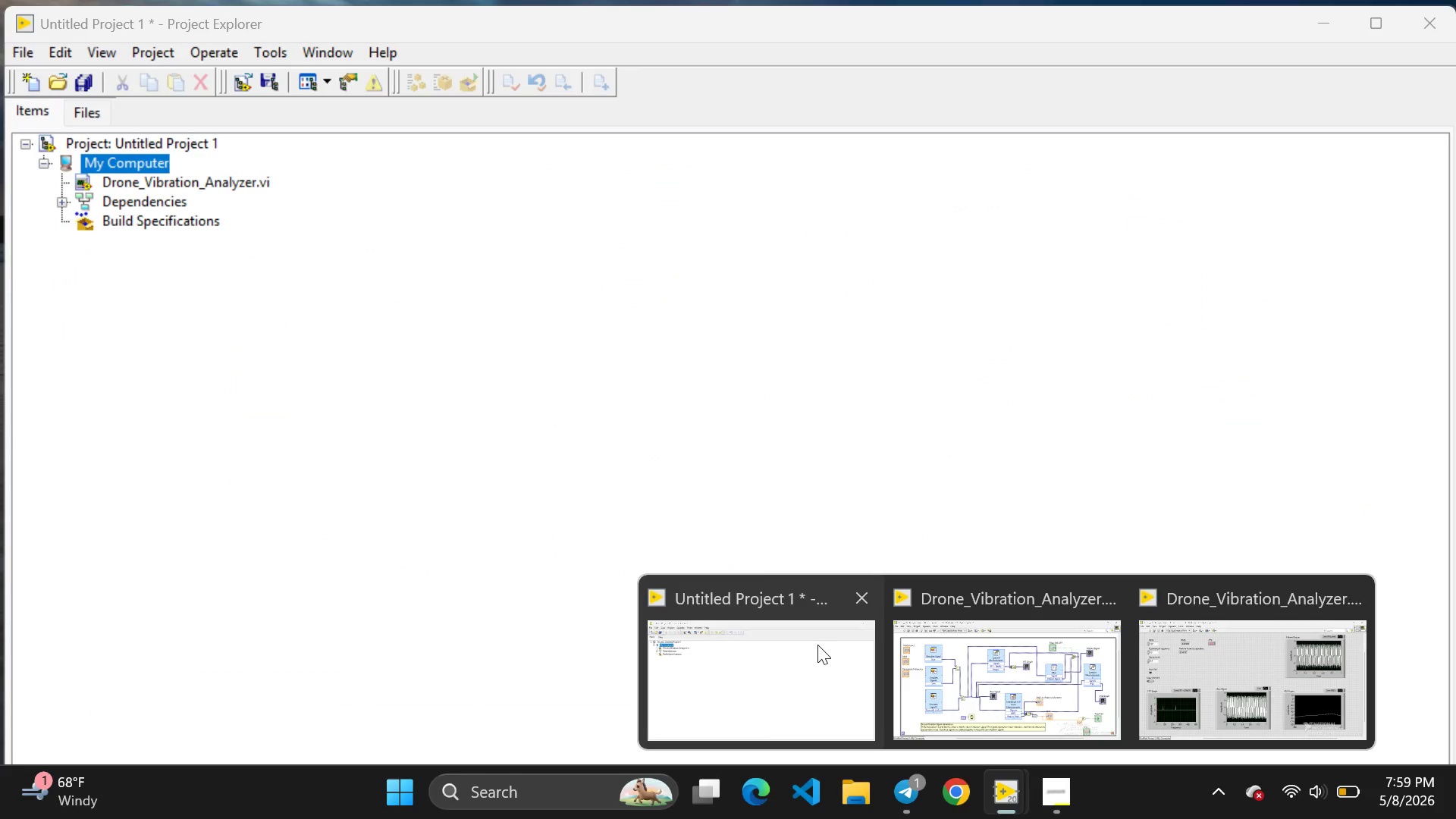 
left_click([817, 645])
 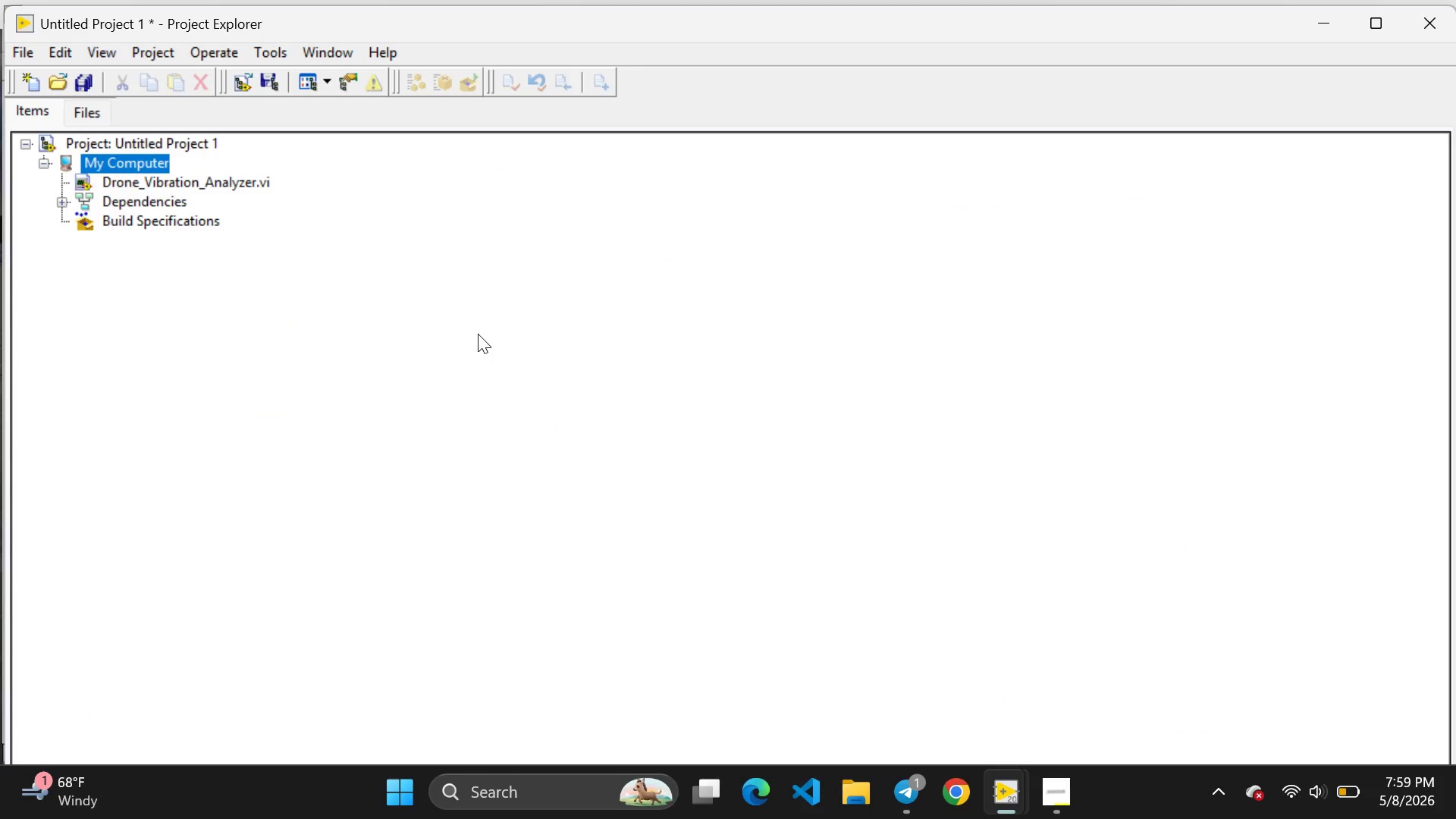 
wait(8.45)
 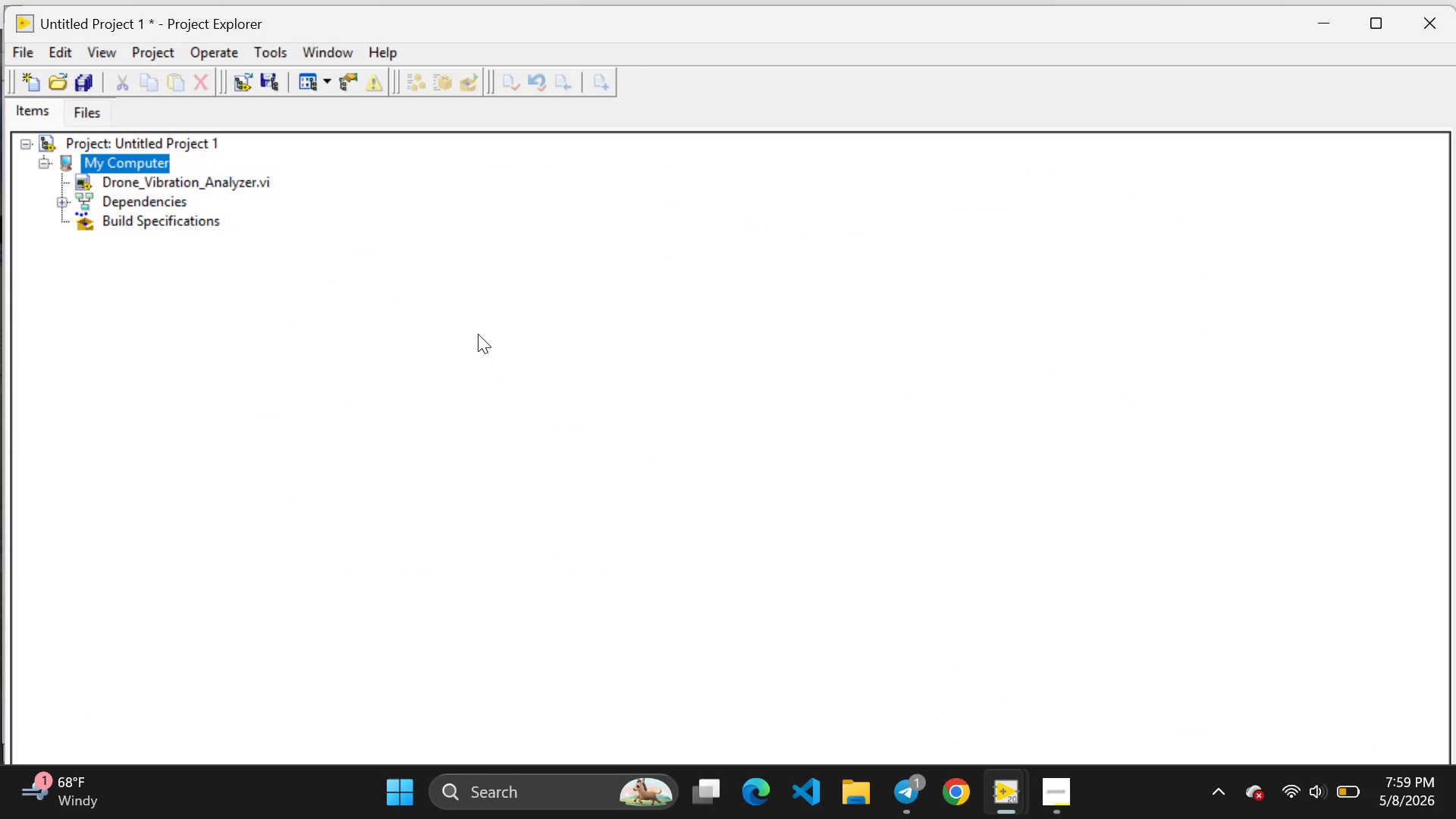 
left_click([613, 444])
 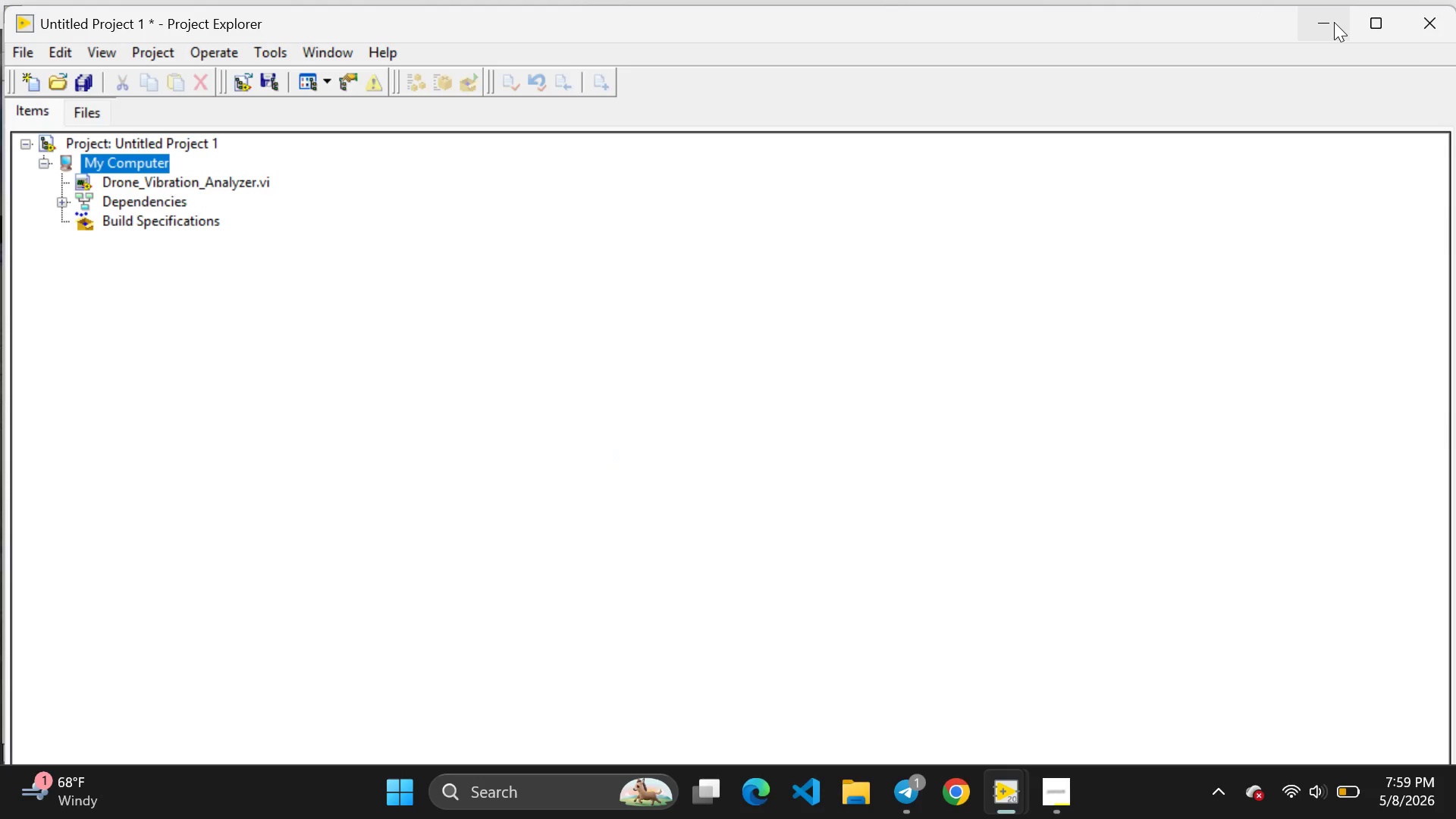 
left_click([1334, 22])
 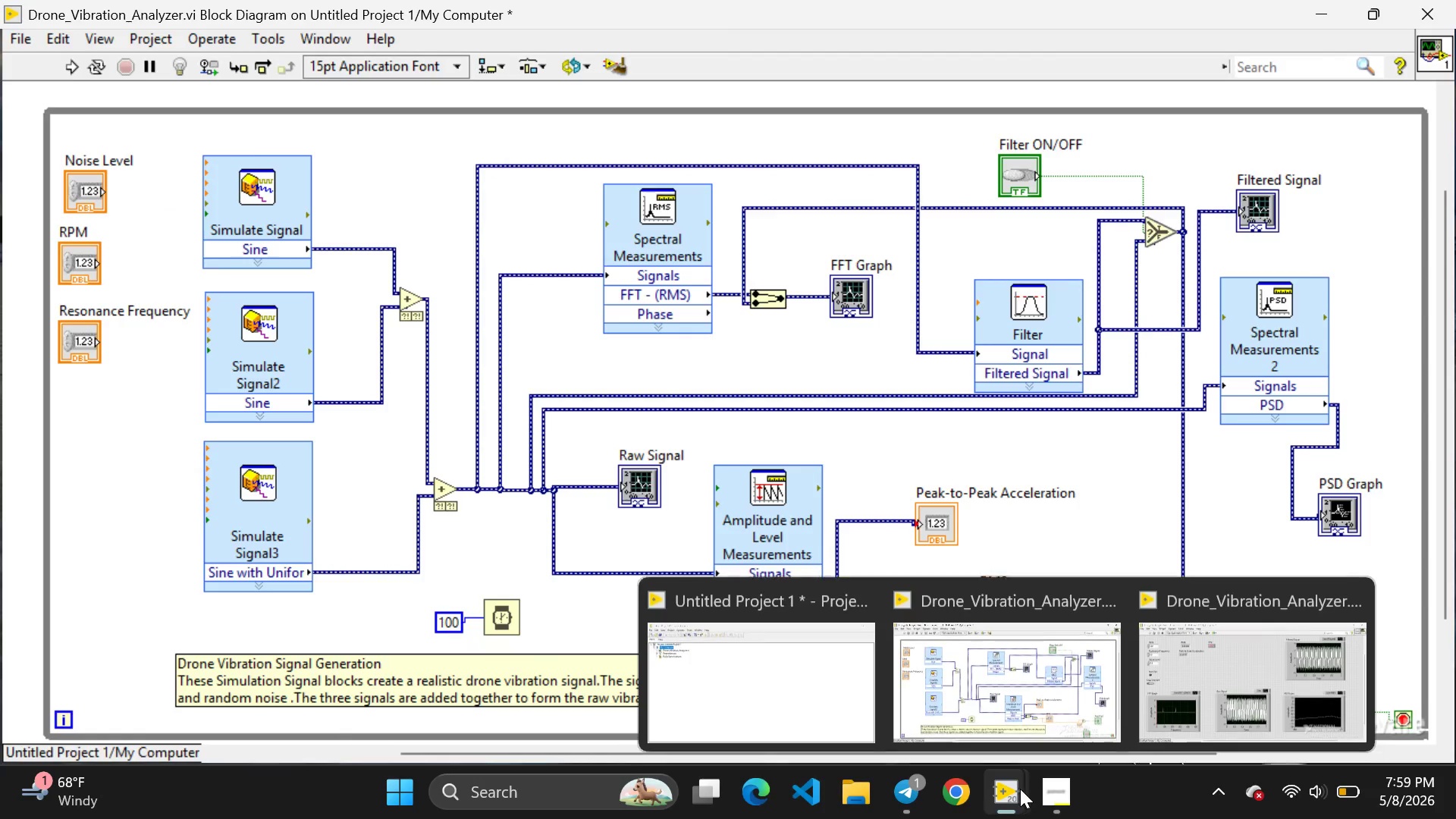 
left_click([1059, 789])